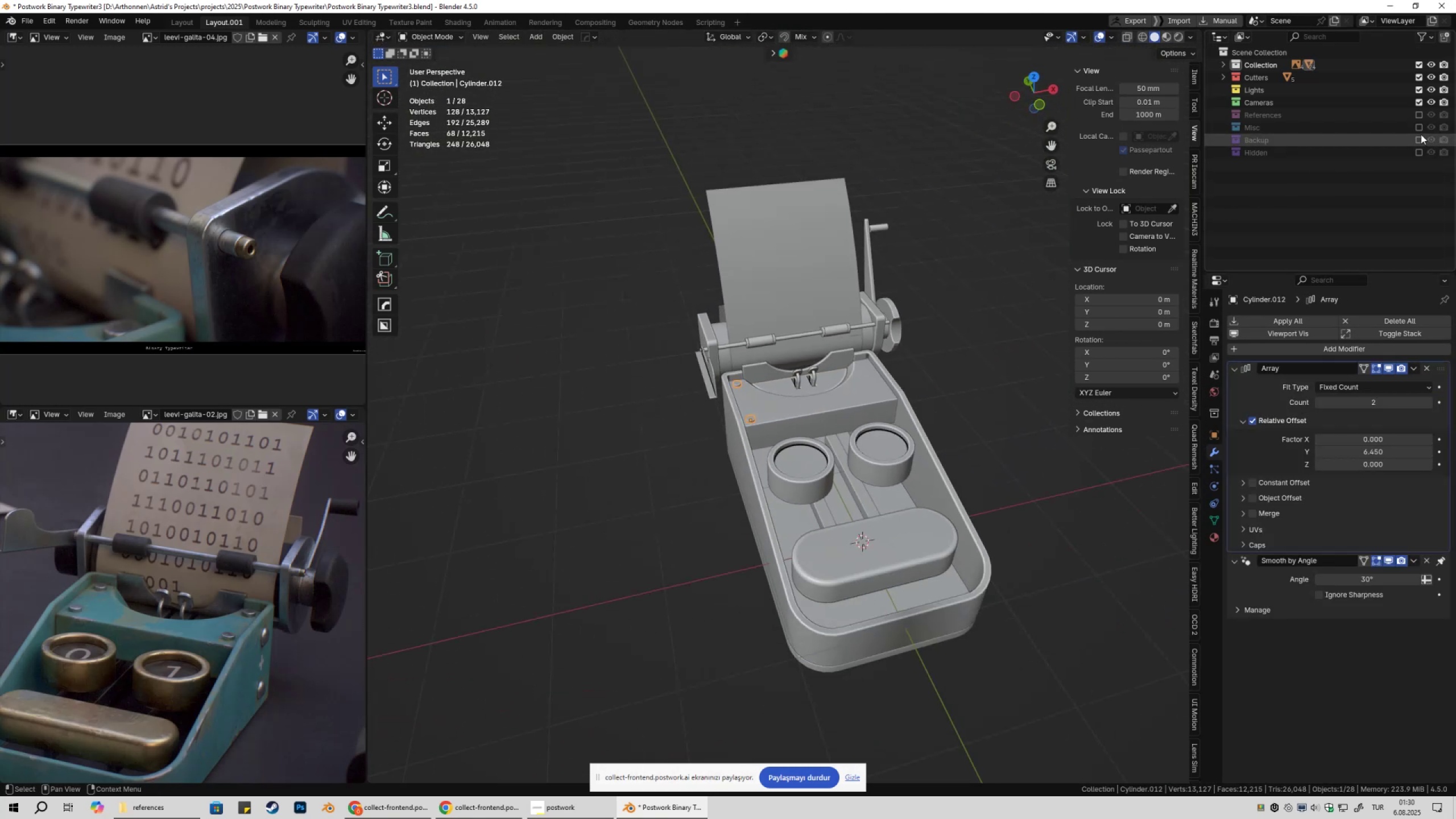 
left_click([1419, 130])
 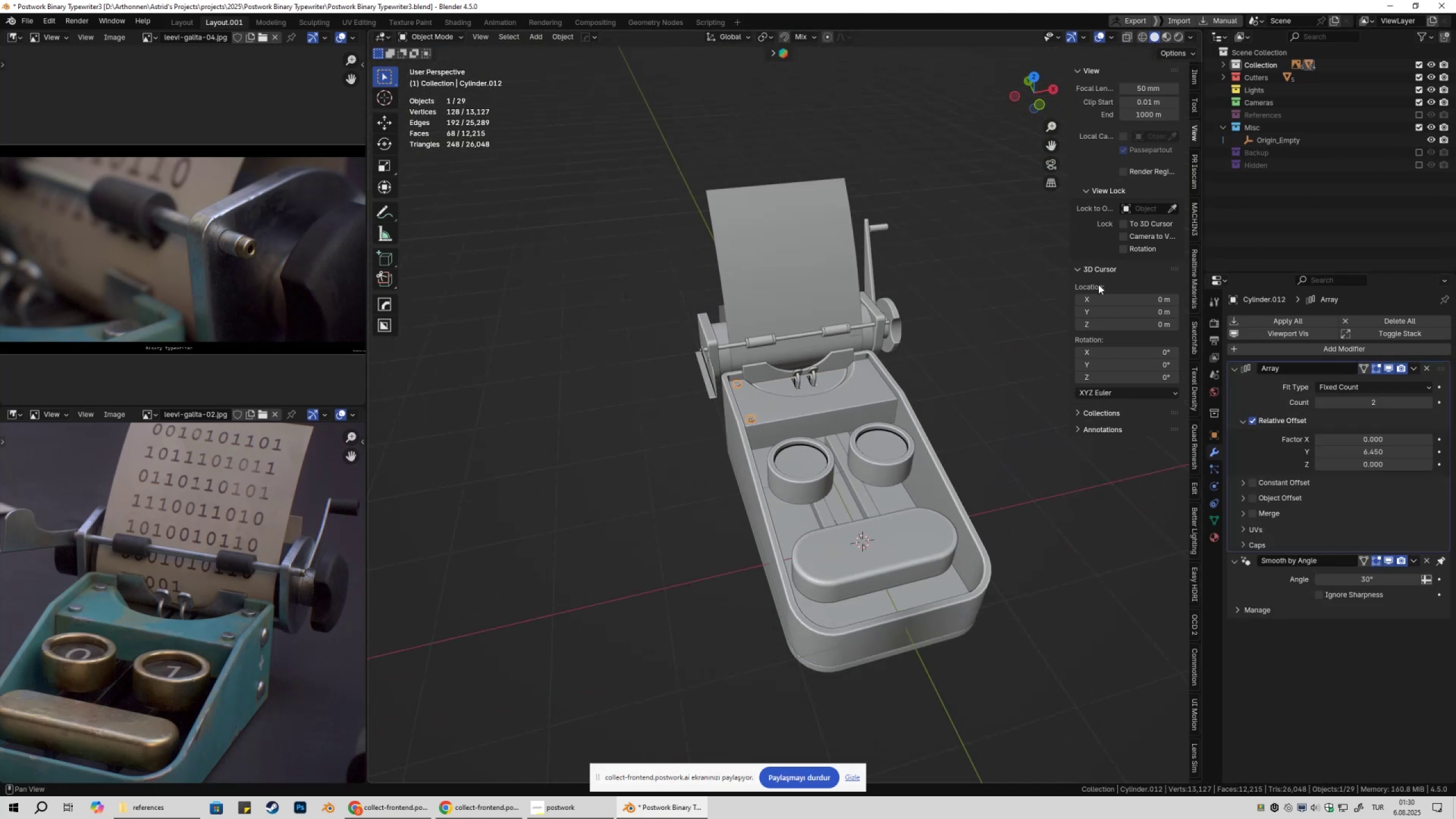 
hold_key(key=ControlLeft, duration=0.59)
left_click([1283, 139])
 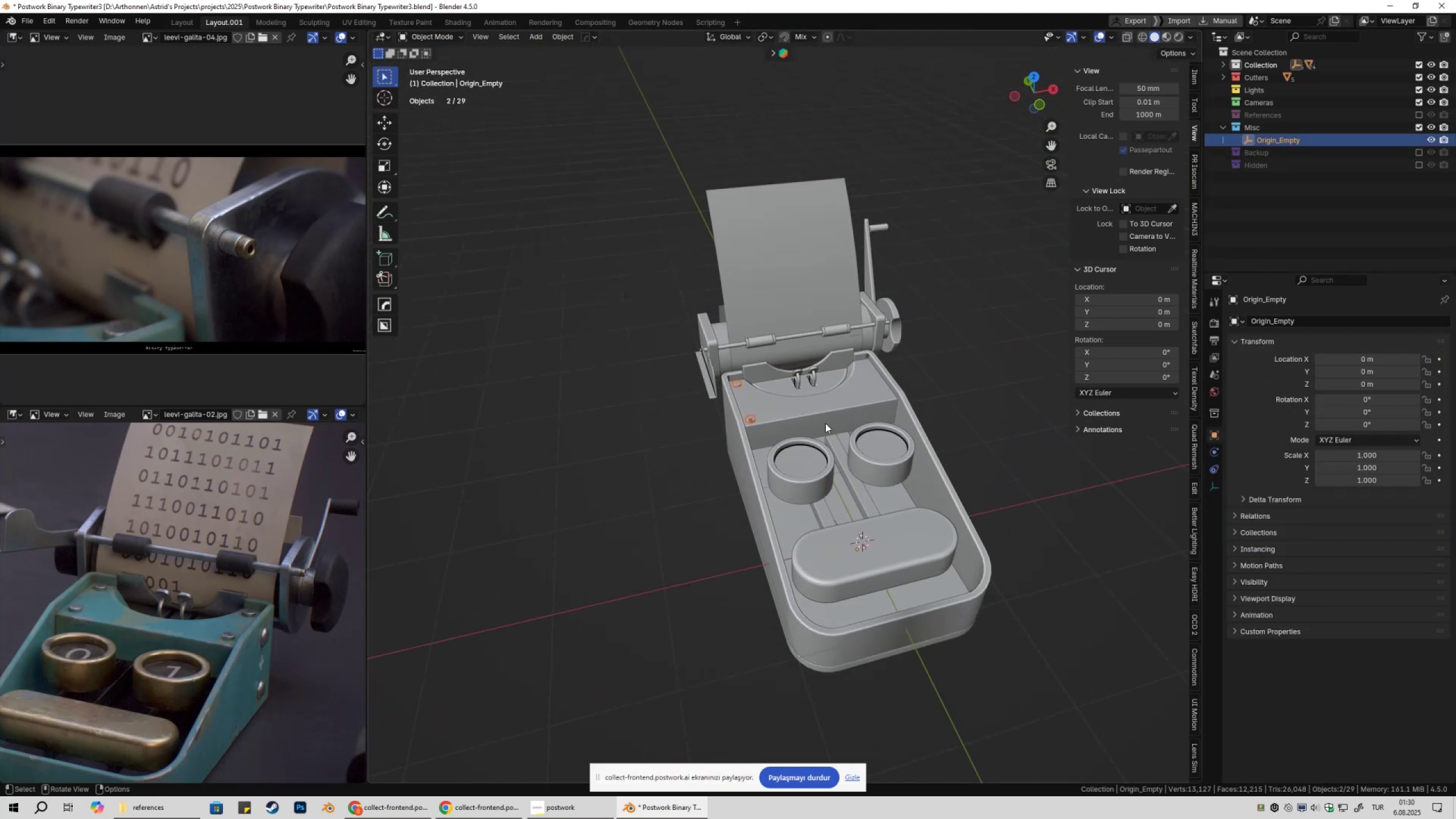 
key(Alt+X)
 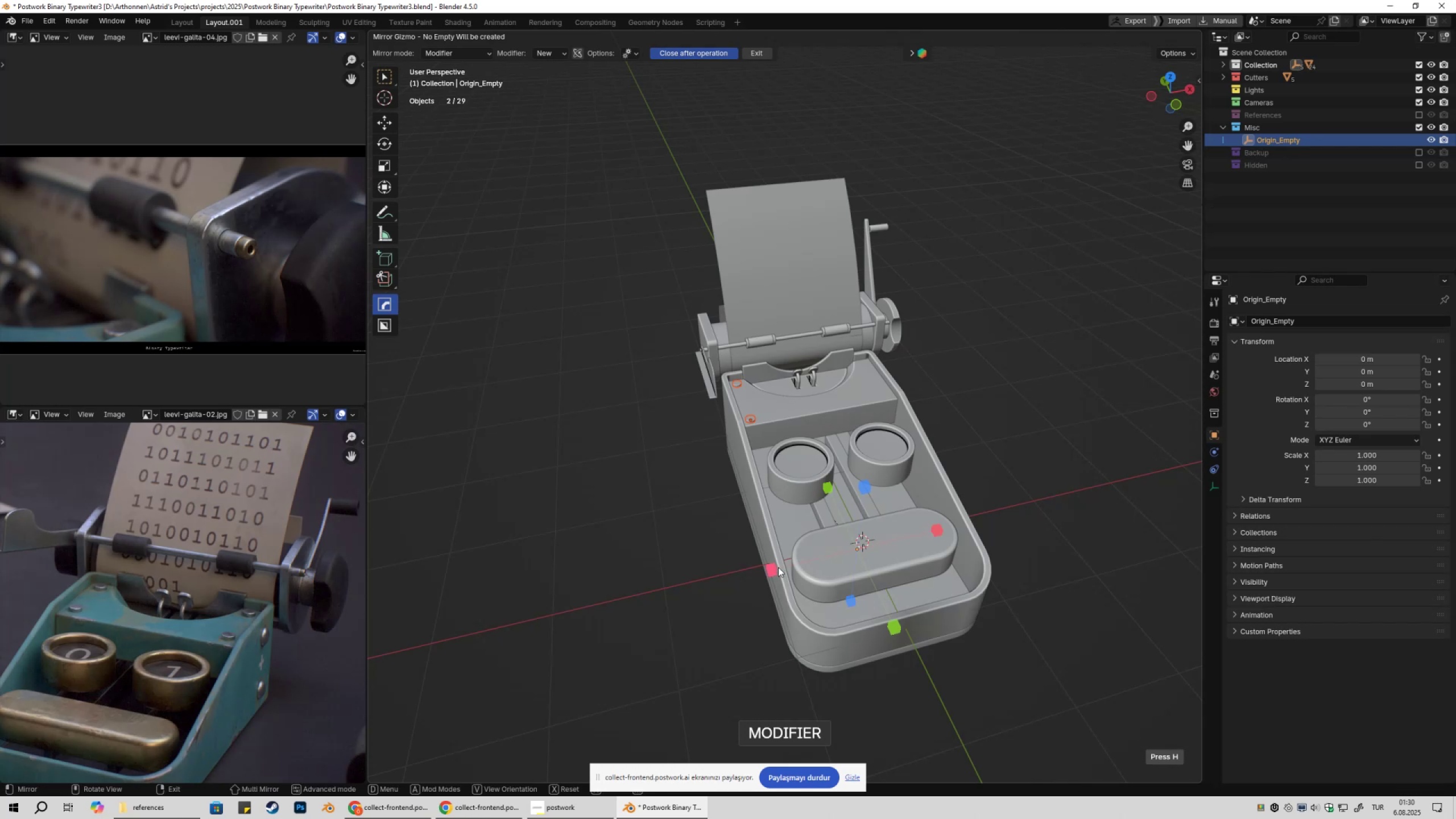 
left_click([775, 572])
 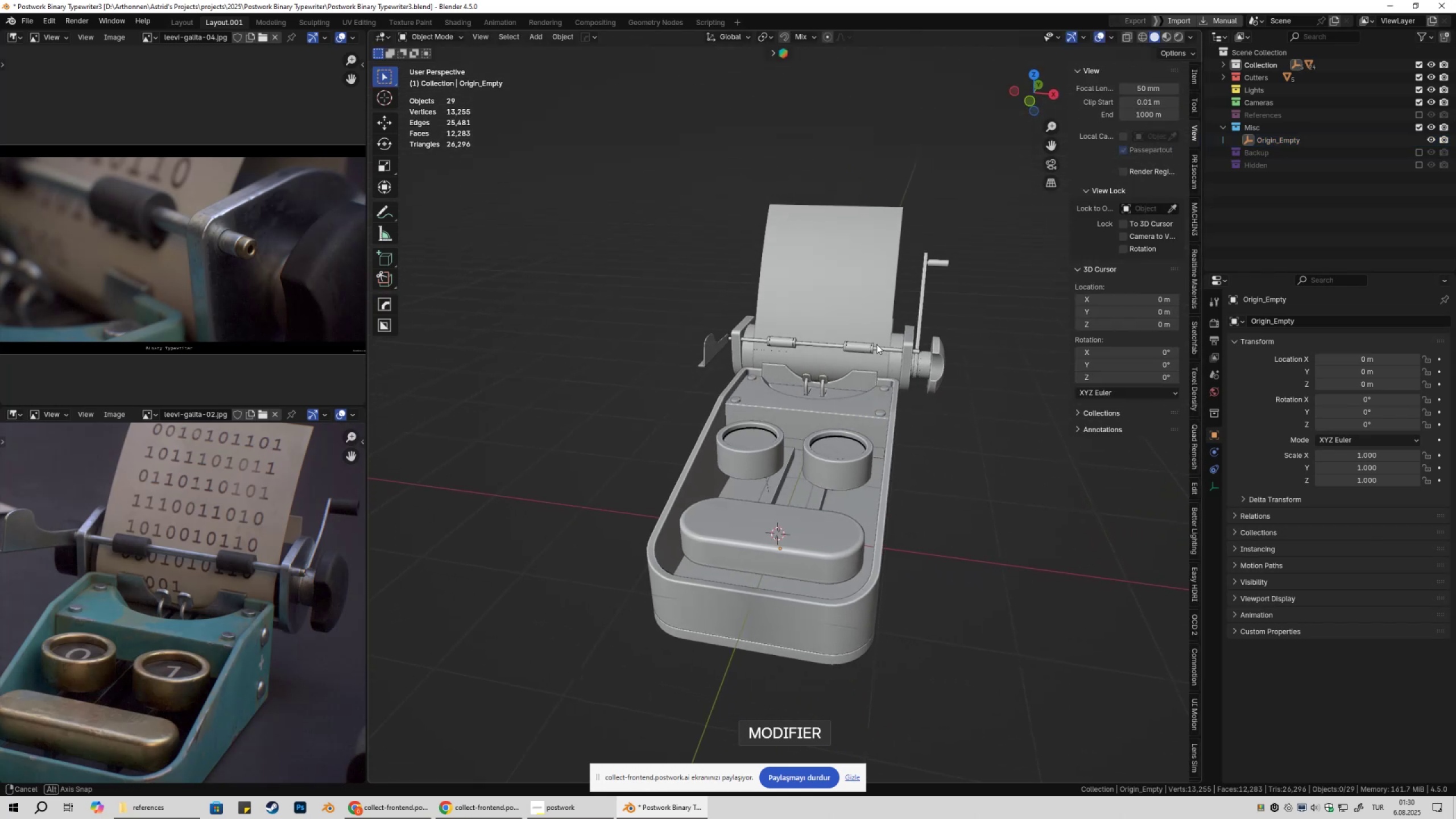 
scroll: coordinate [886, 466], scroll_direction: up, amount: 4.0
 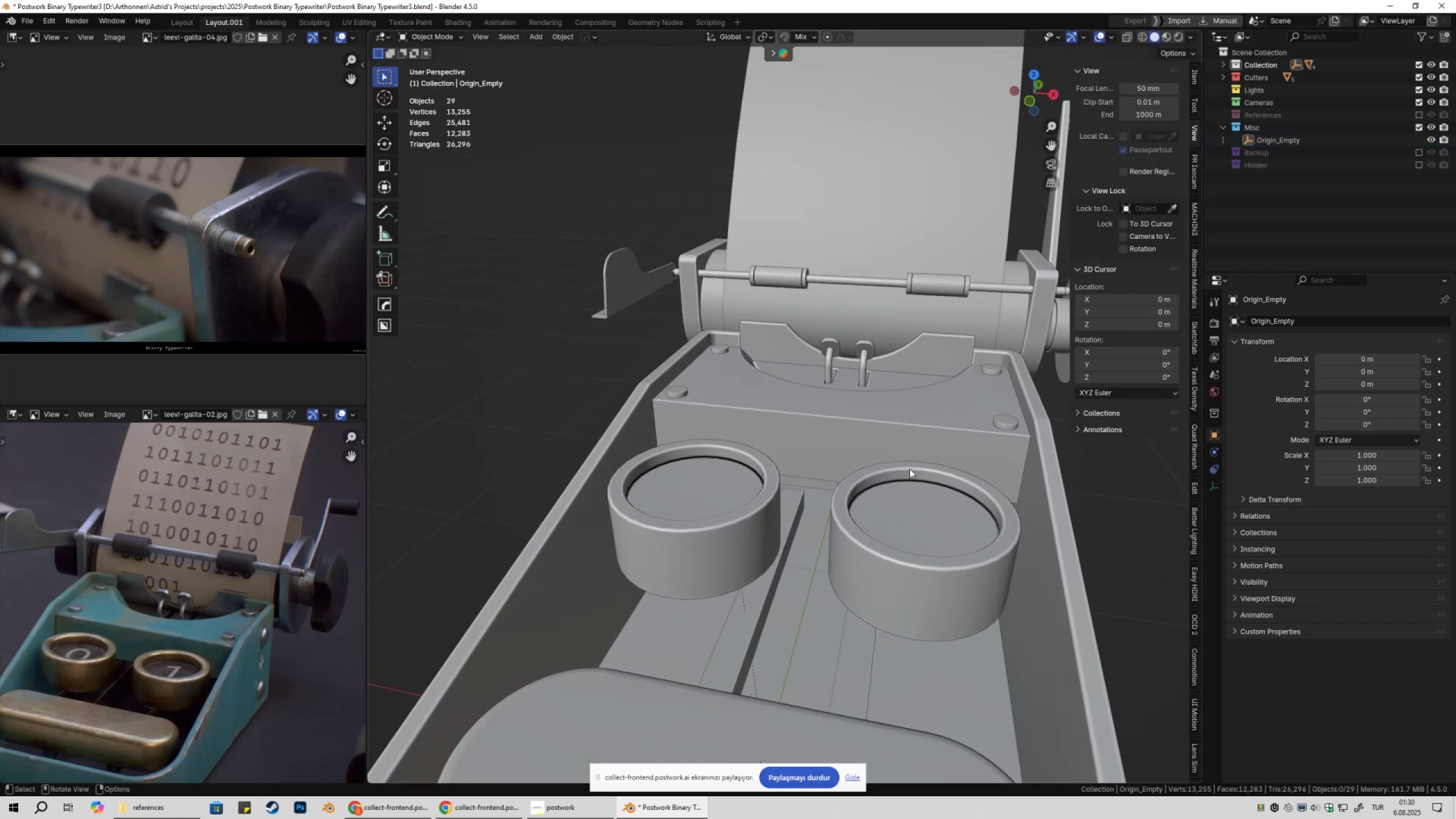 
hold_key(key=ShiftLeft, duration=0.35)
 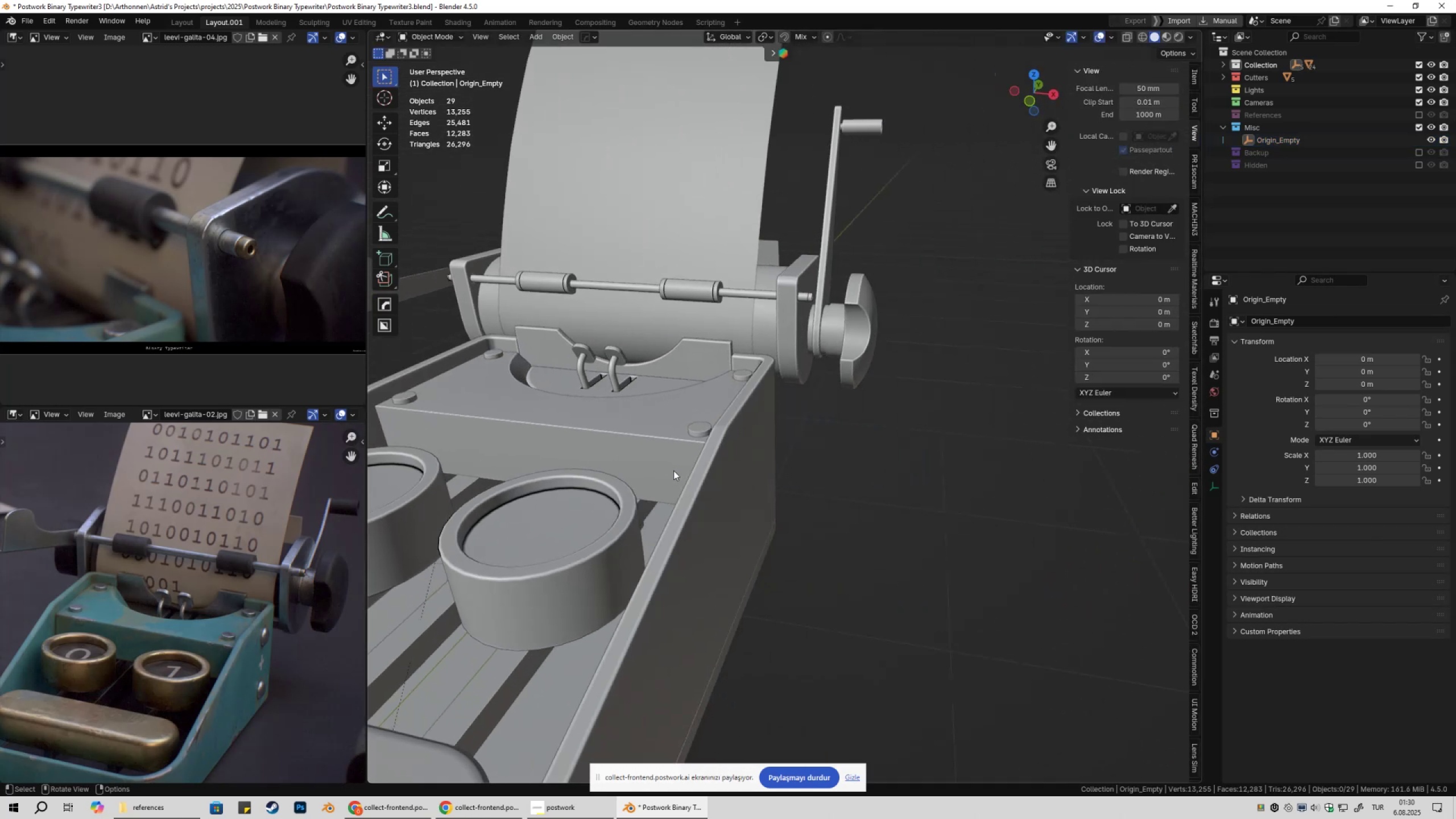 
scroll: coordinate [676, 470], scroll_direction: up, amount: 3.0
 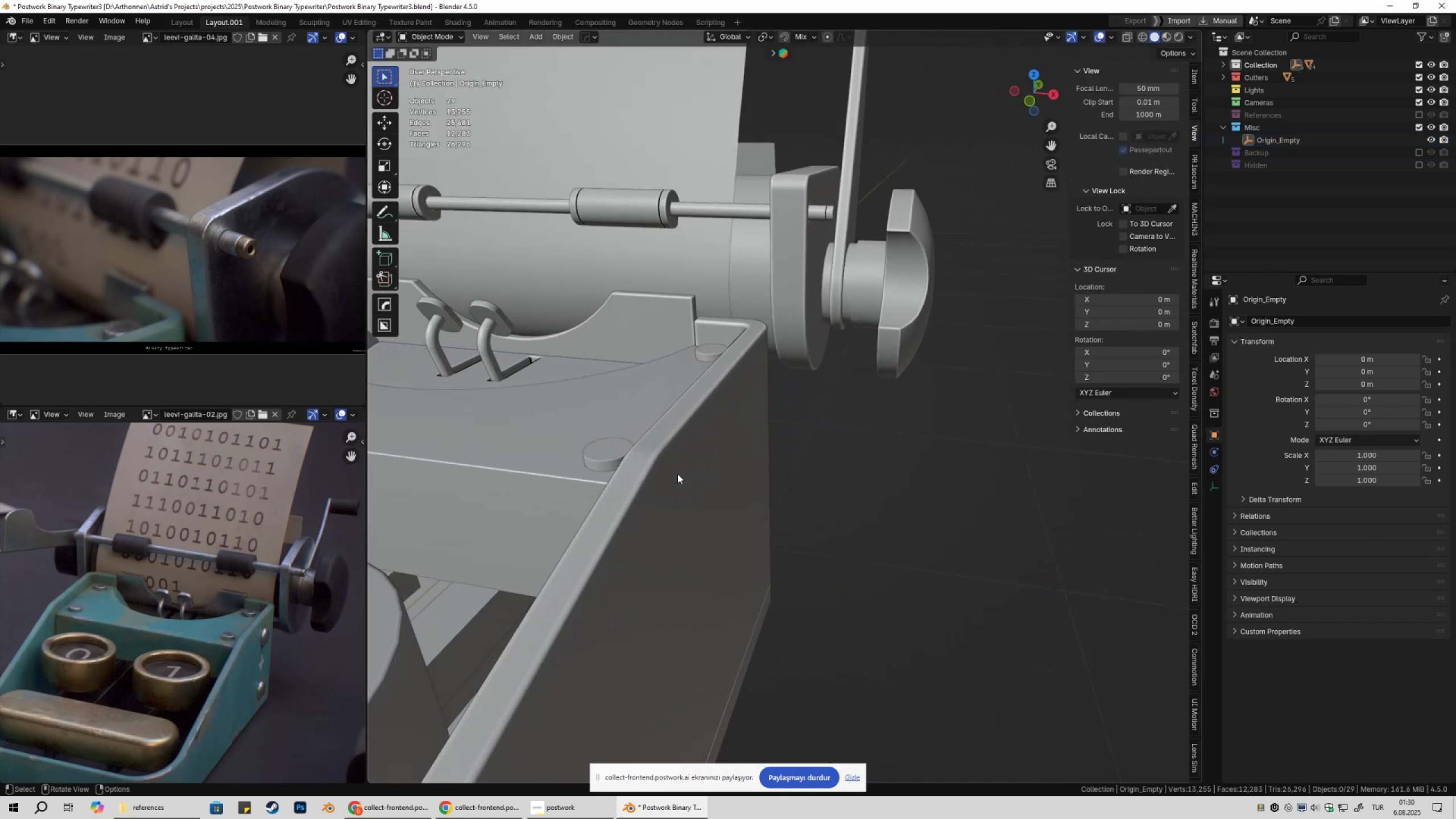 
hold_key(key=ShiftLeft, duration=0.48)
 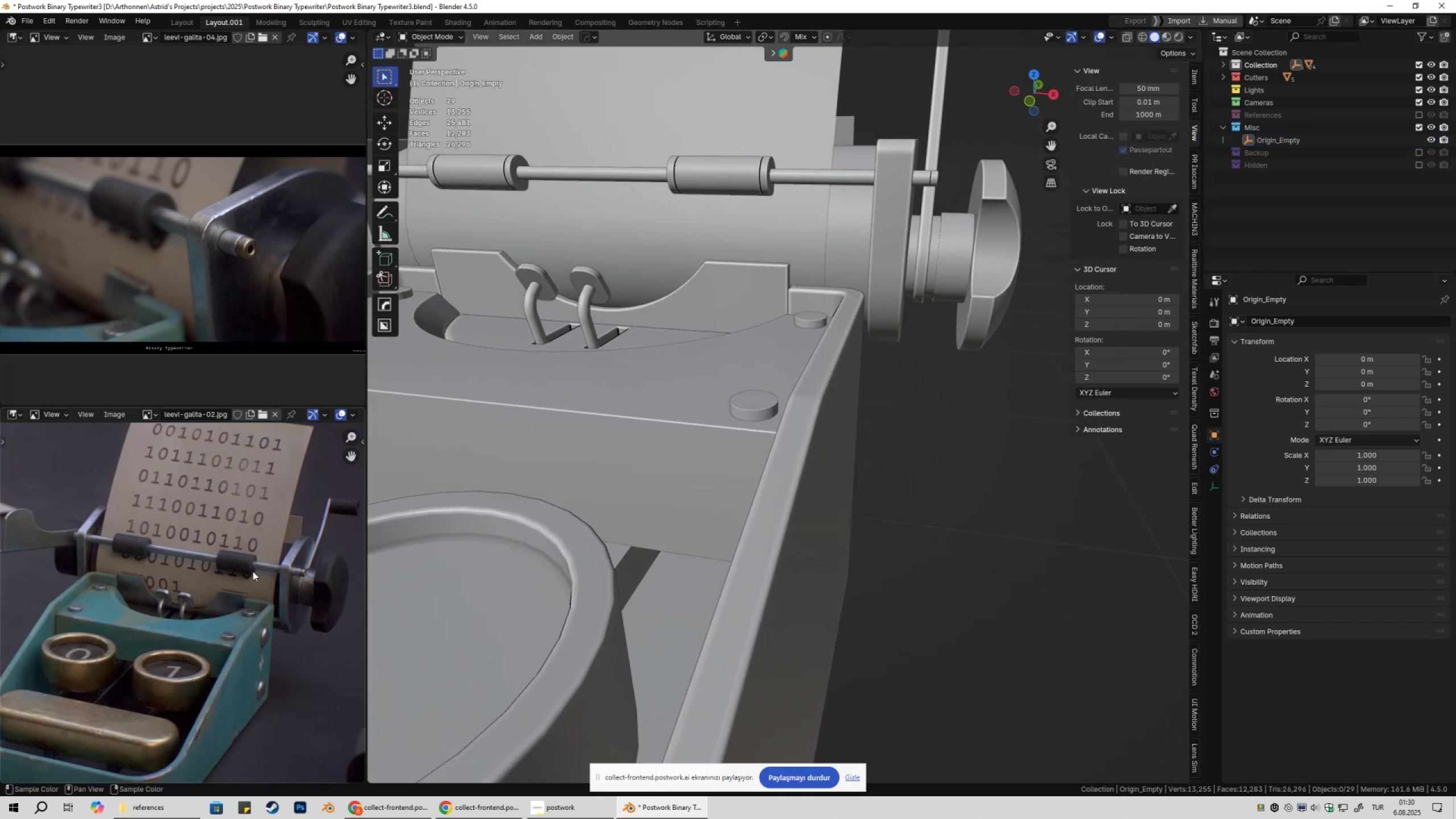 
hold_key(key=ShiftLeft, duration=0.32)
 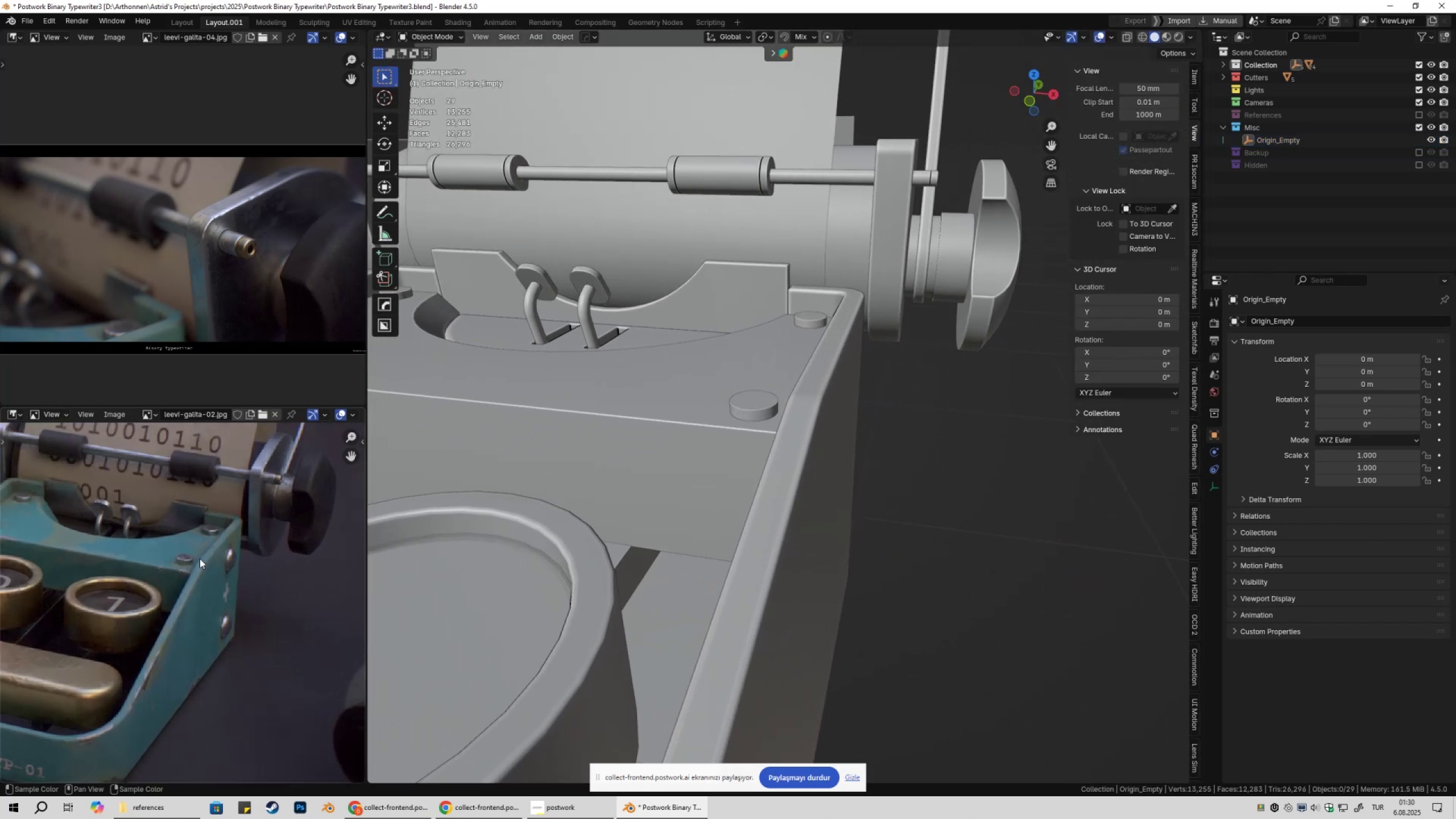 
scroll: coordinate [206, 580], scroll_direction: up, amount: 4.0
 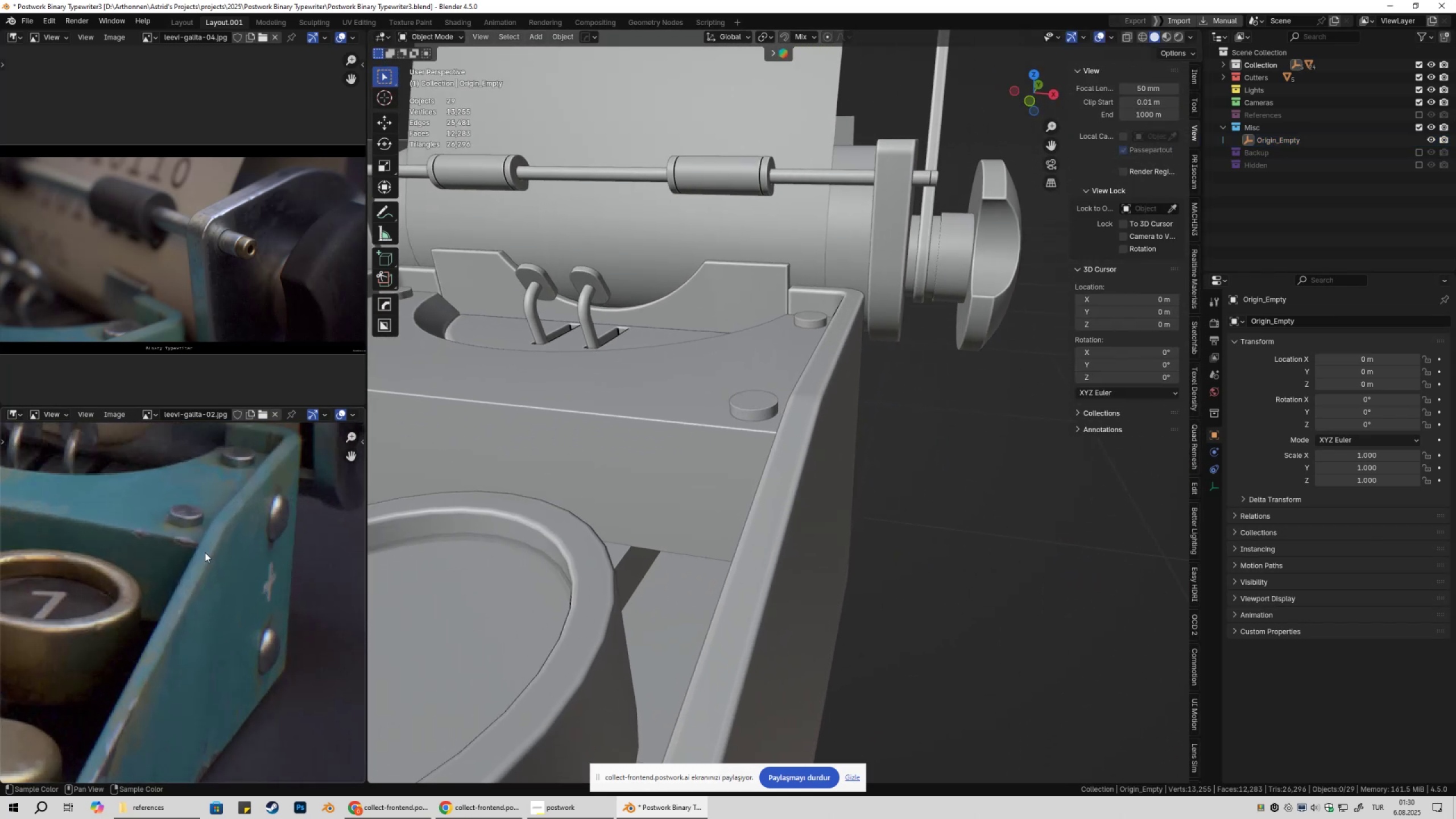 
hold_key(key=ShiftLeft, duration=0.31)
 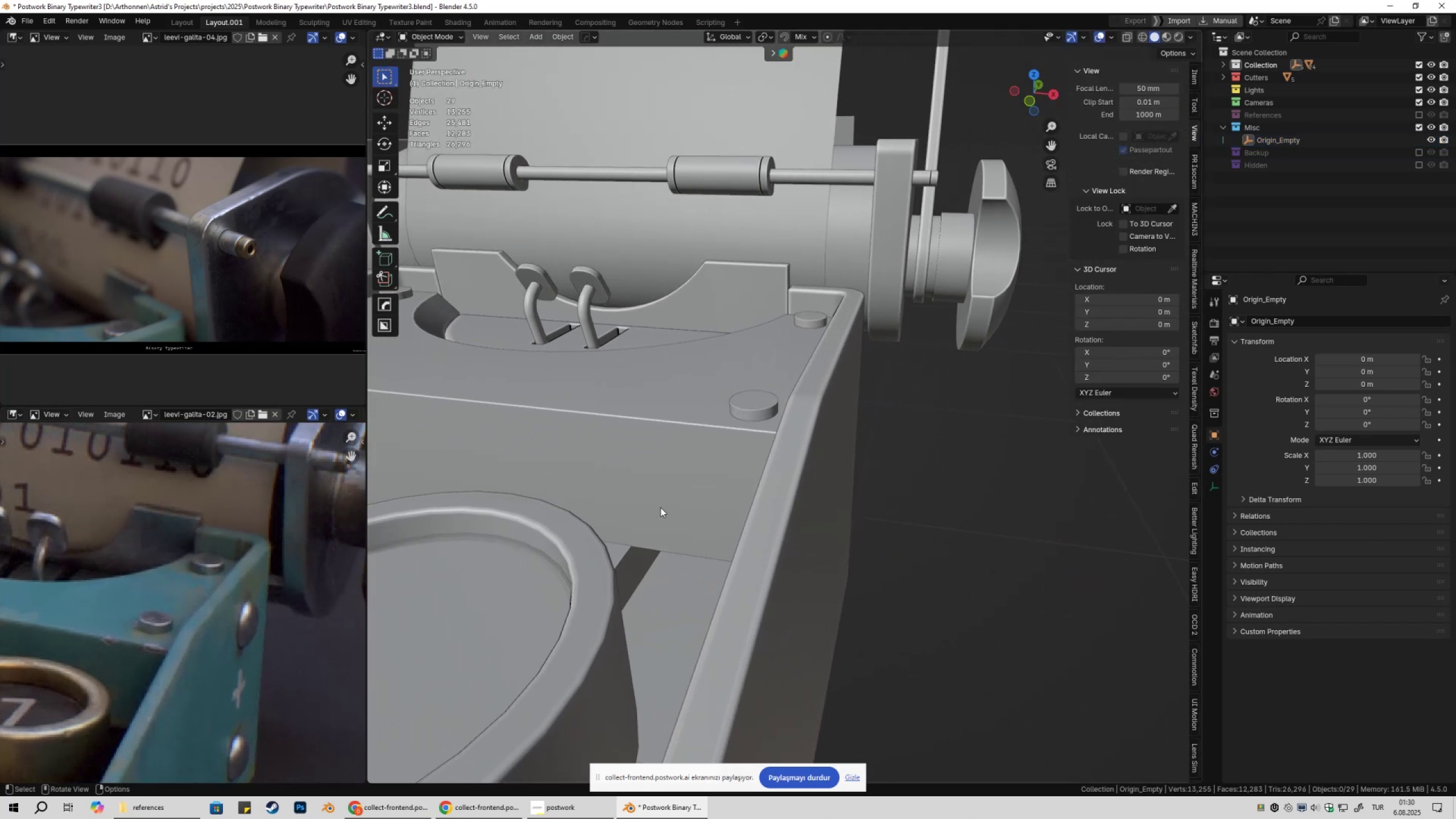 
scroll: coordinate [770, 486], scroll_direction: up, amount: 3.0
 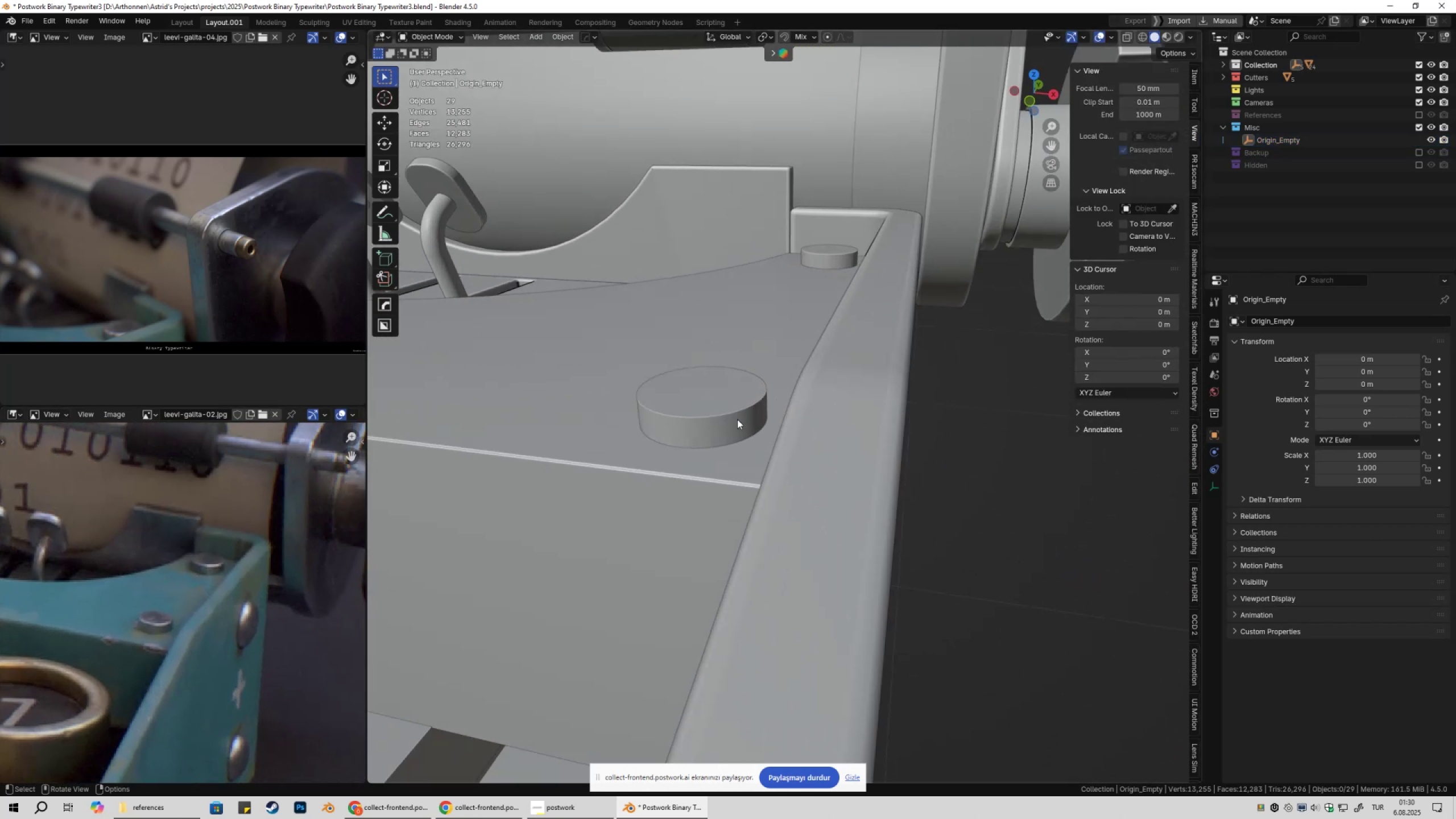 
left_click([737, 419])
 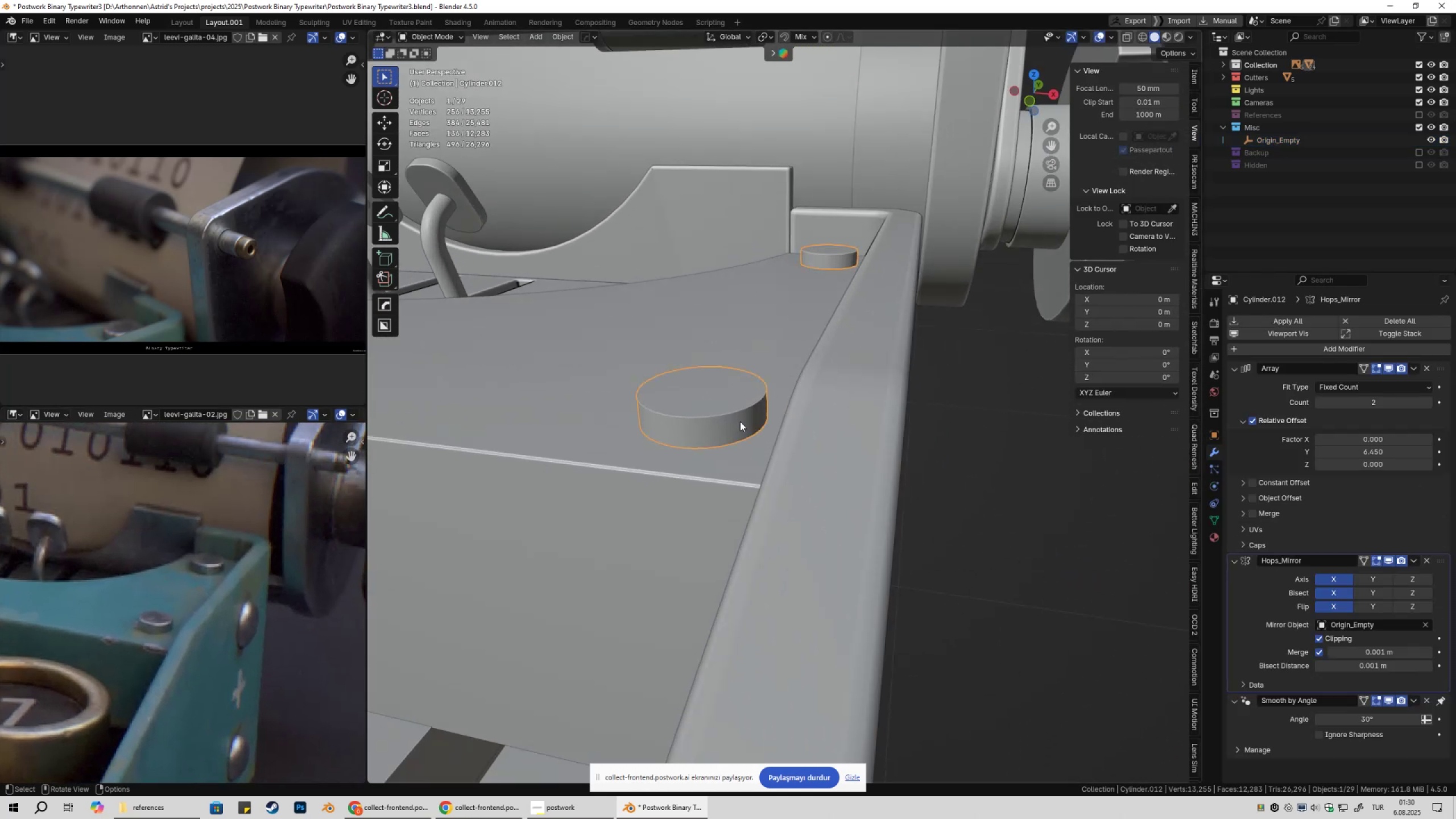 
scroll: coordinate [739, 437], scroll_direction: down, amount: 4.0
 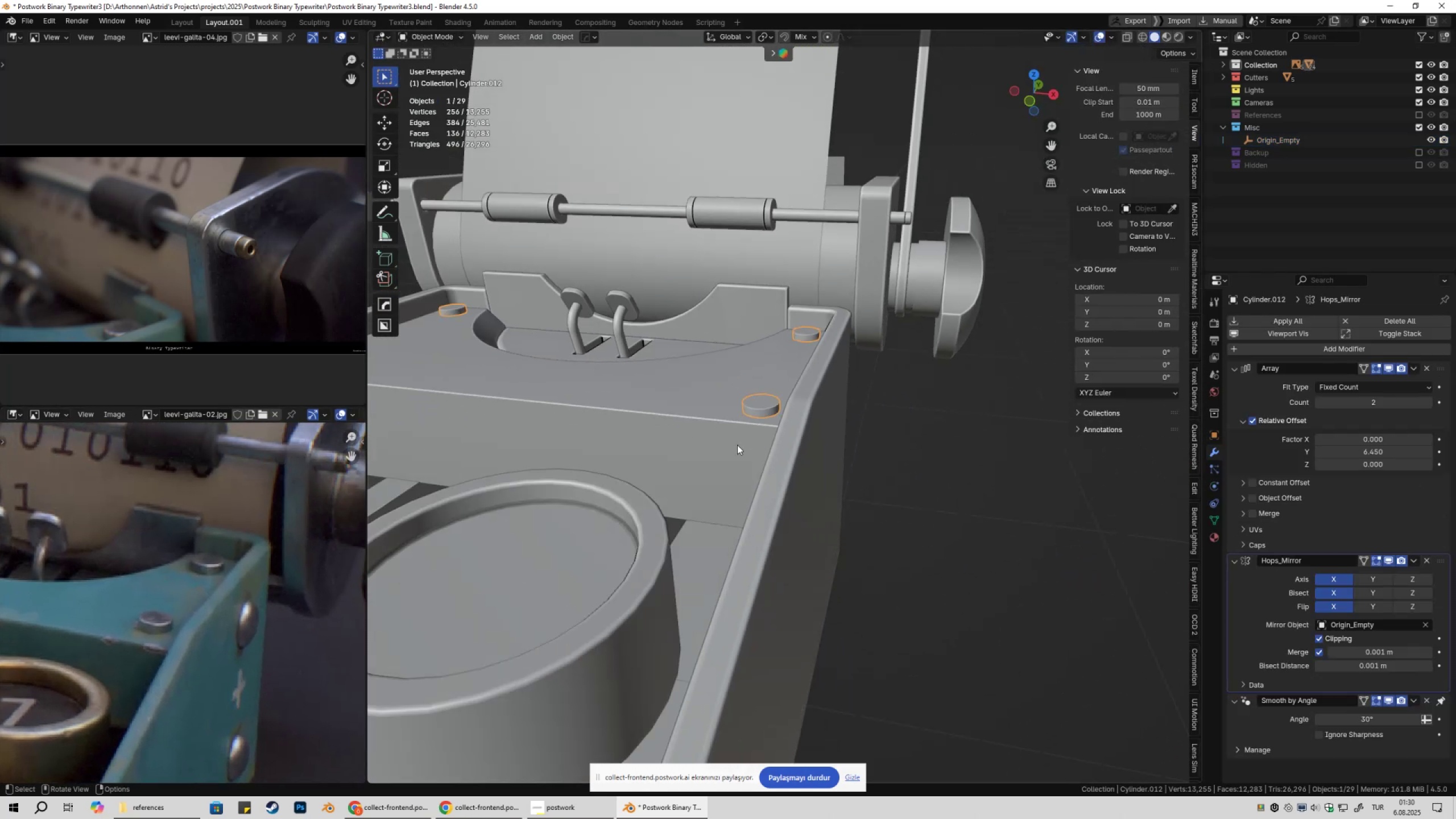 
hold_key(key=ShiftLeft, duration=0.35)
 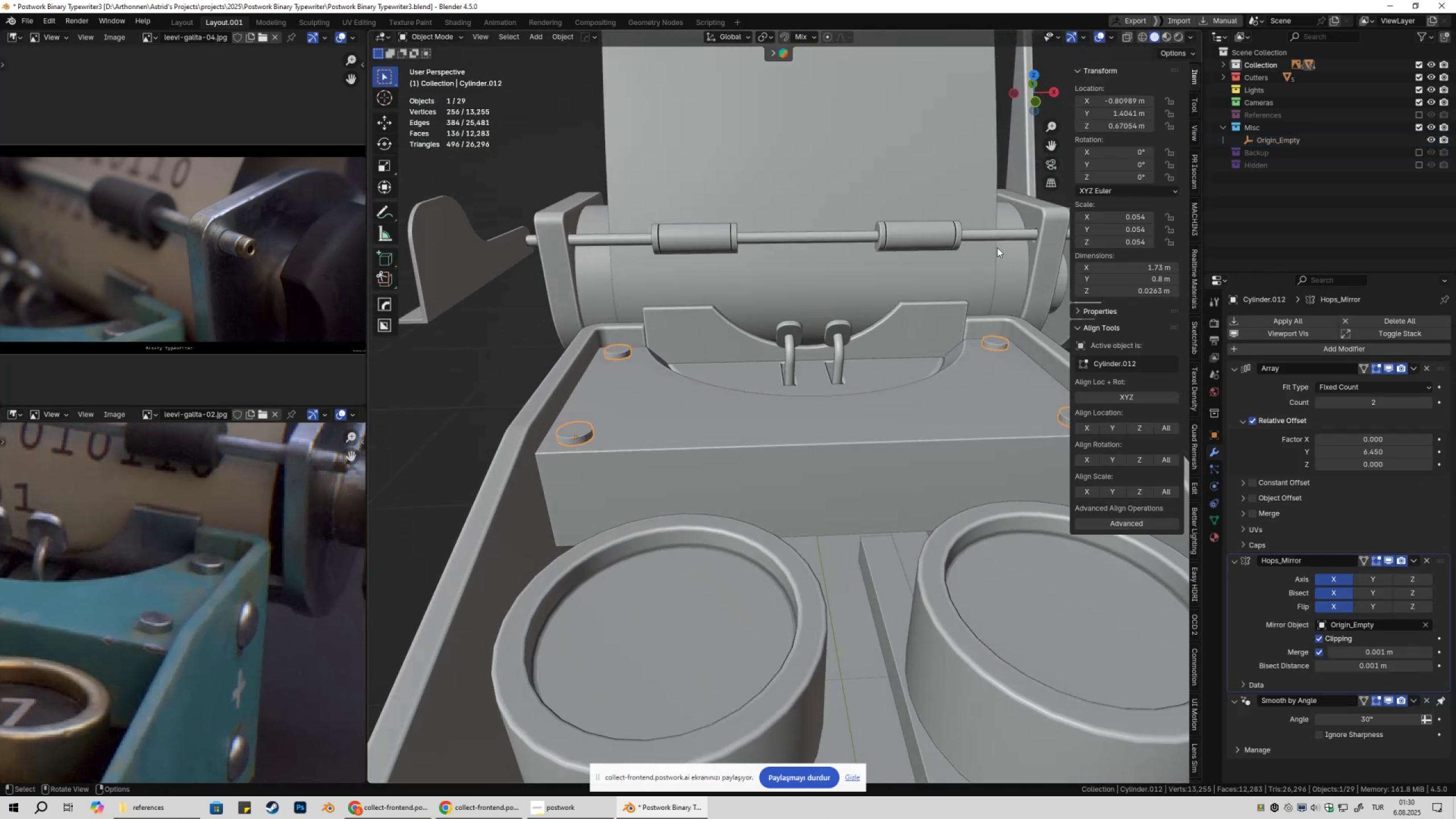 
key(Control+ControlLeft)
 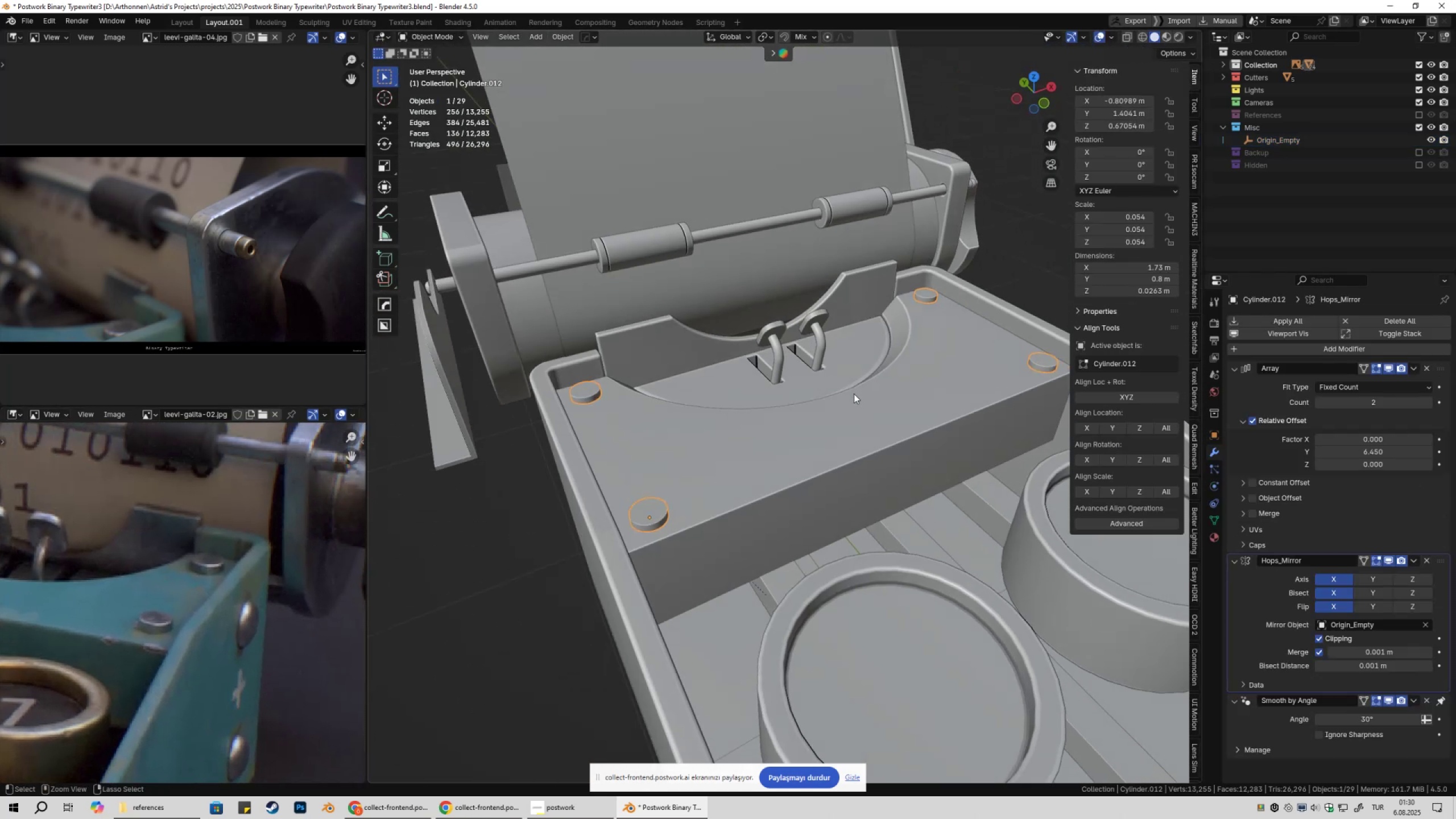 
key(Control+A)
 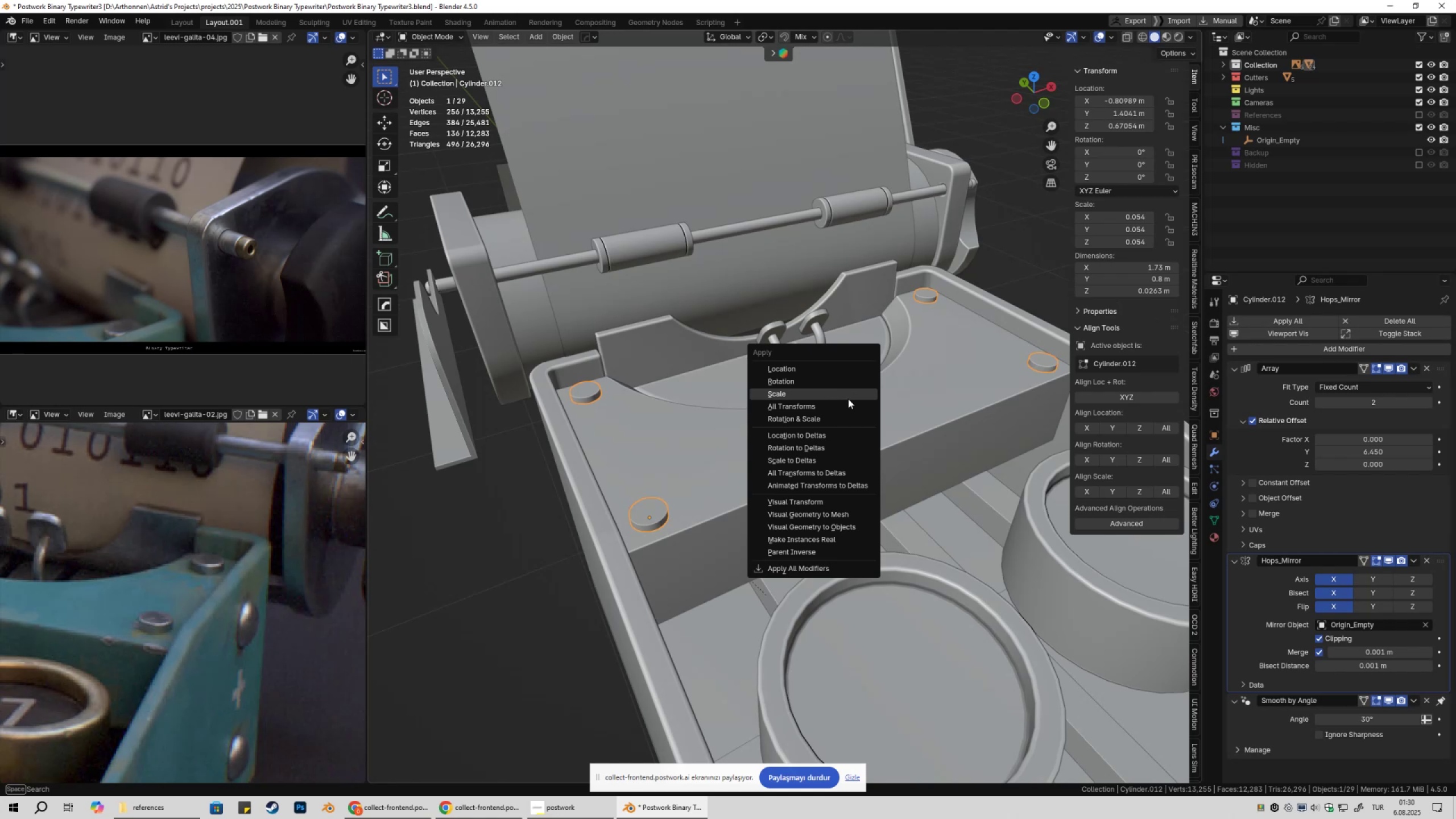 
left_click([847, 399])
 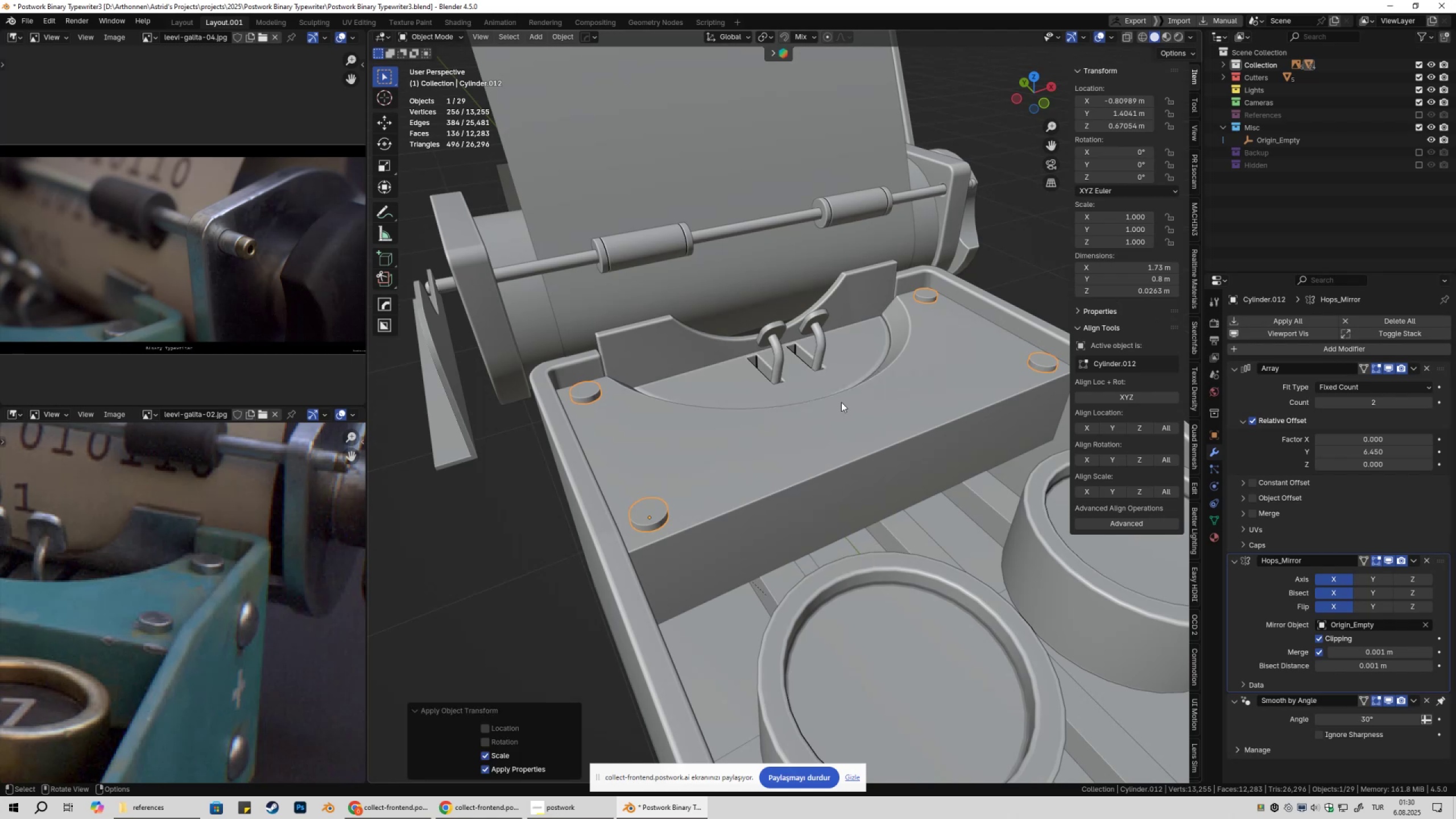 
hold_key(key=ShiftLeft, duration=0.34)
 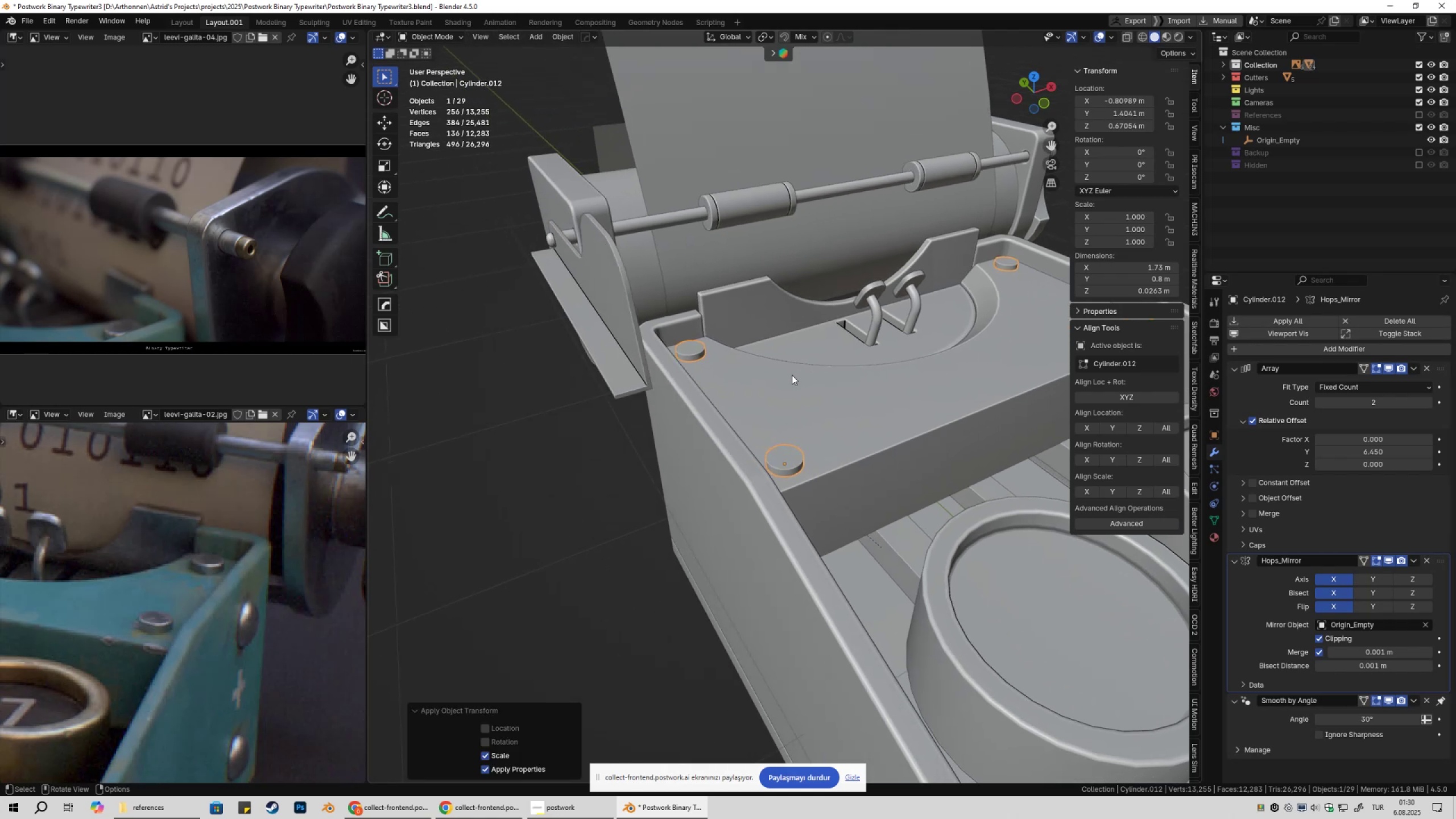 
scroll: coordinate [791, 390], scroll_direction: up, amount: 2.0
 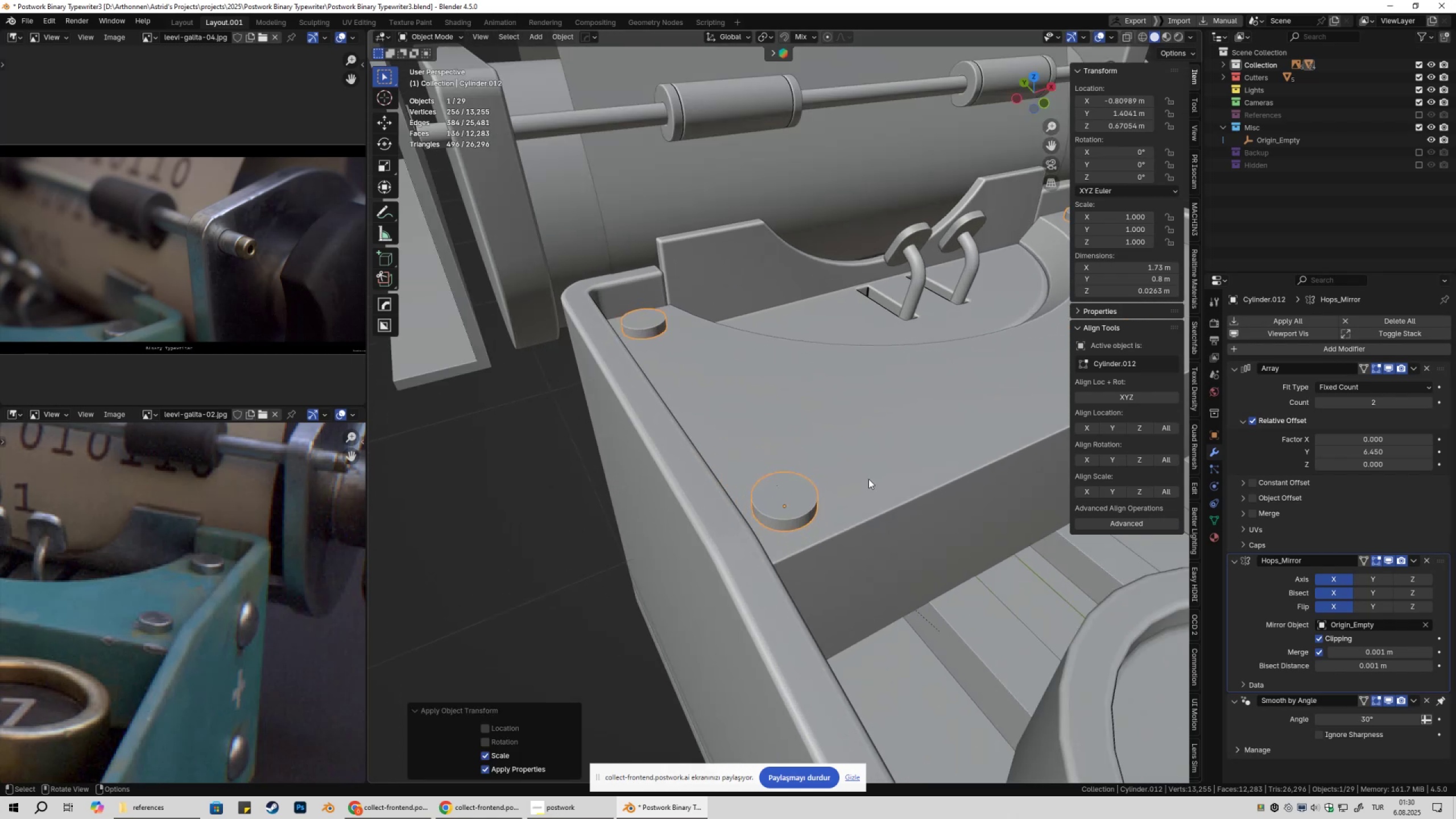 
double_click([799, 503])
 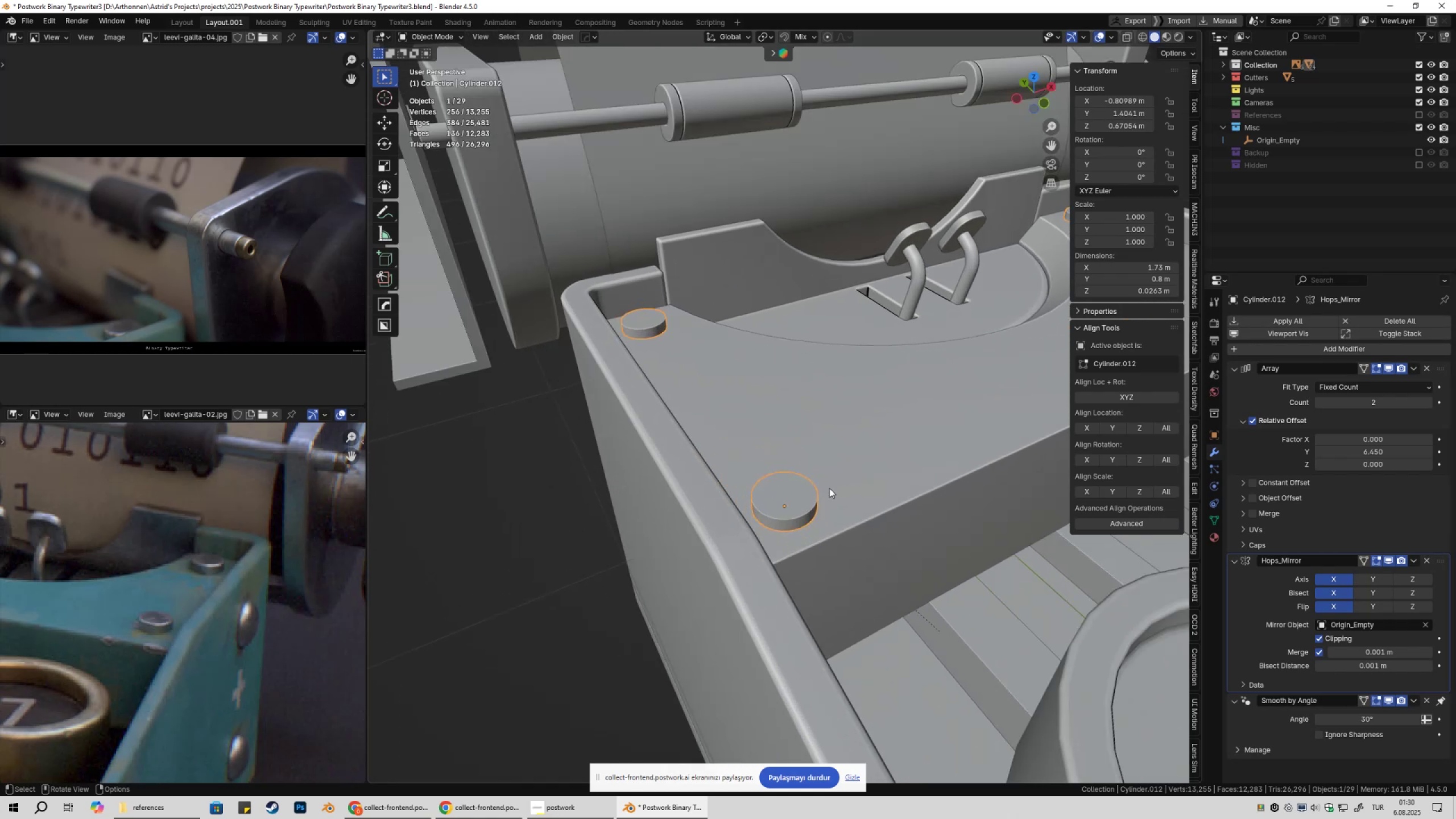 
key(Shift+ShiftLeft)
 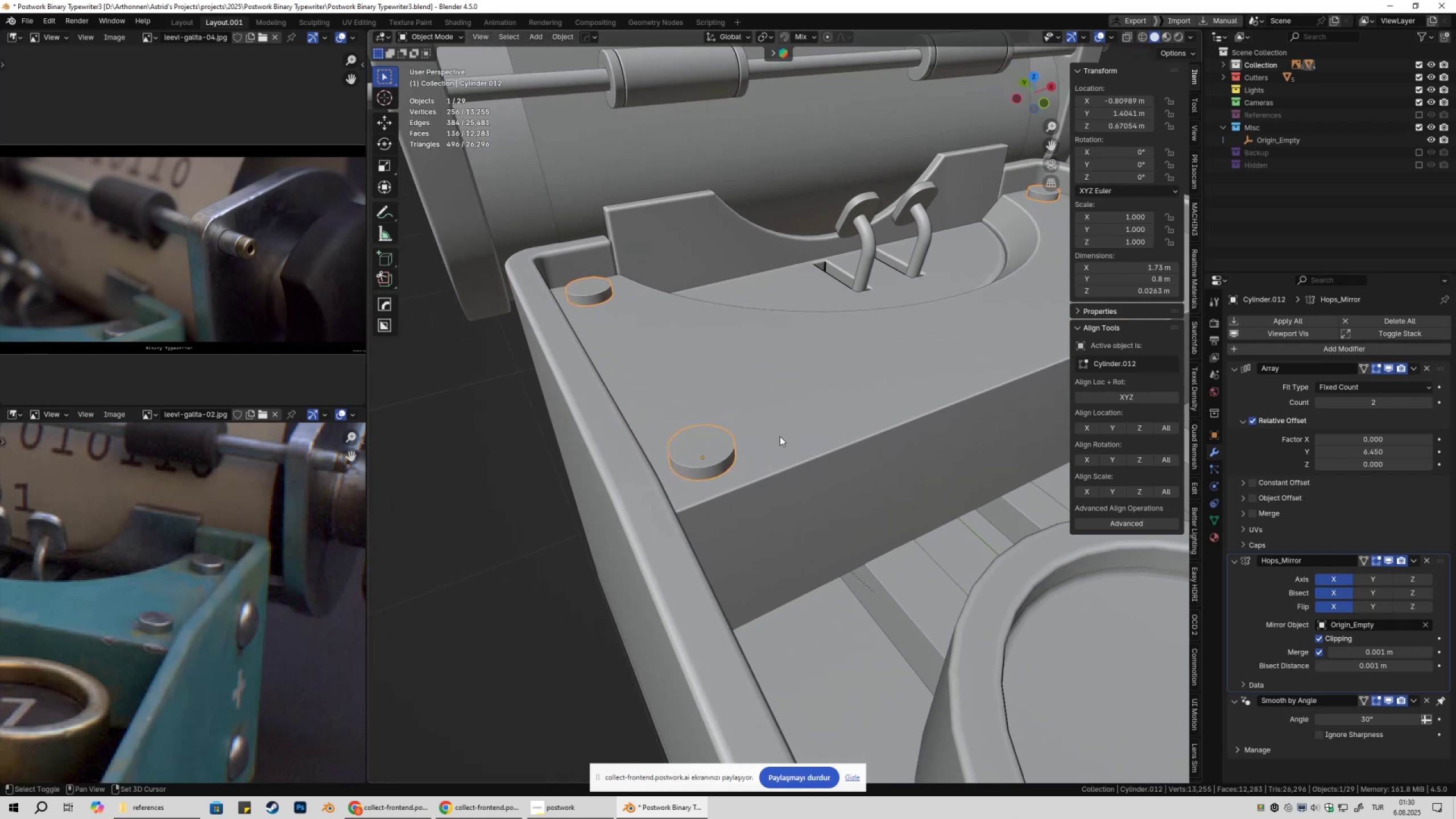 
scroll: coordinate [780, 436], scroll_direction: up, amount: 1.0
 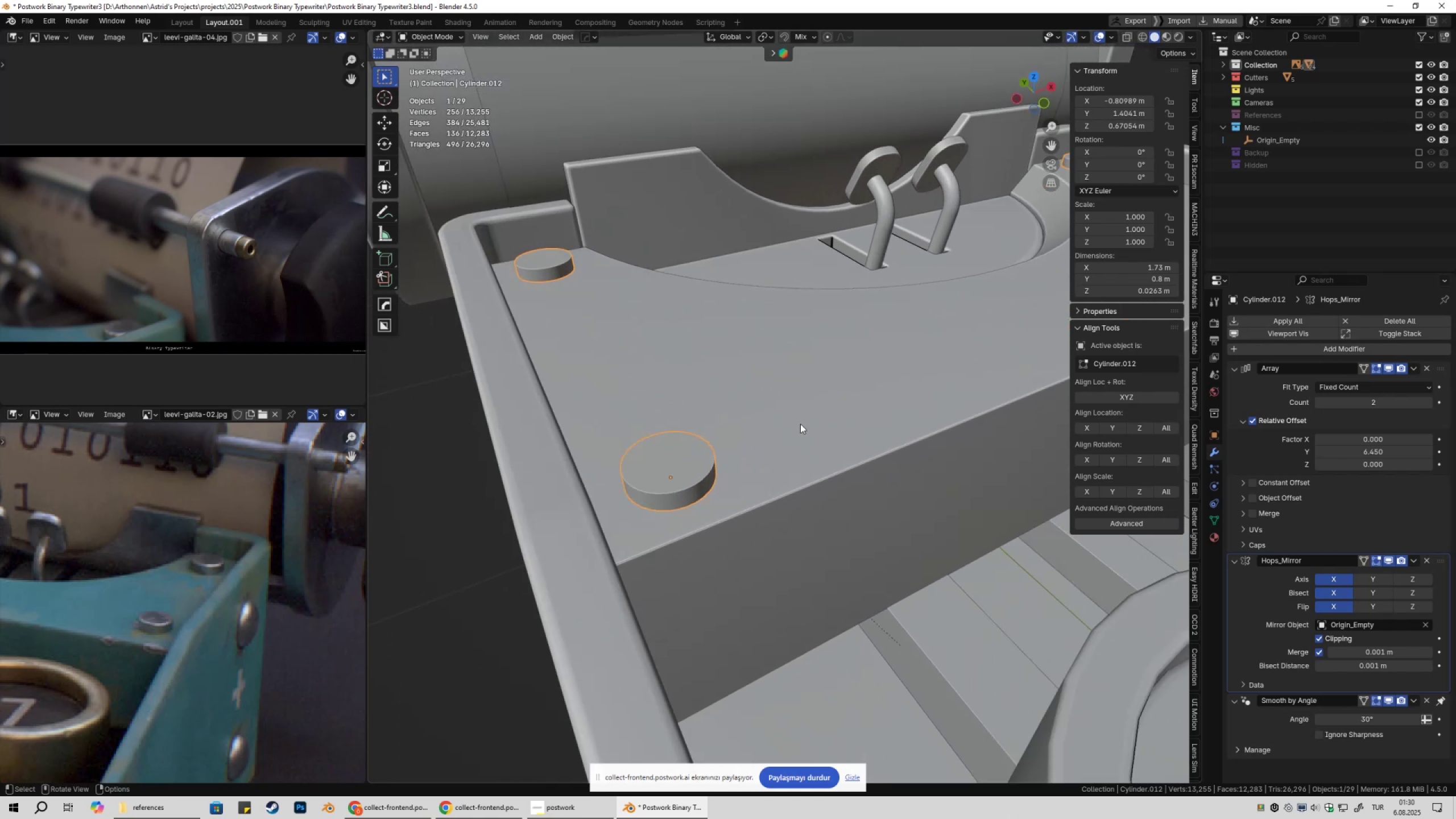 
key(Q)
 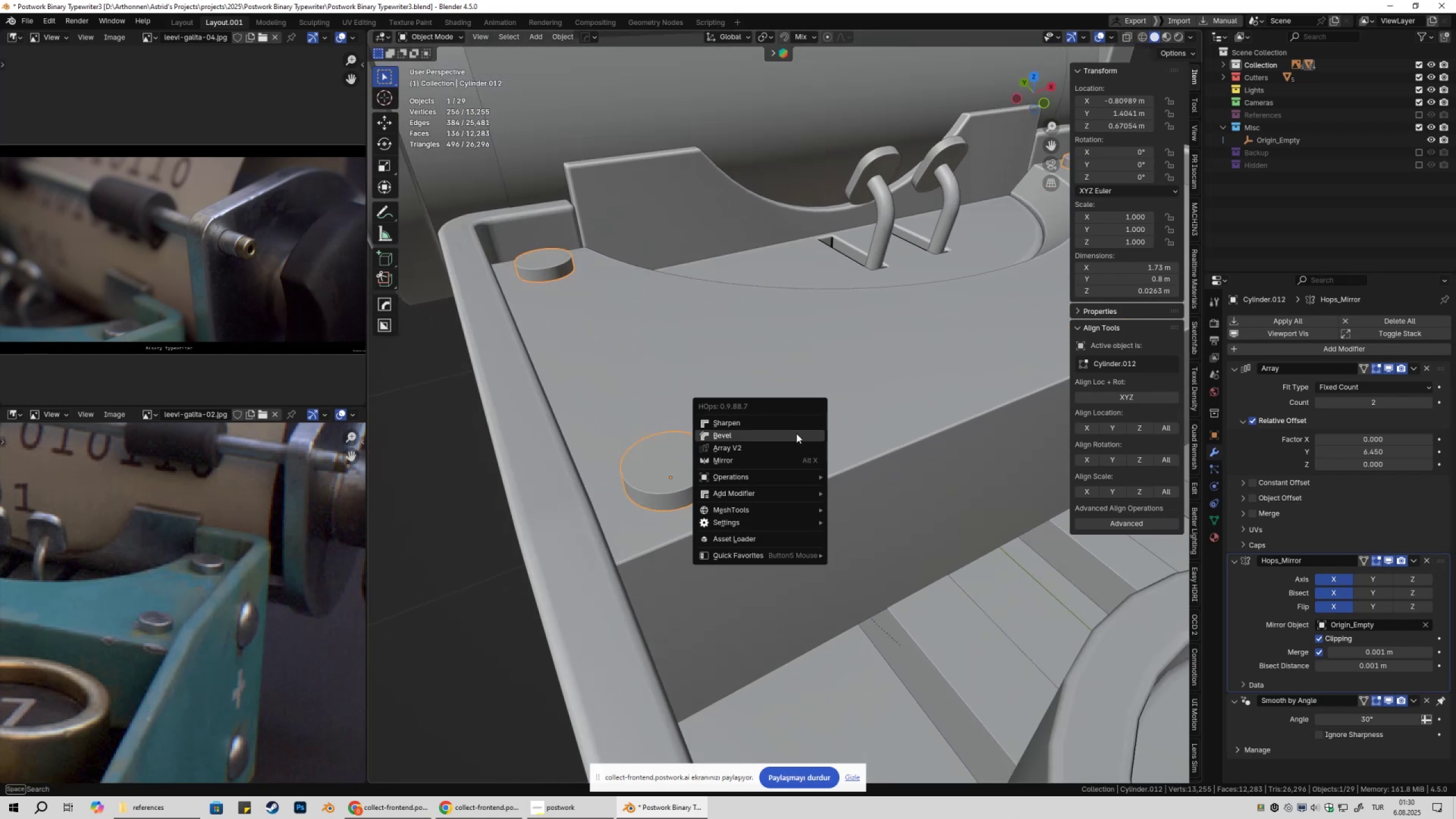 
left_click([796, 433])
 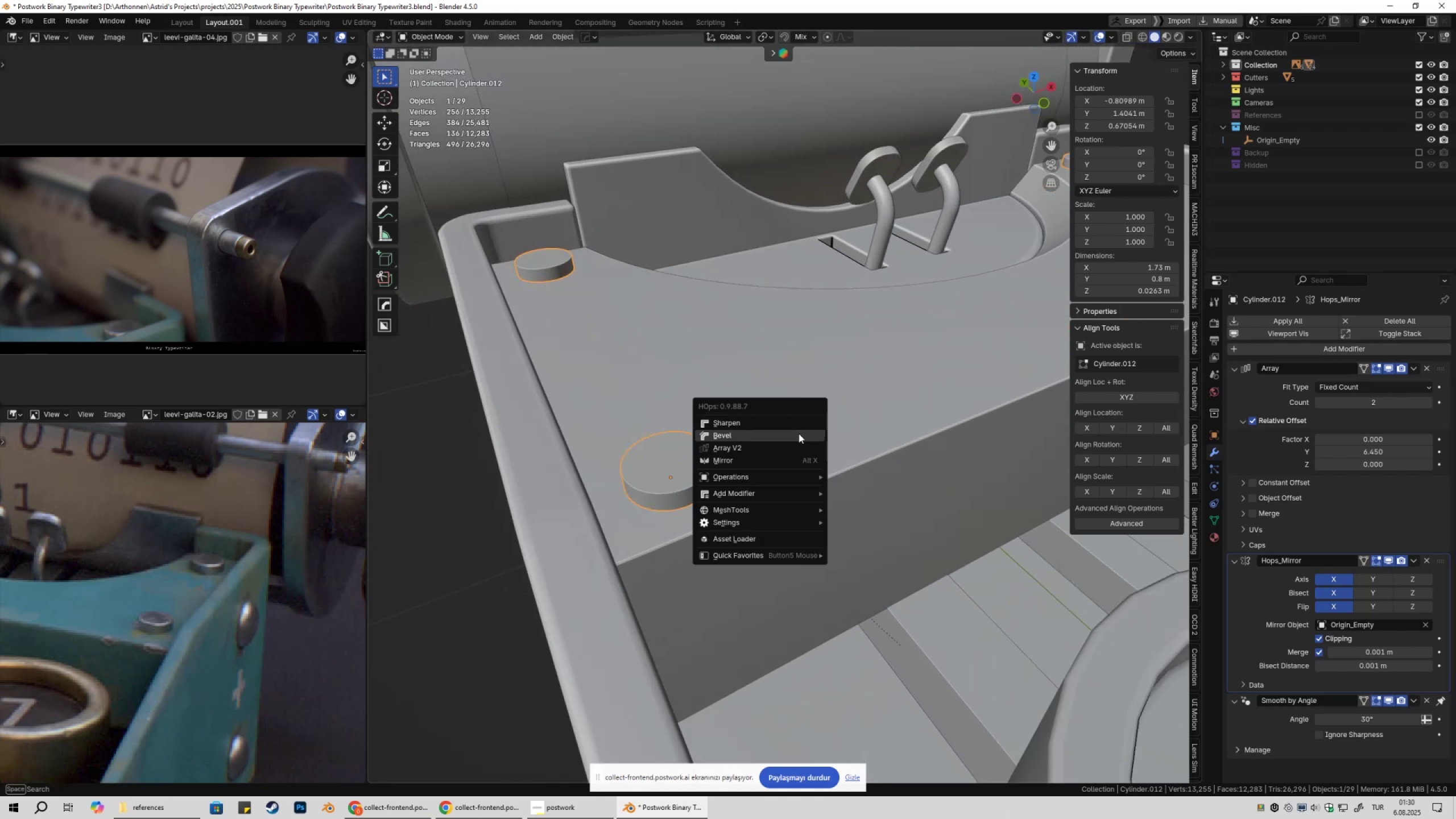 
hold_key(key=ShiftLeft, duration=1.5)
 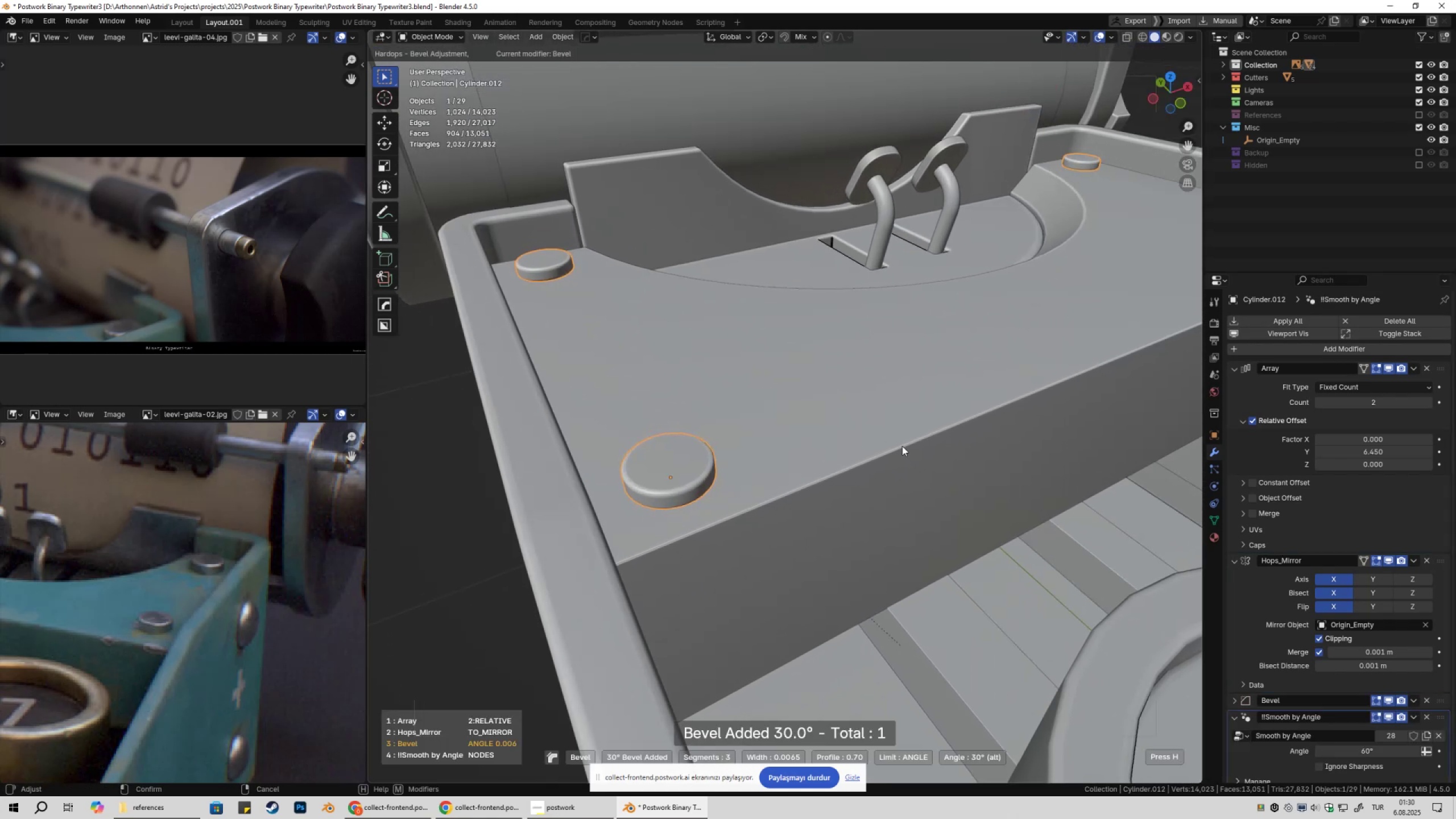 
hold_key(key=ShiftLeft, duration=1.51)
 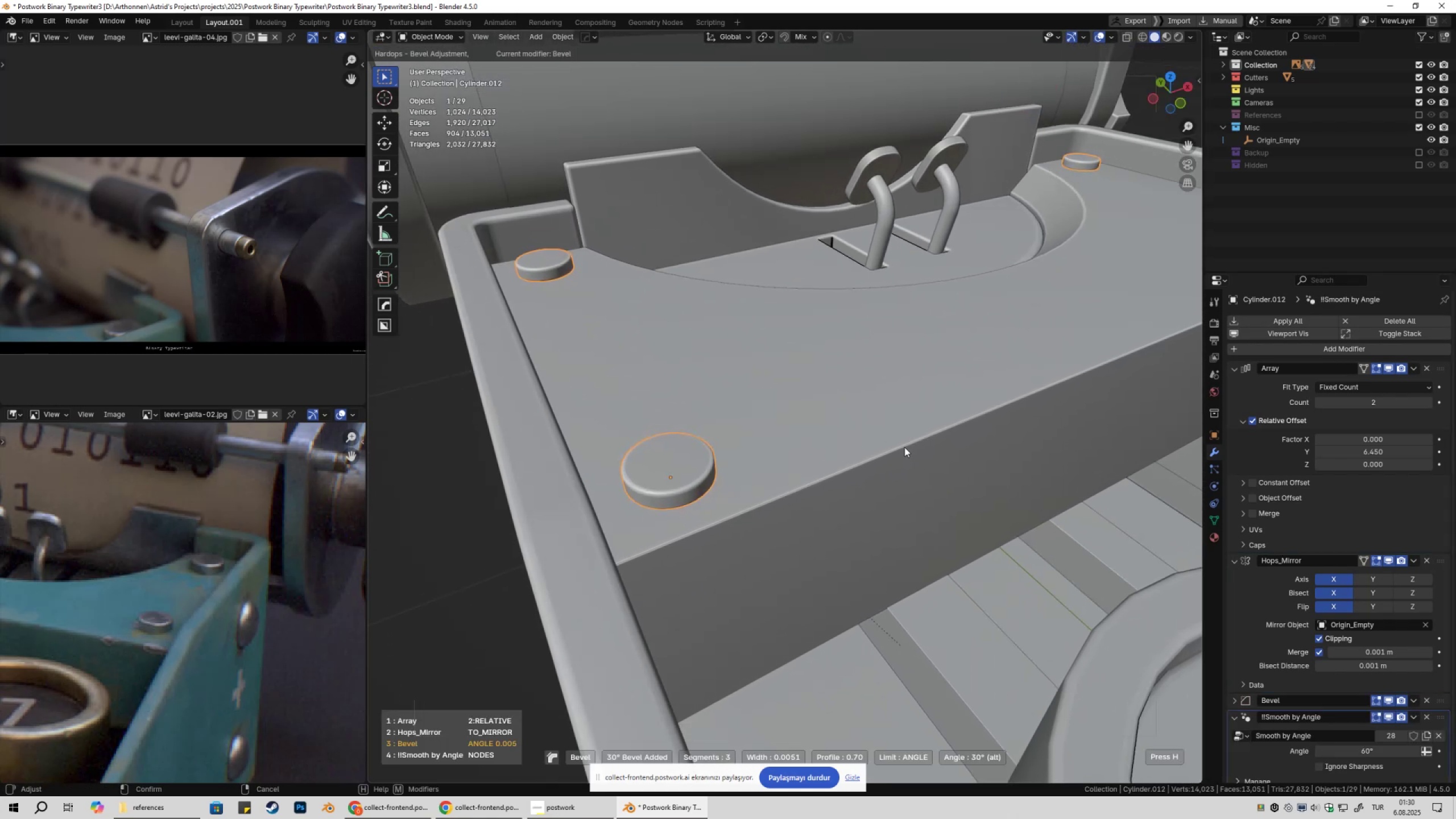 
hold_key(key=ShiftLeft, duration=1.52)
 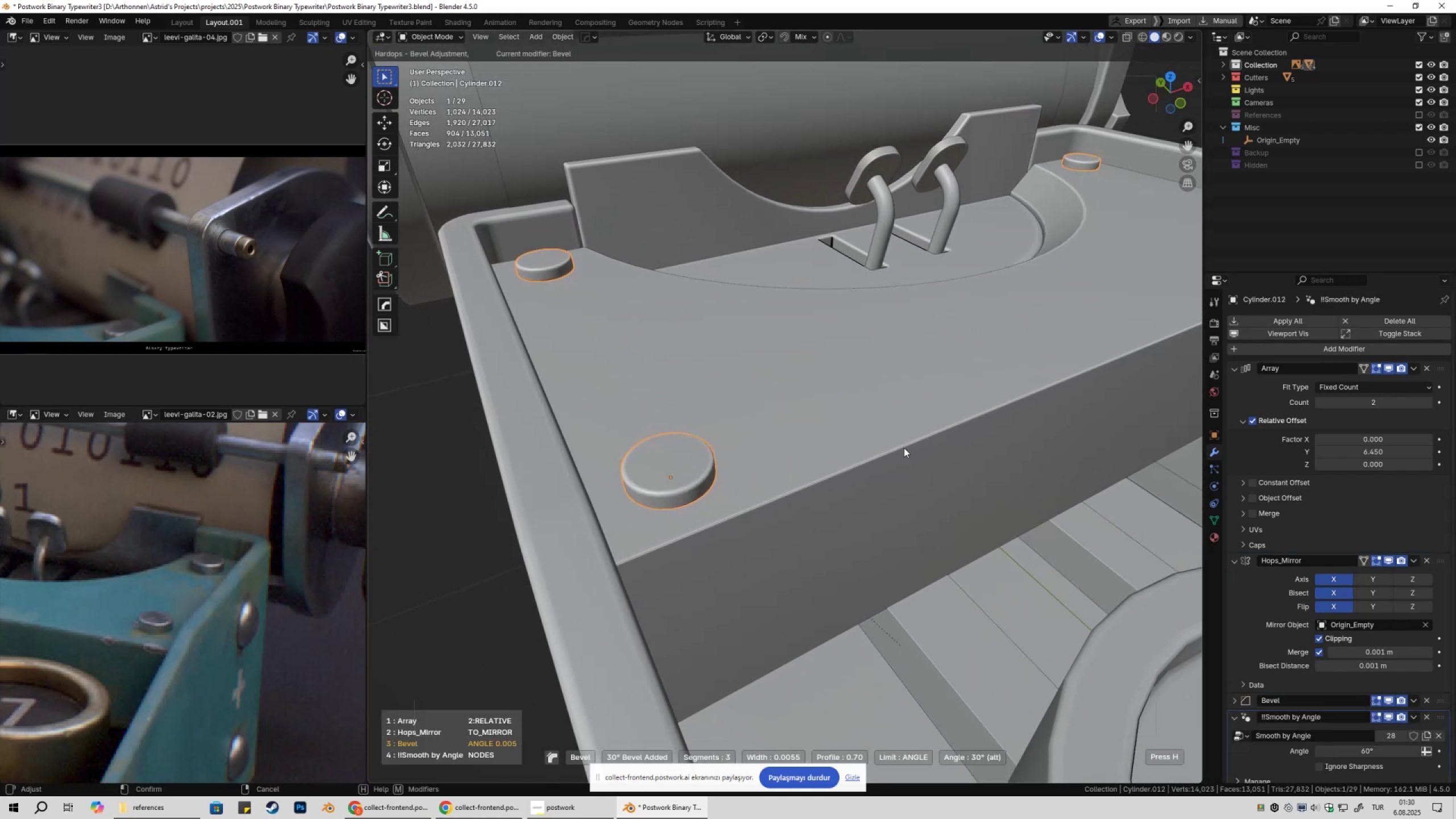 
hold_key(key=ShiftLeft, duration=1.52)
left_click([903, 448])
 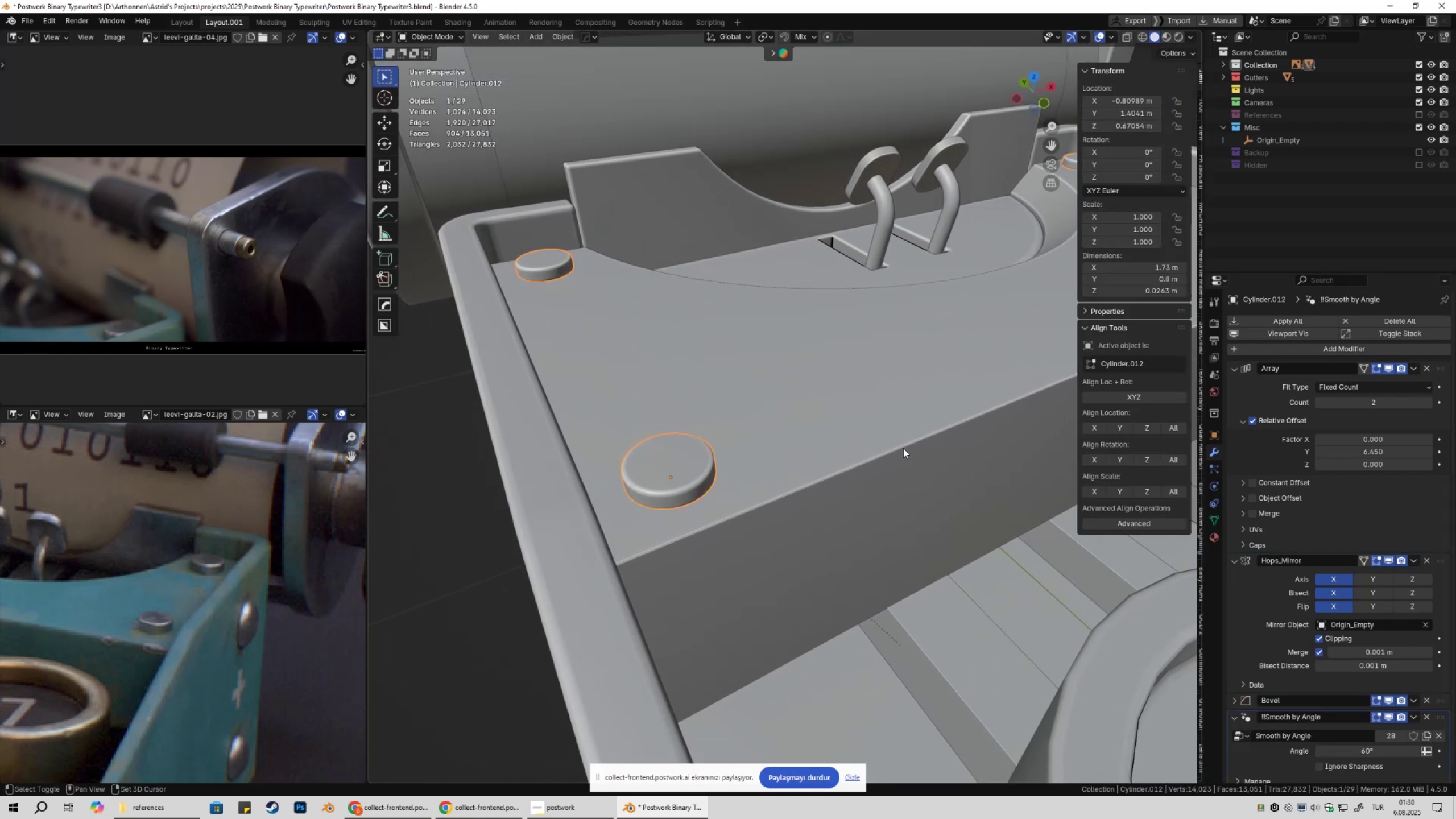 
key(Shift+ShiftLeft)
 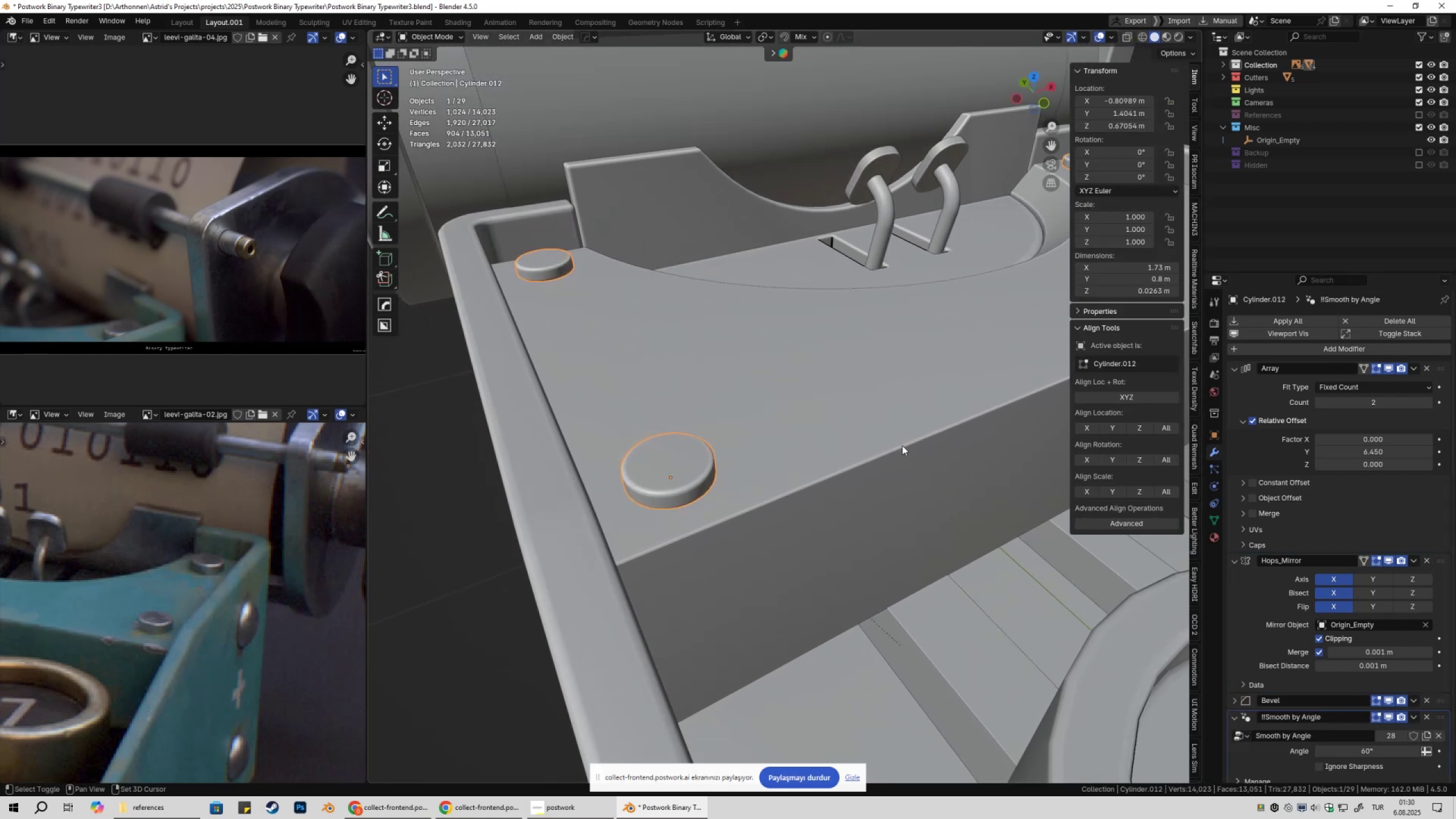 
key(Shift+ShiftLeft)
 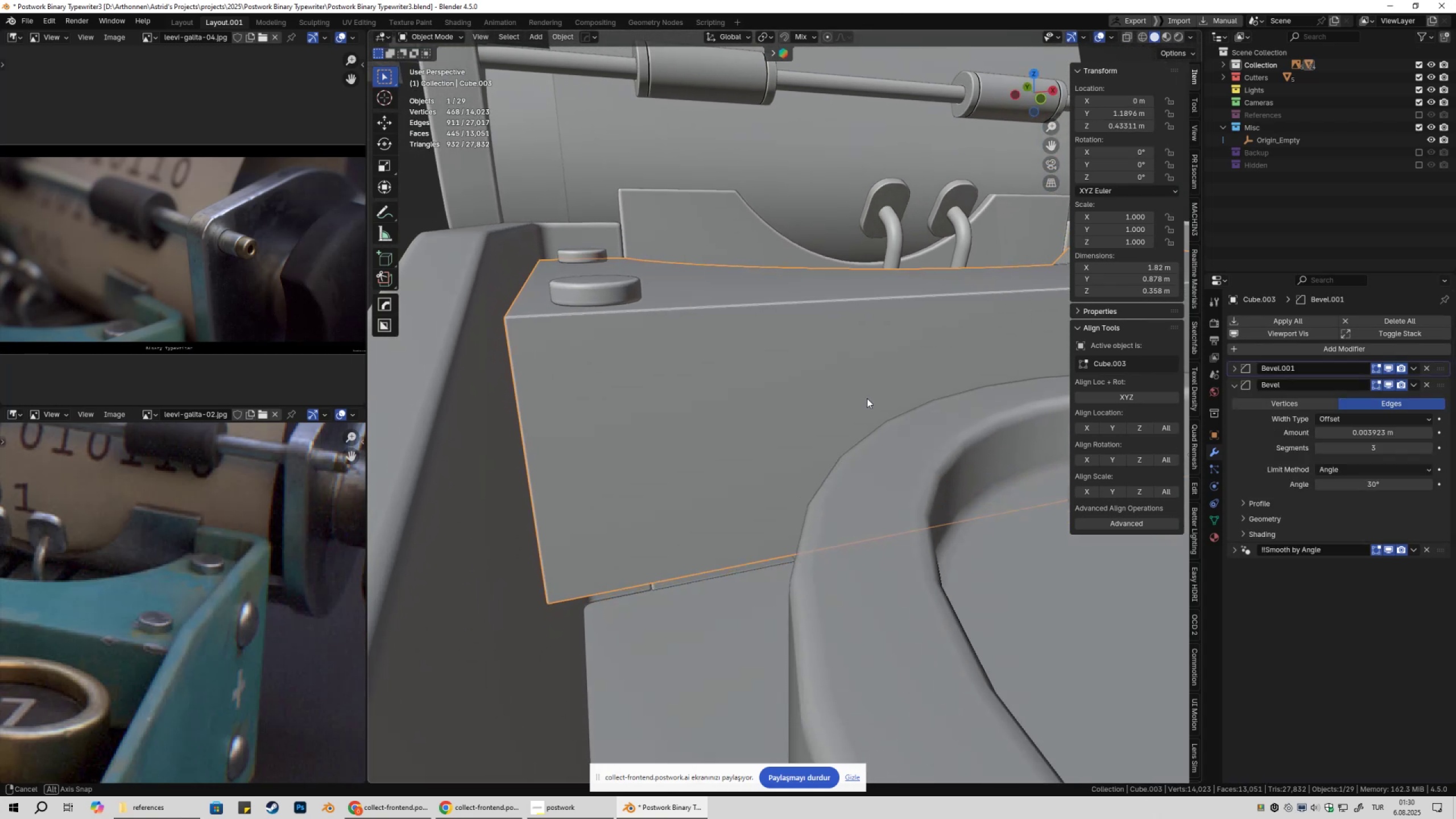 
left_click([620, 292])
 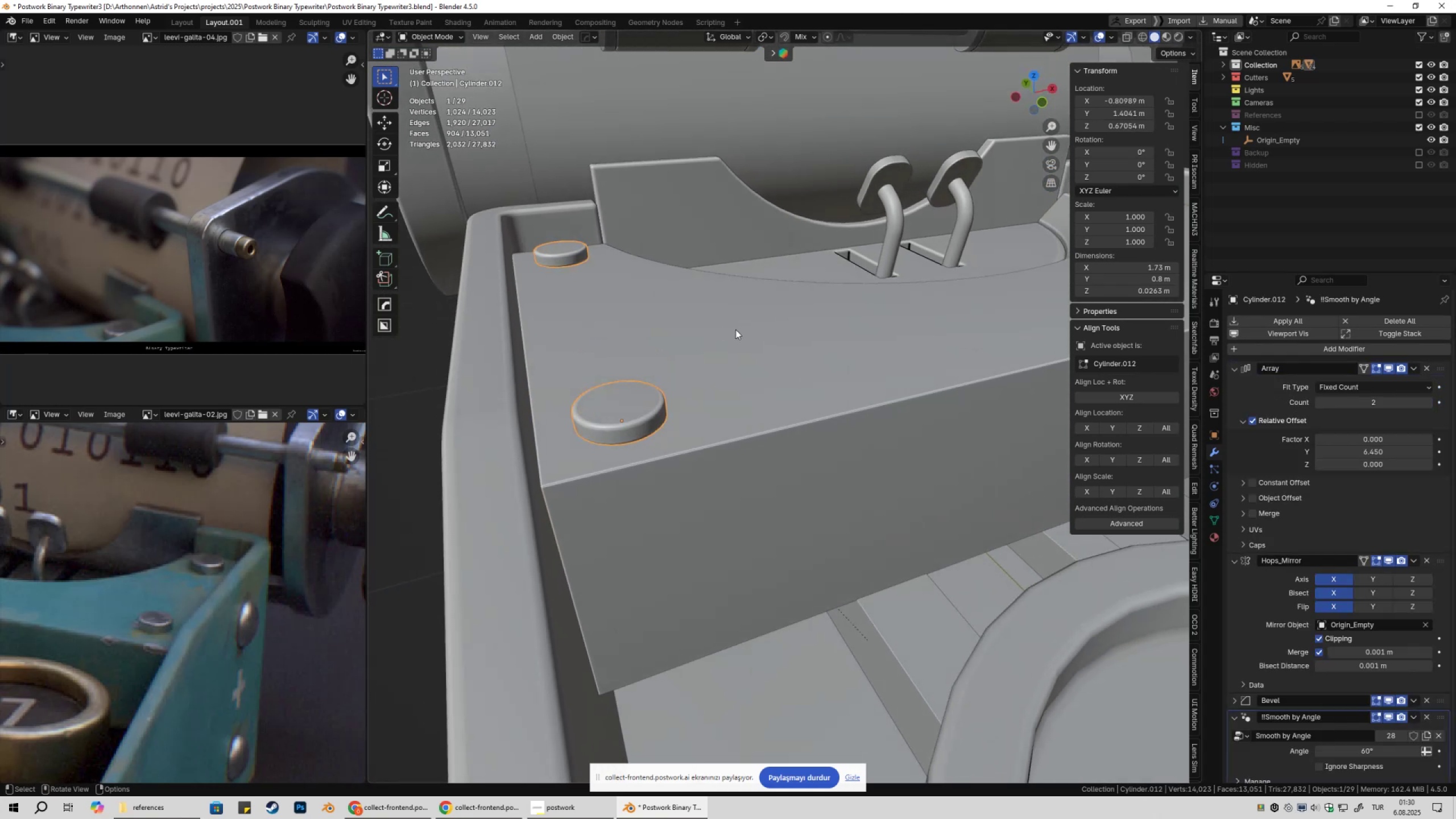 
key(NumpadDivide)
 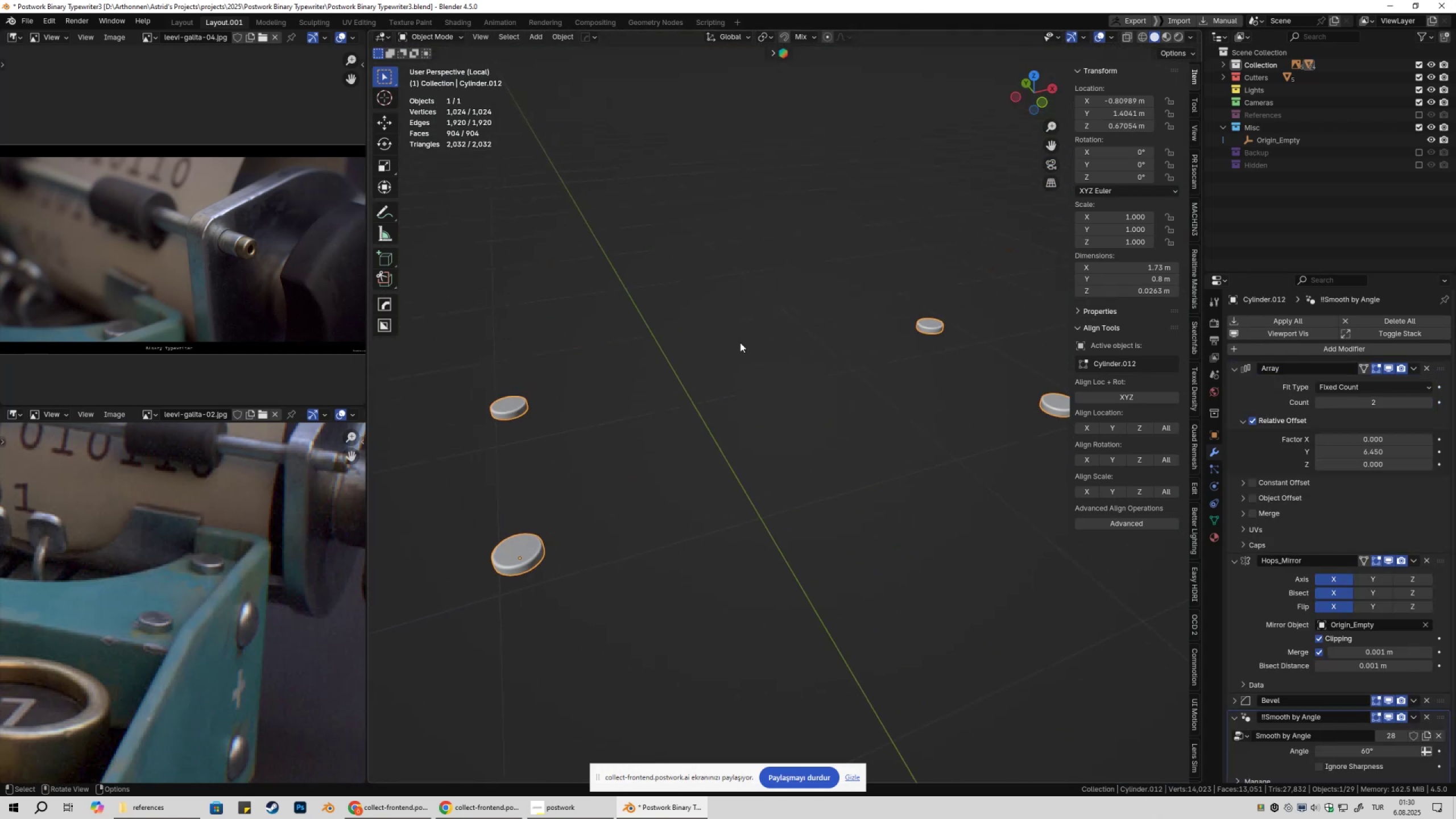 
key(F)
 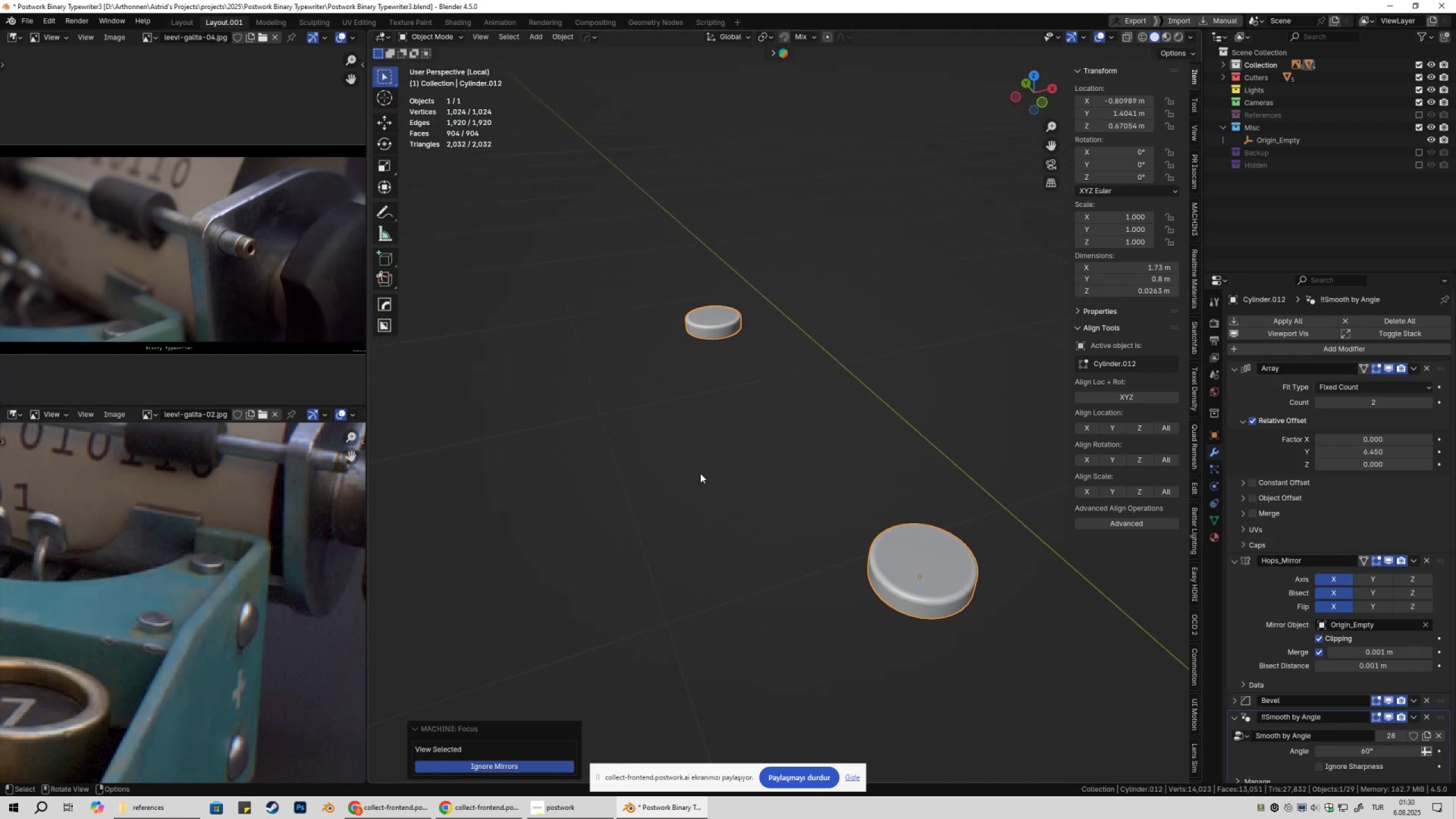 
key(Tab)
 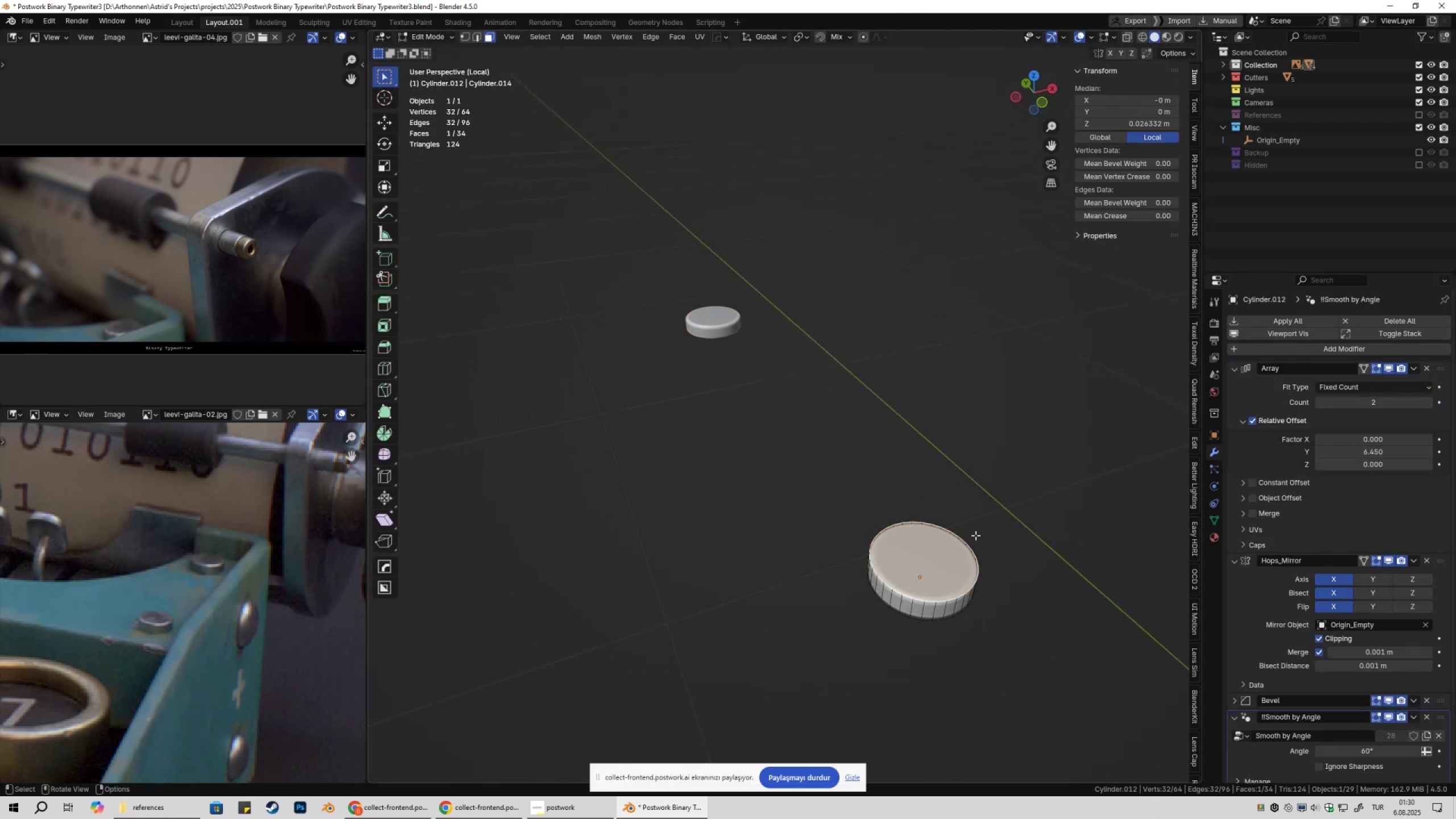 
key(Shift+ShiftLeft)
 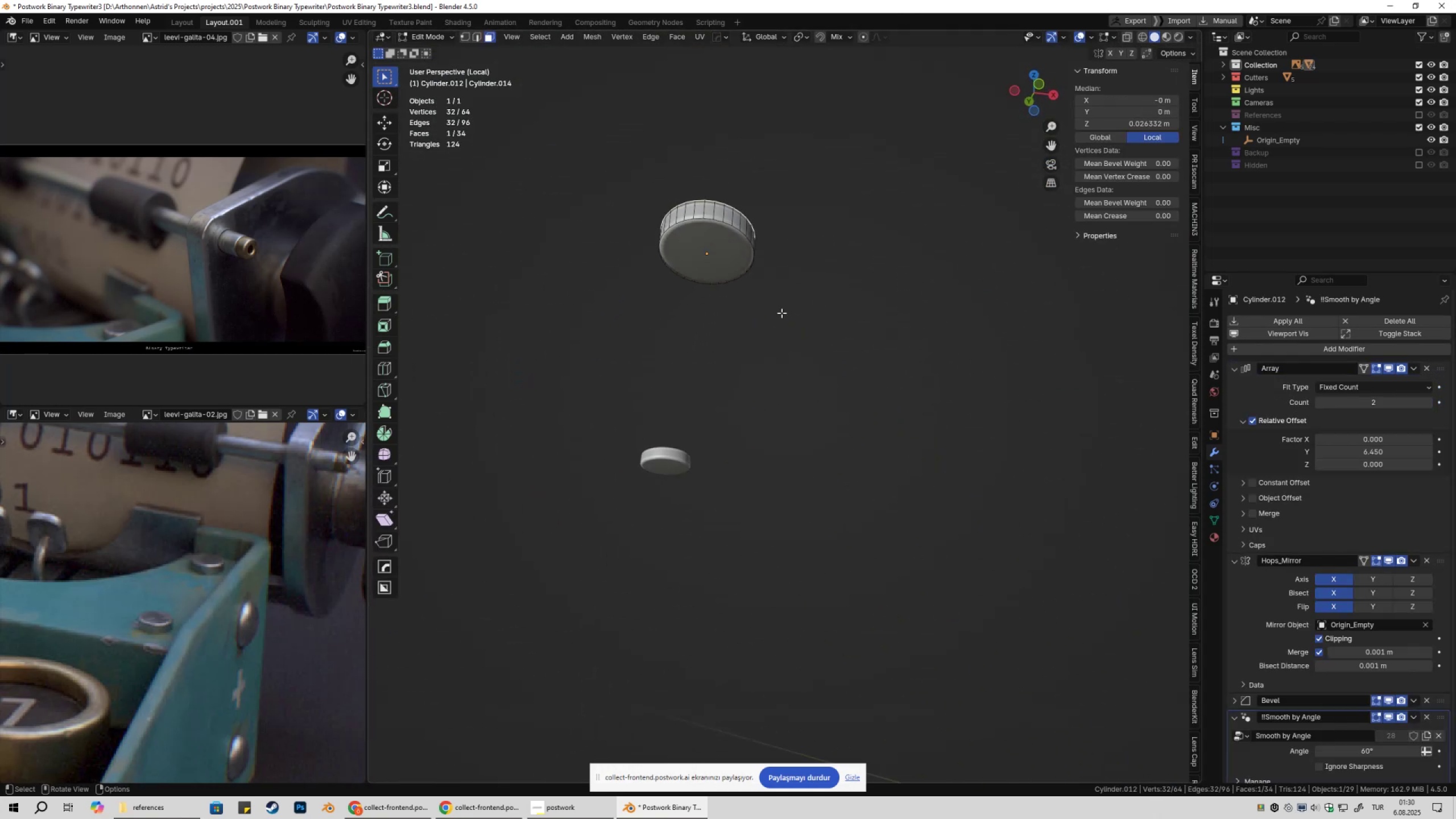 
left_click([726, 257])
 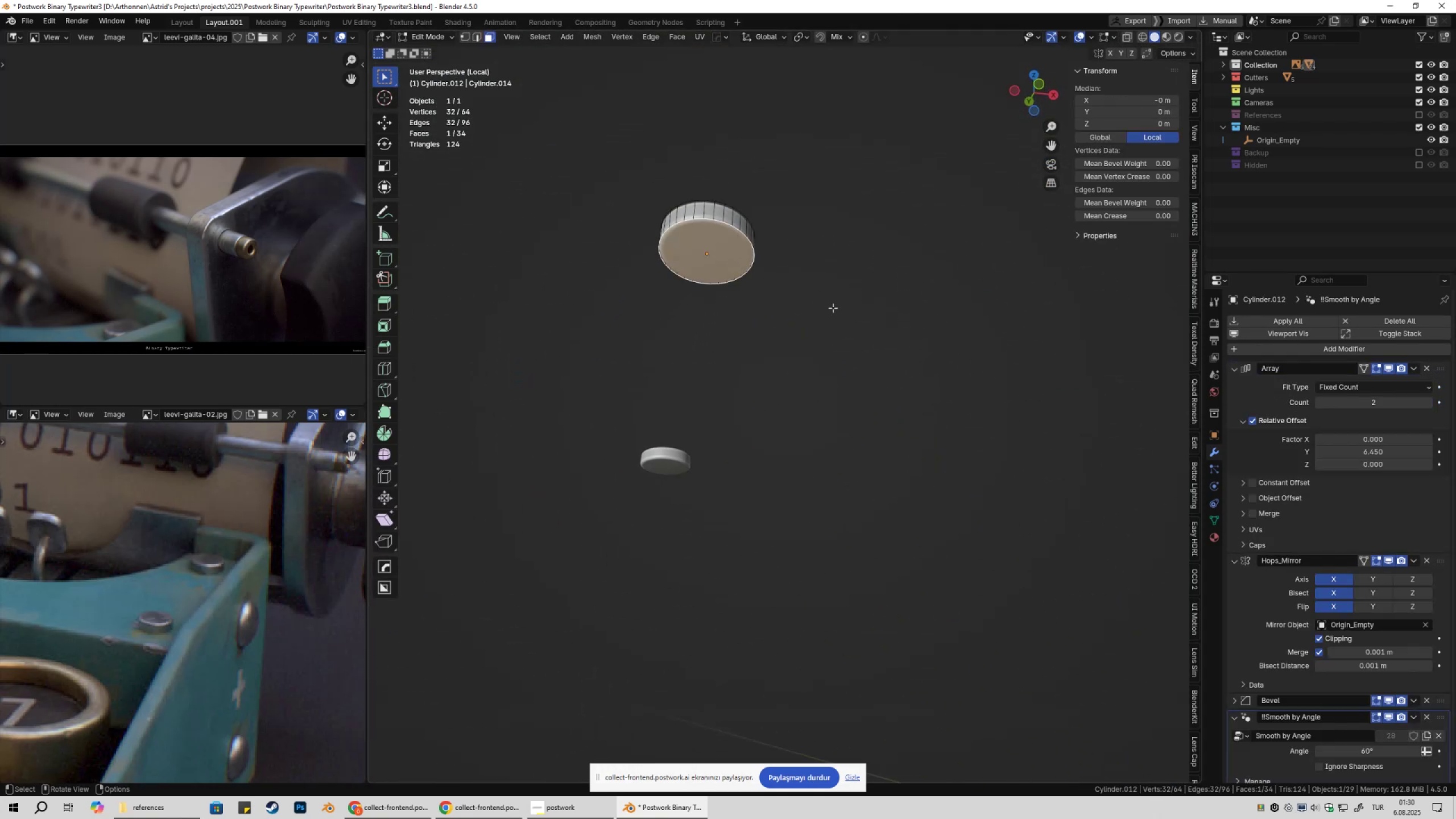 
key(X)
 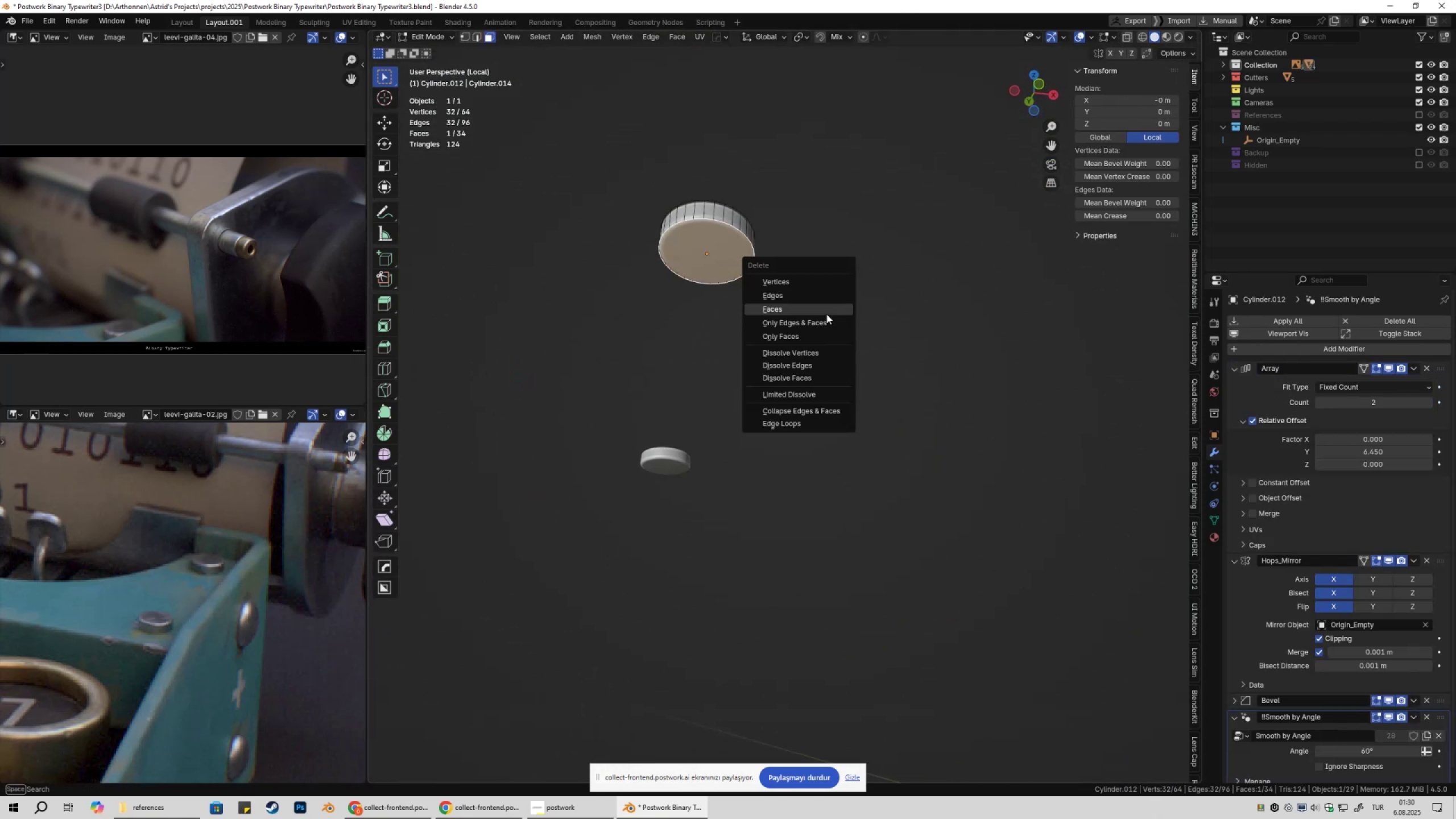 
left_click([826, 314])
 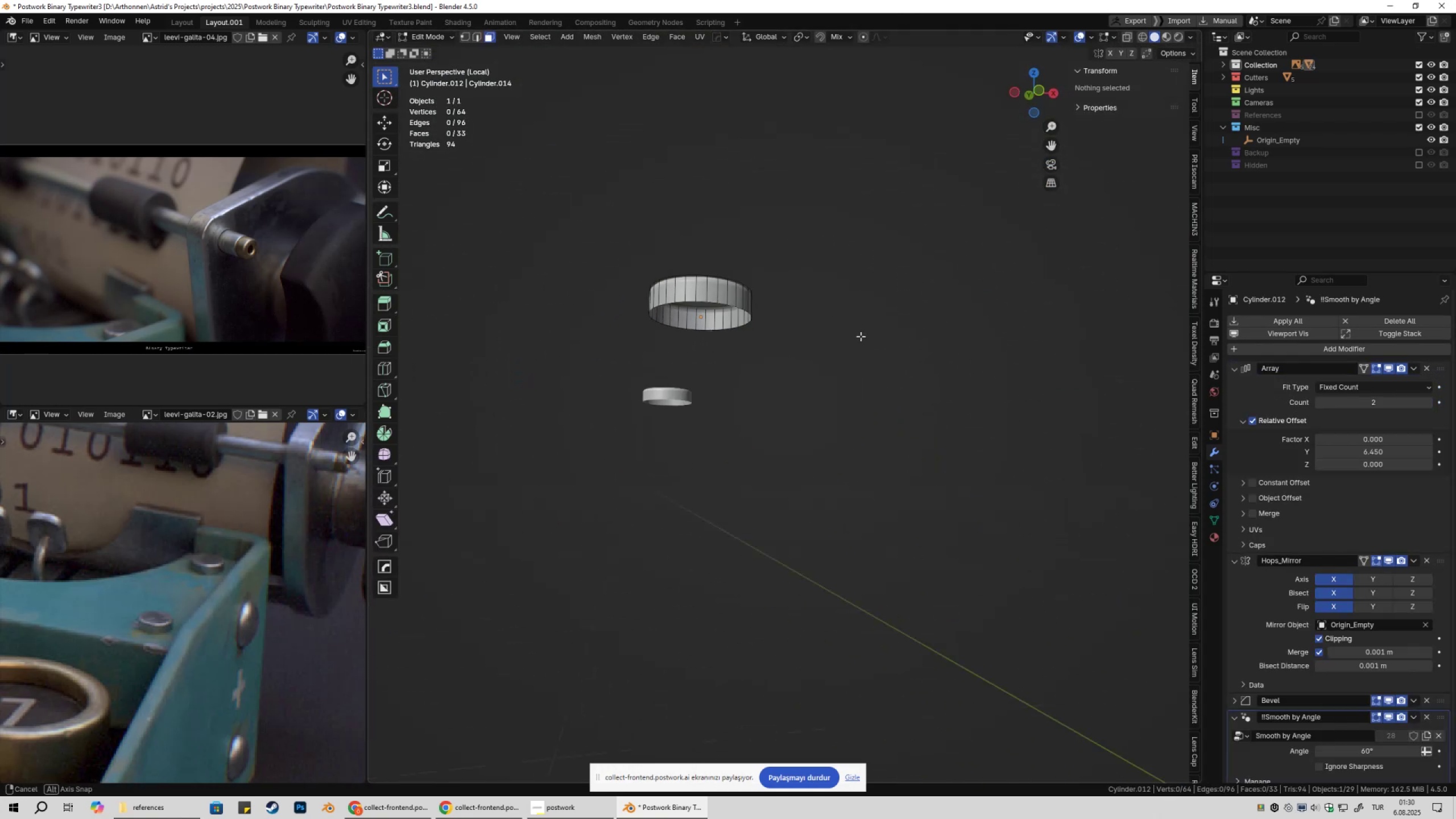 
key(Tab)
 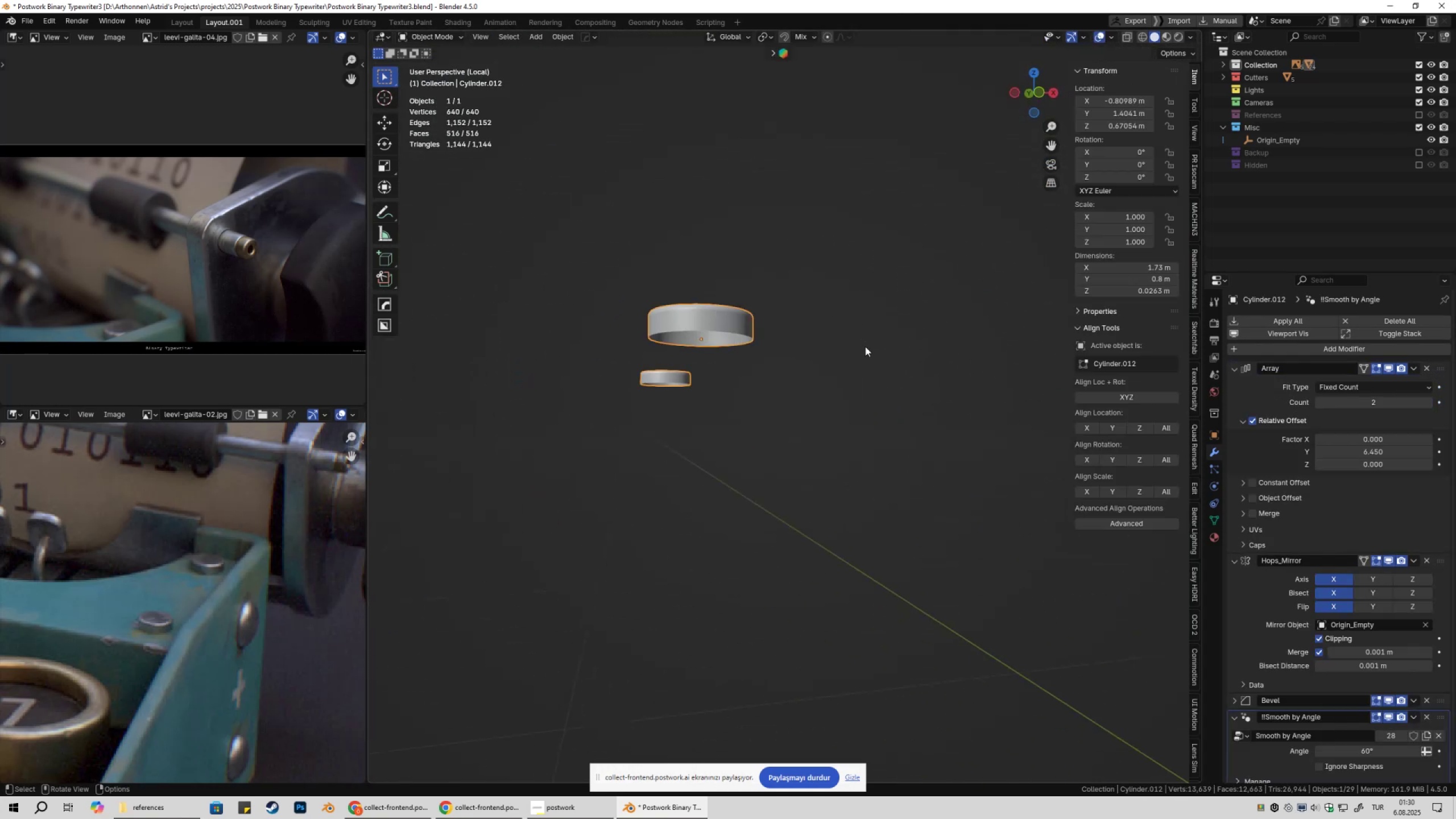 
key(NumpadDivide)
 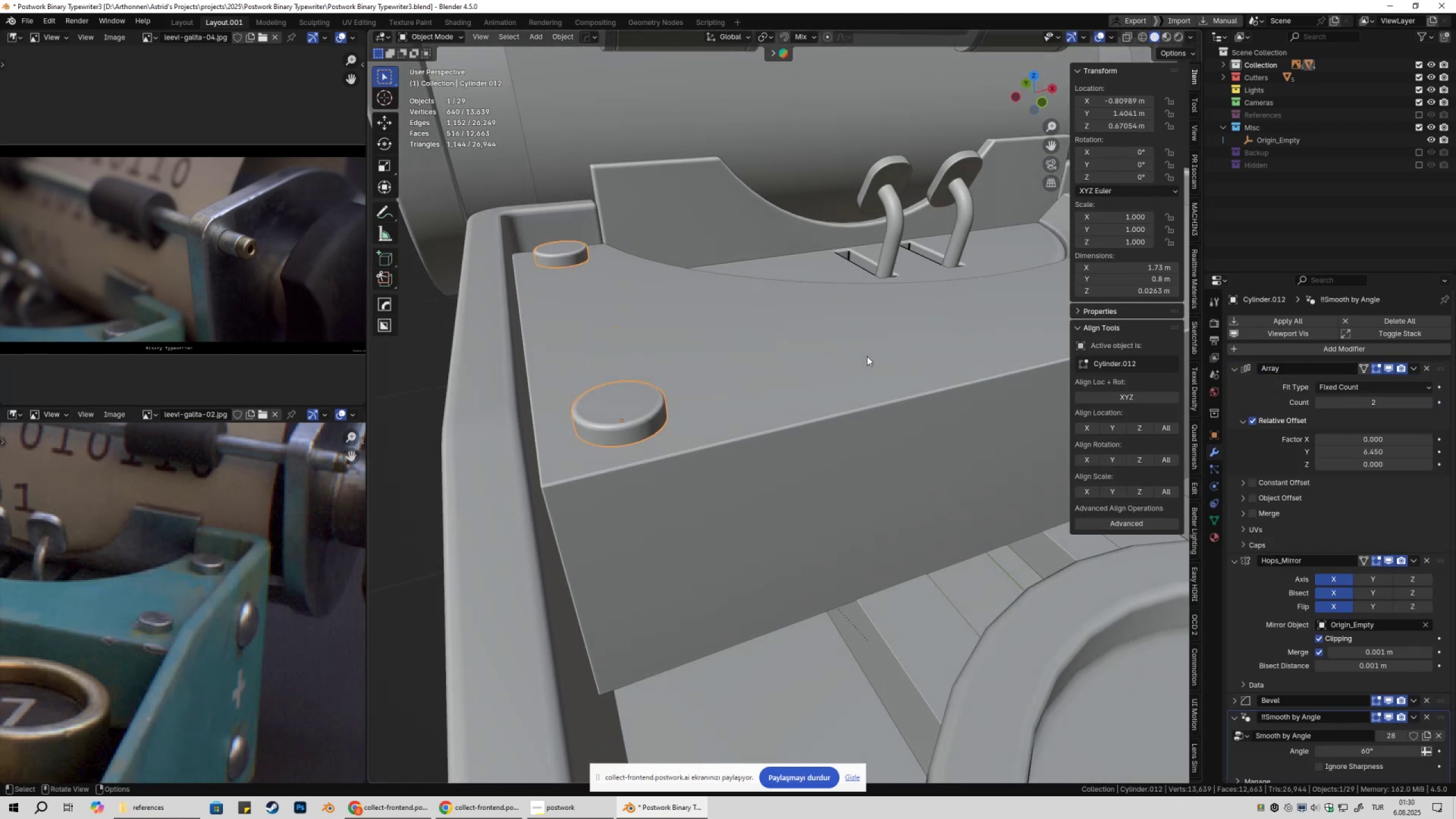 
left_click([867, 357])
 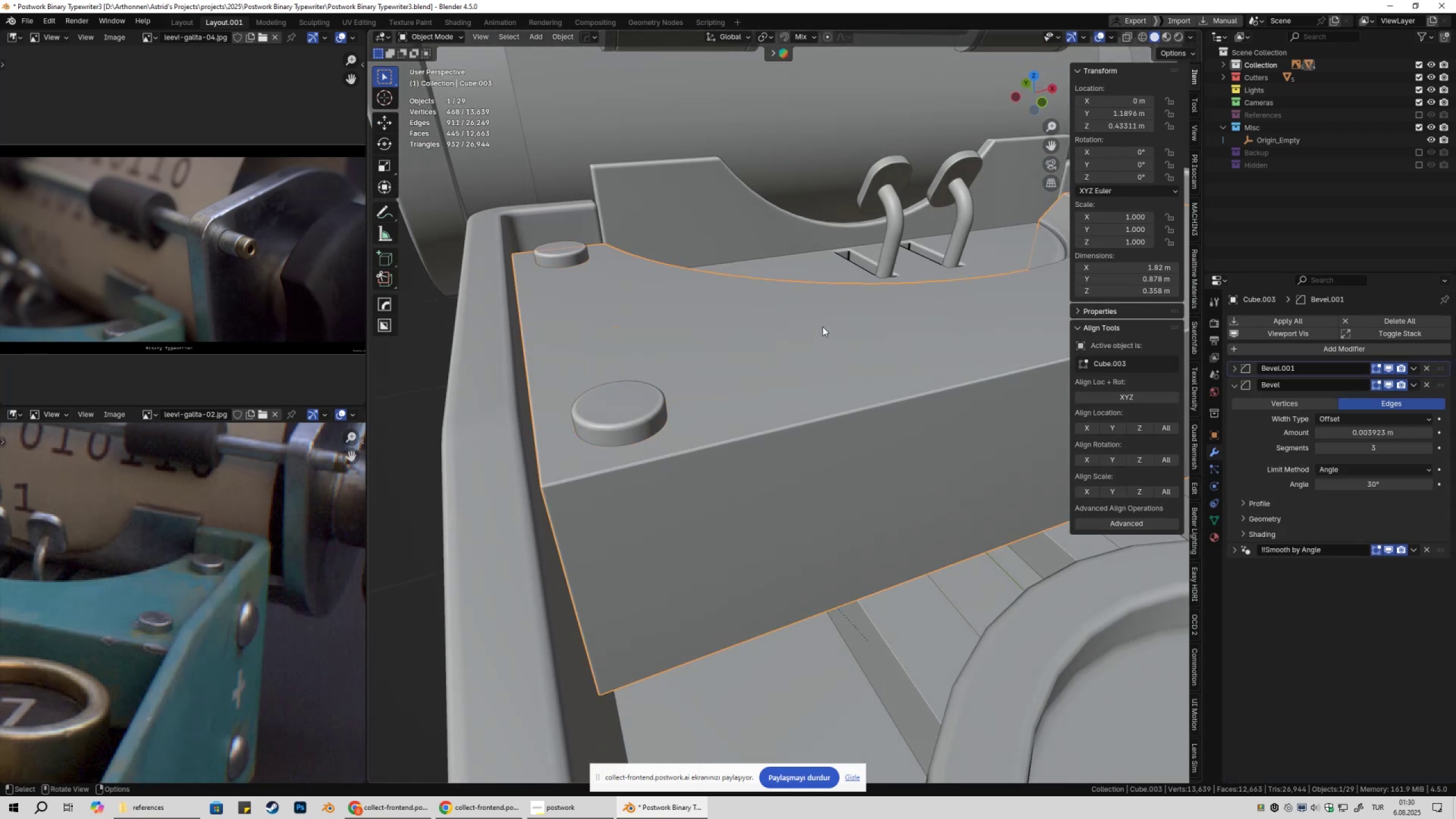 
scroll: coordinate [824, 325], scroll_direction: down, amount: 7.0
 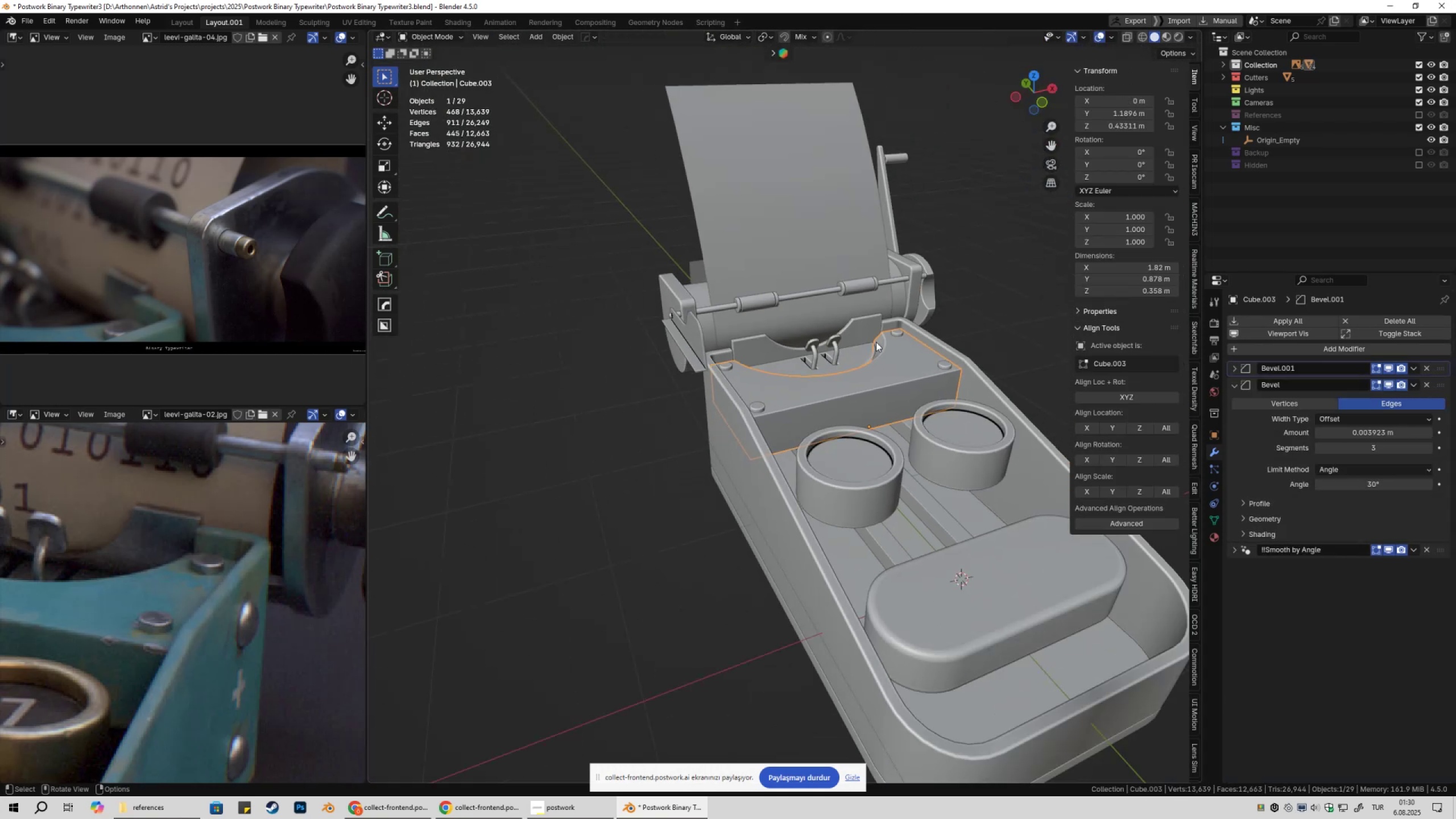 
key(Shift+ShiftLeft)
 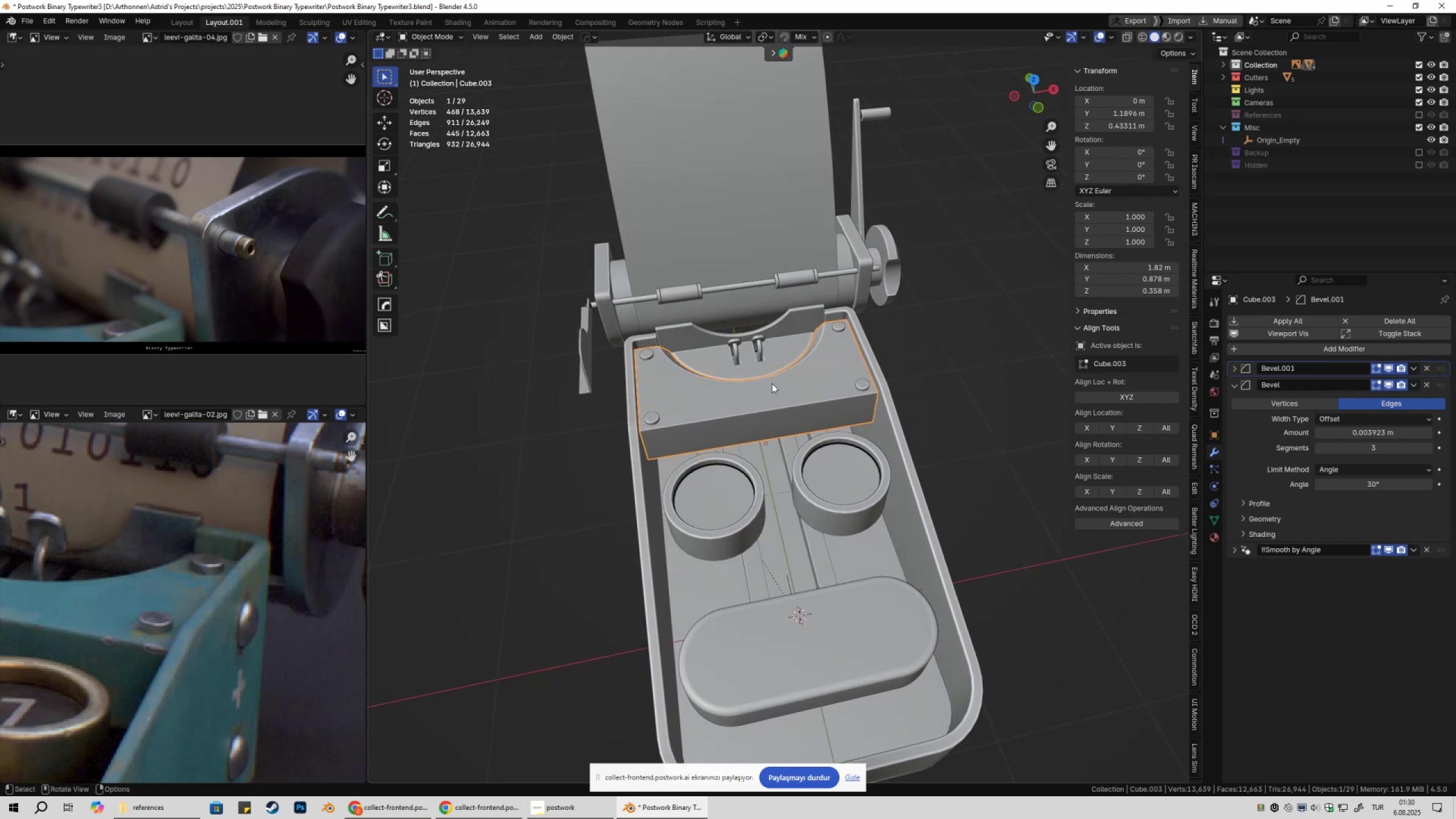 
hold_key(key=ShiftLeft, duration=0.49)
 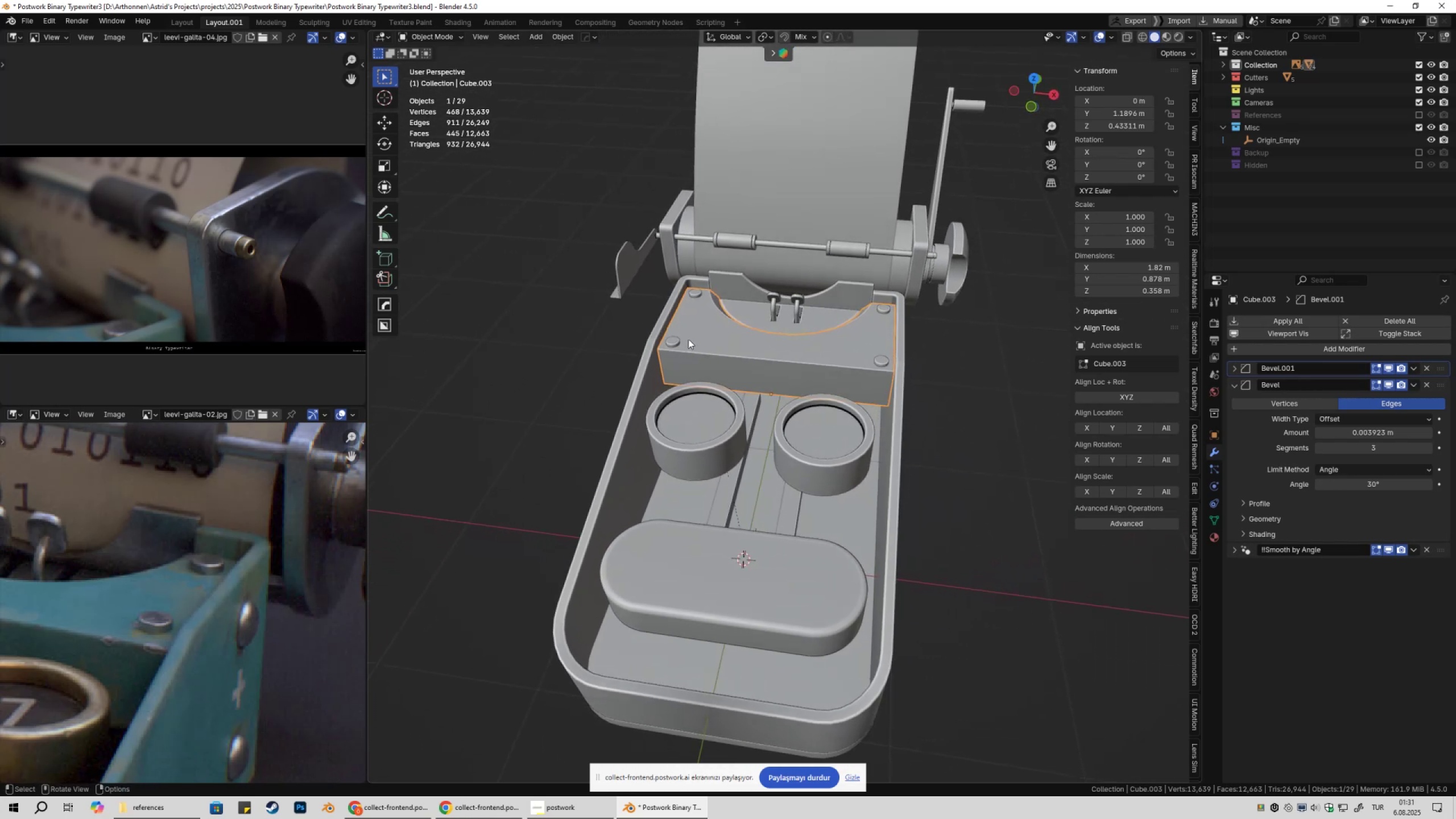 
left_click([673, 340])
 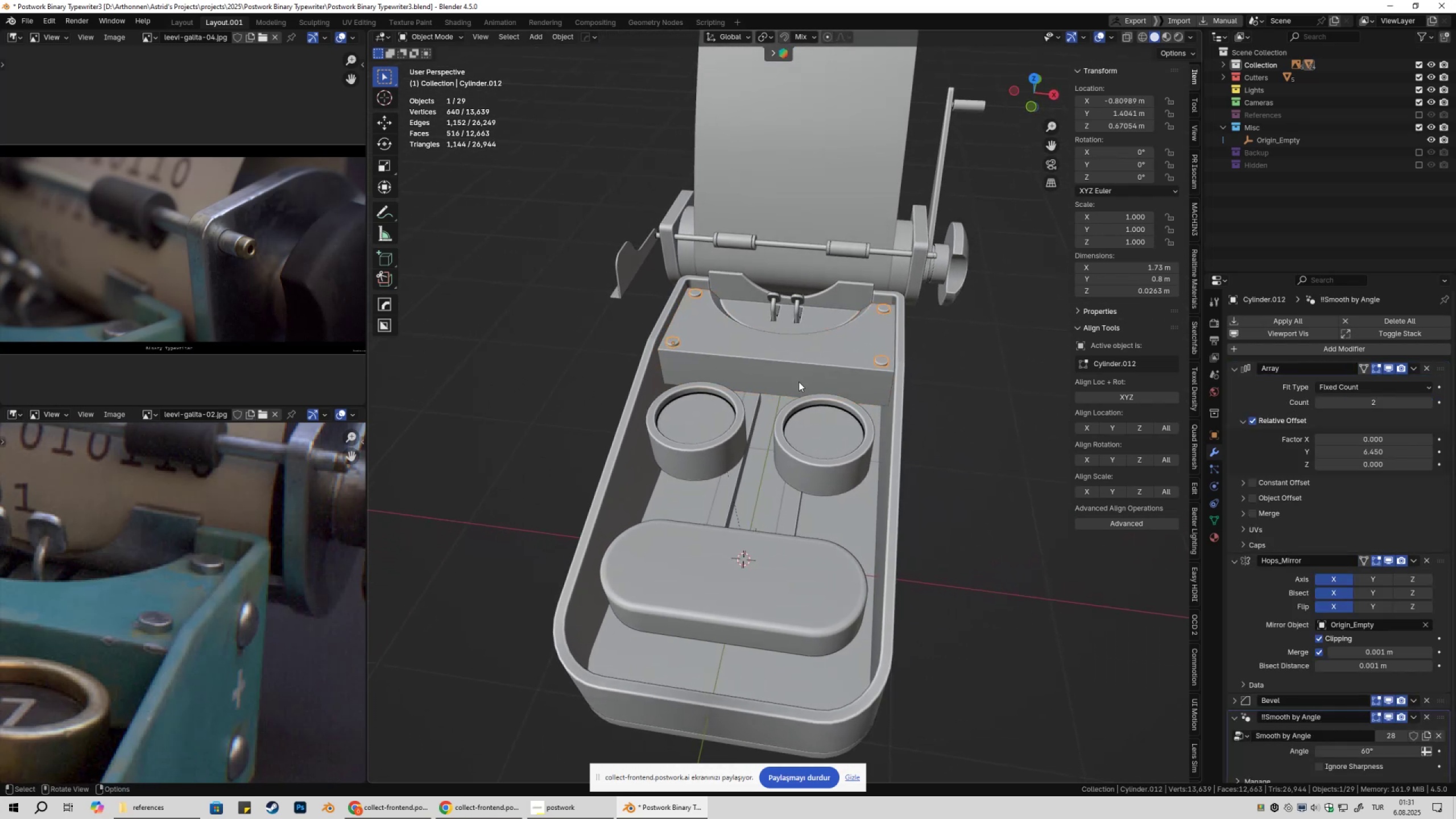 
hold_key(key=ShiftLeft, duration=0.37)
 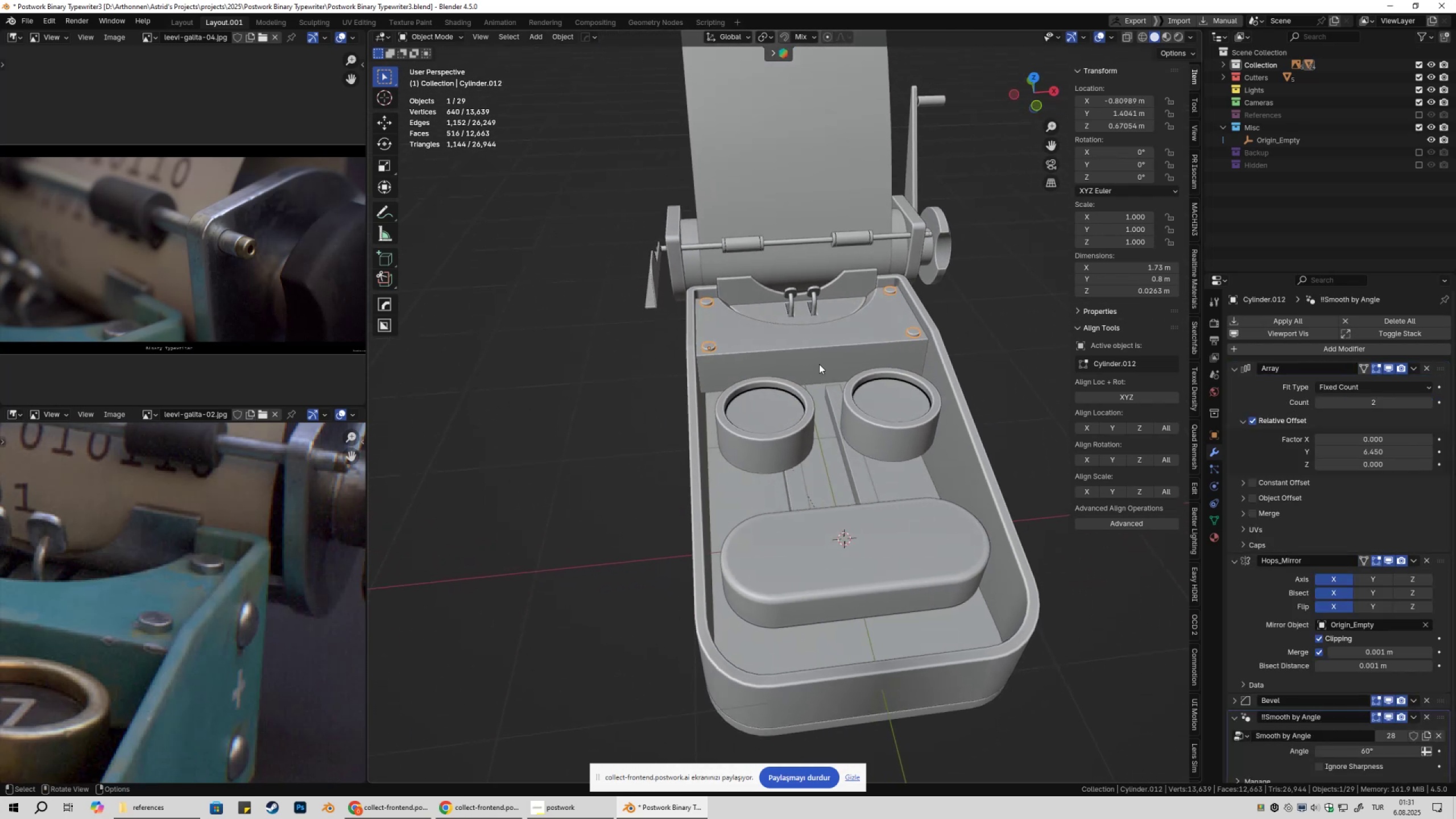 
type(Dx)
 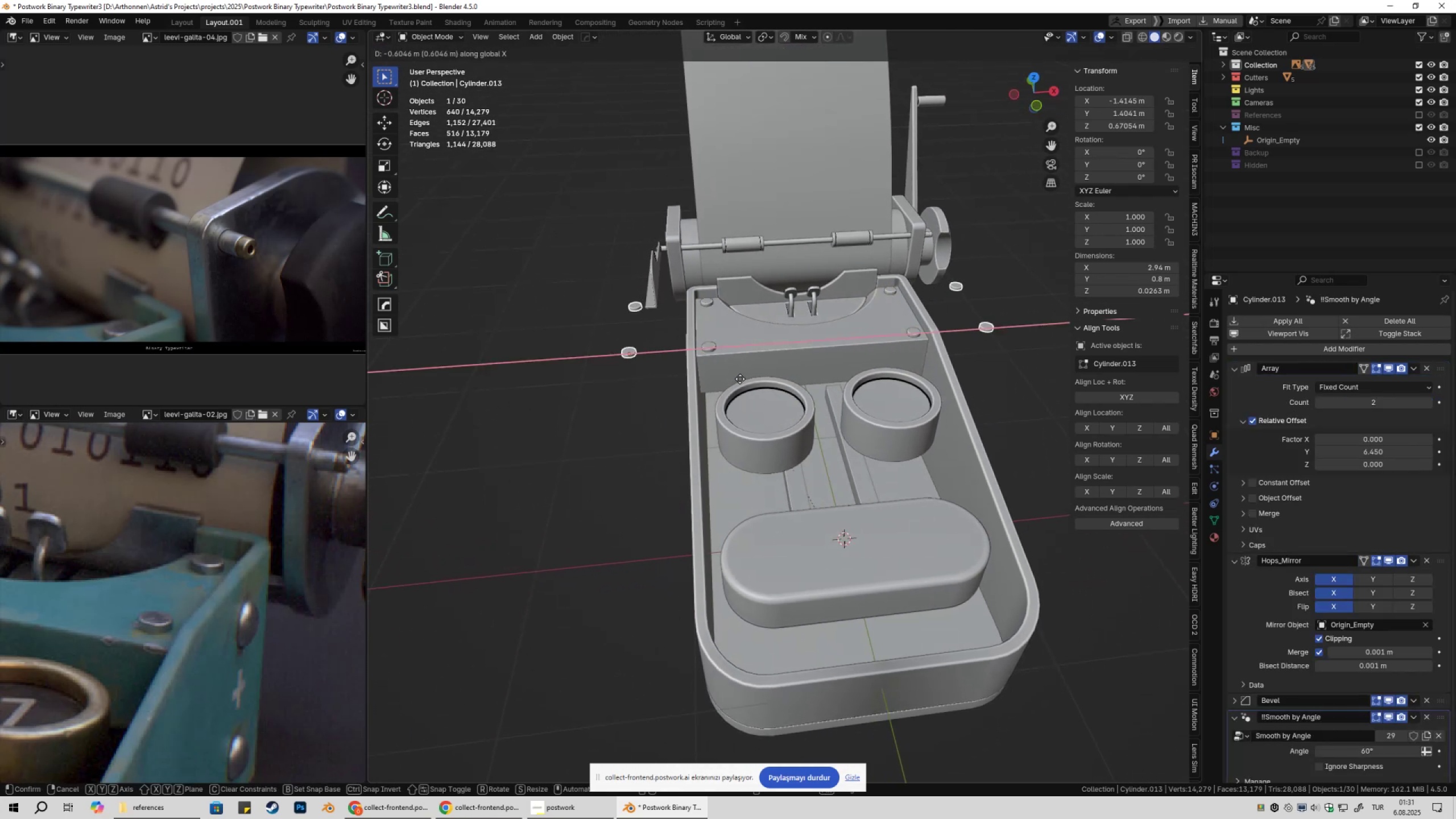 
left_click([740, 379])
 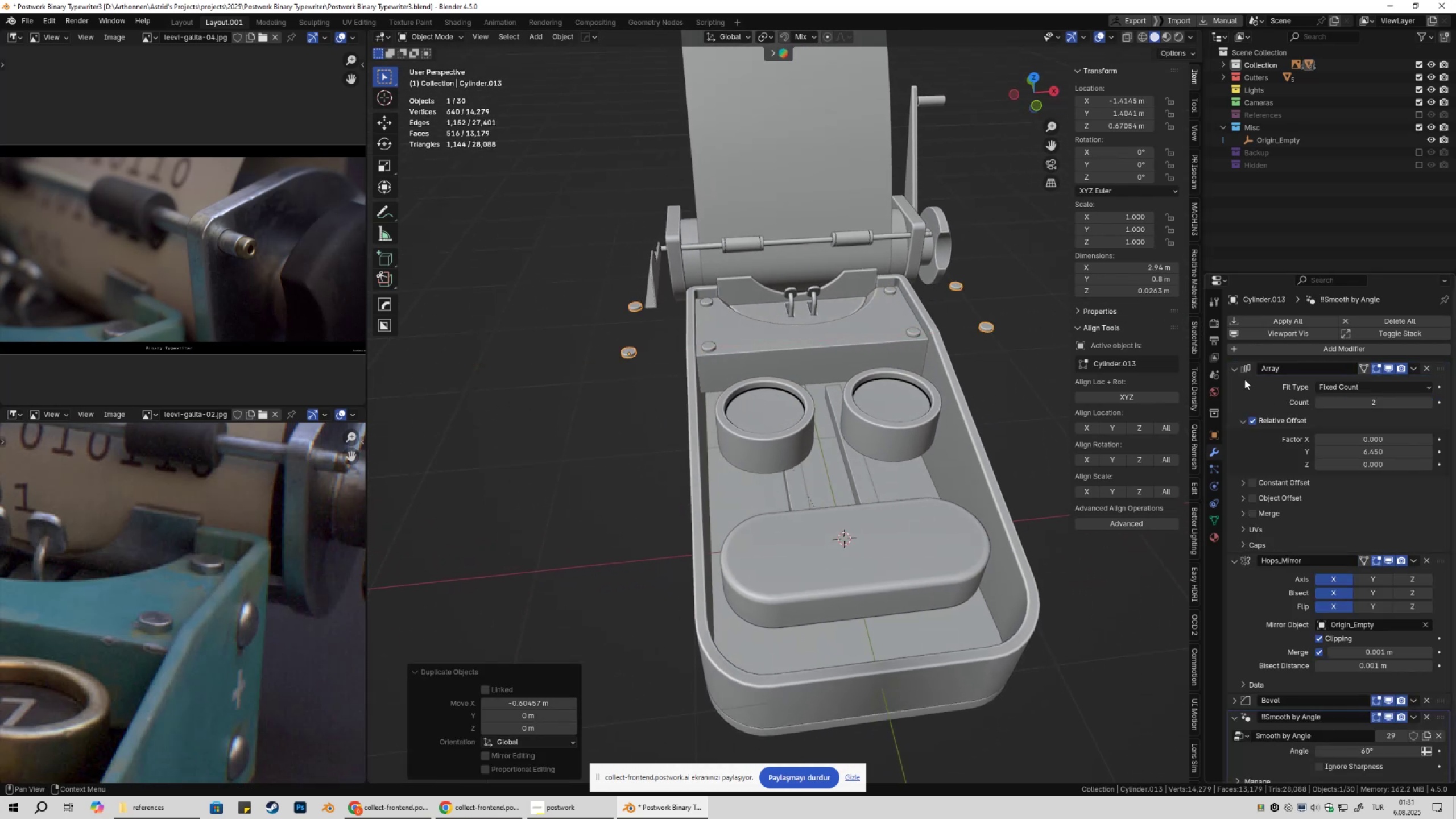 
left_click([1232, 370])
 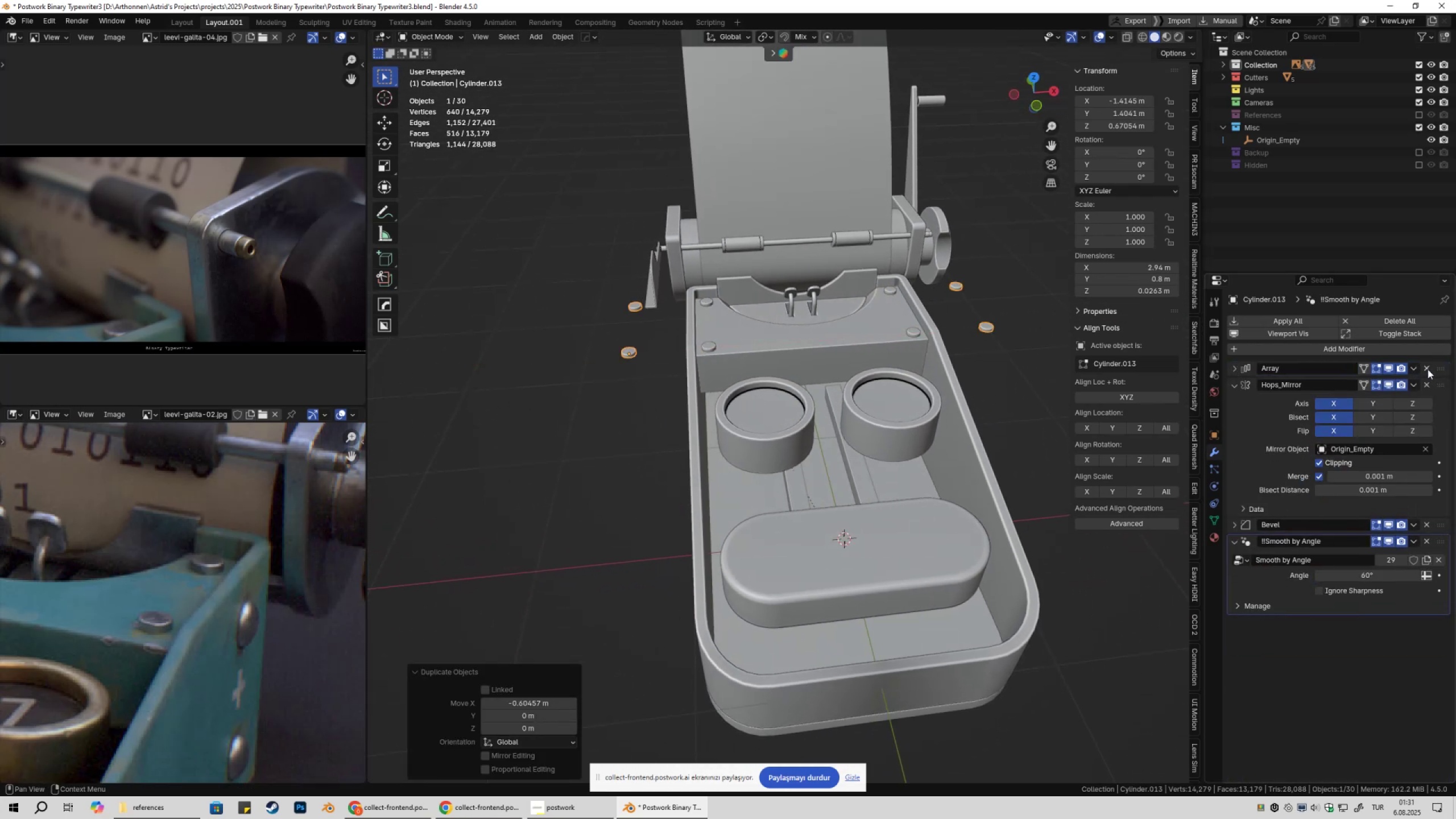 
double_click([1428, 369])
 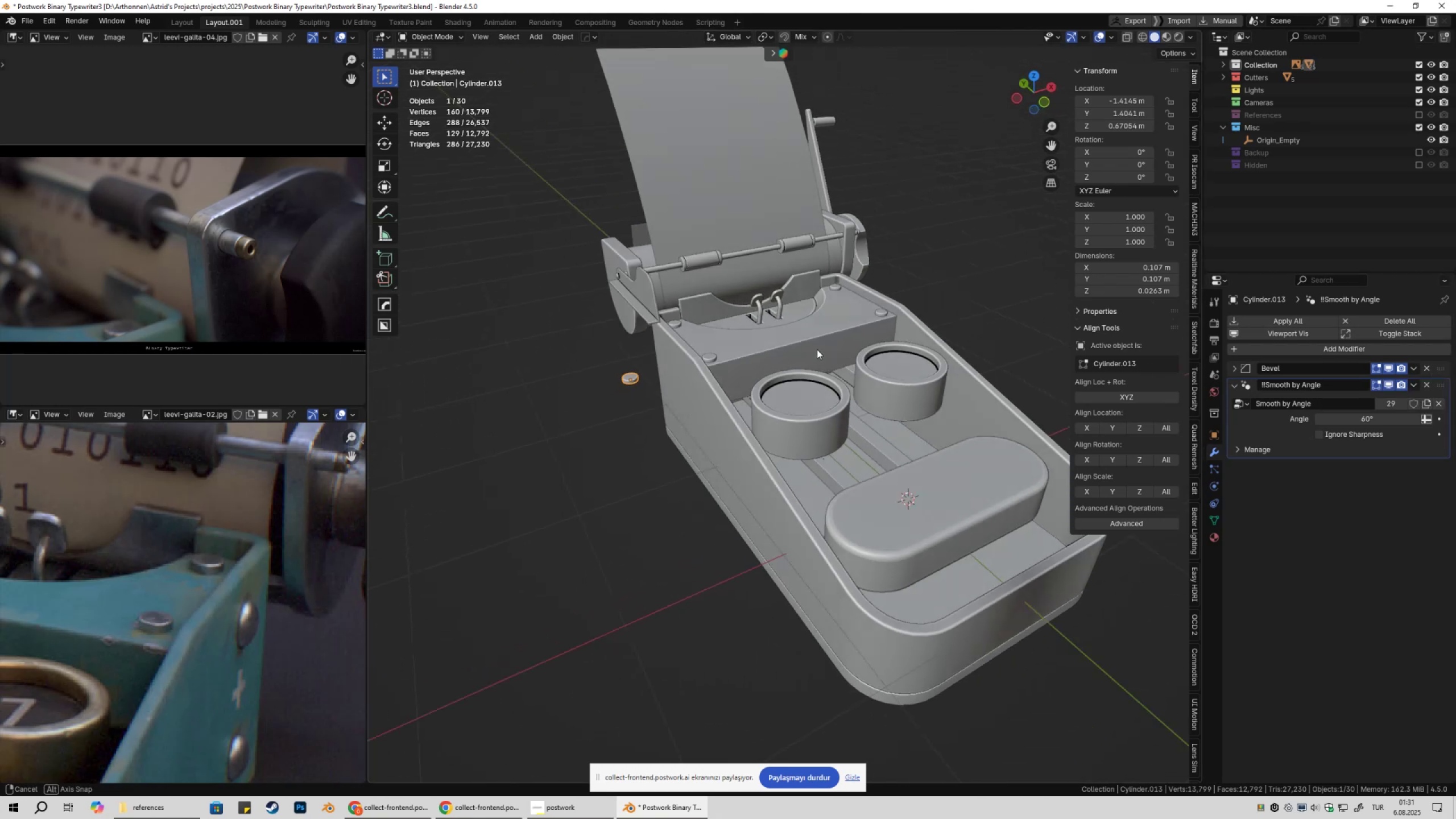 
type(rxy90-)
key(NumpadEnter)
 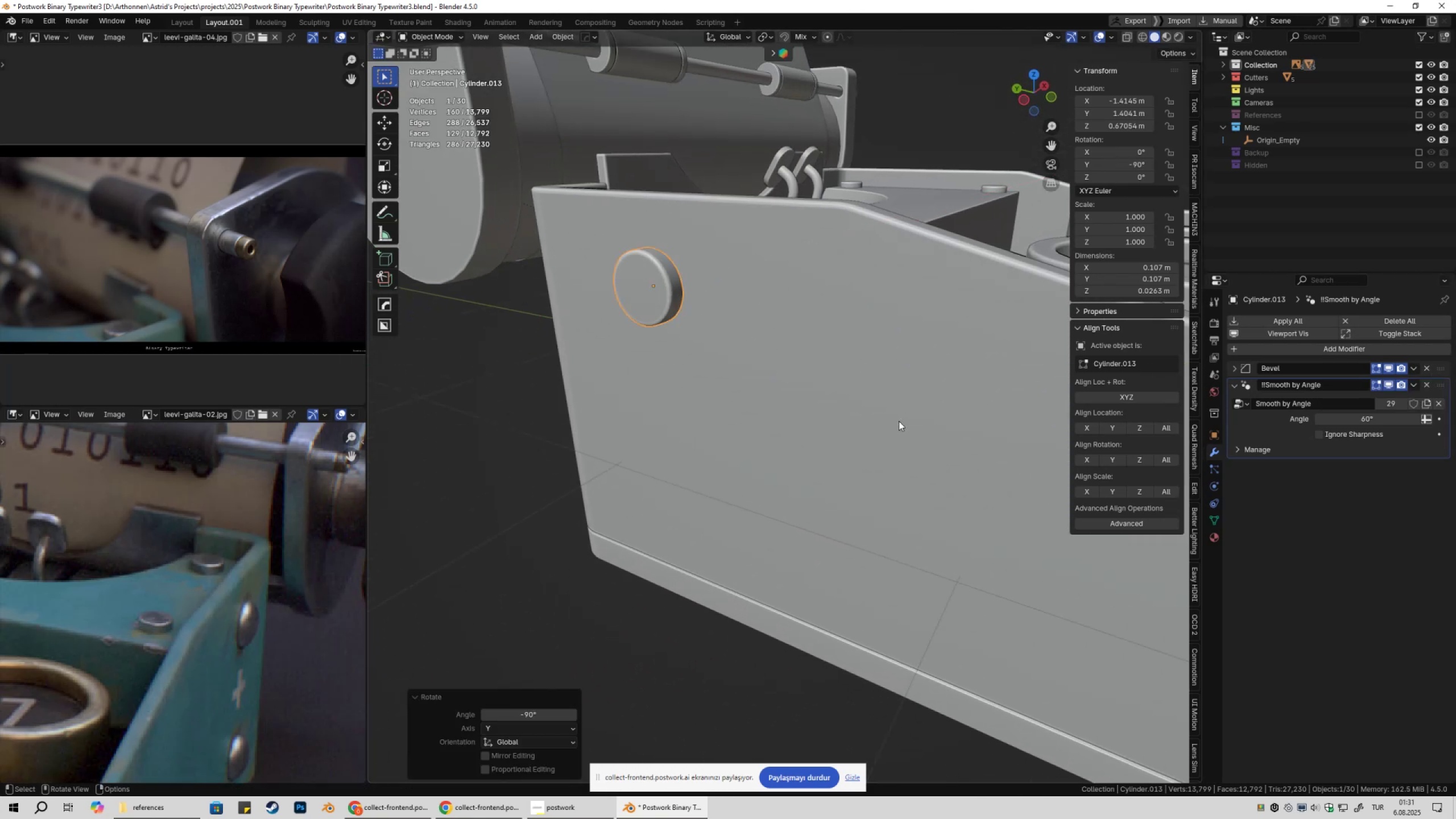 
scroll: coordinate [768, 366], scroll_direction: up, amount: 5.0
 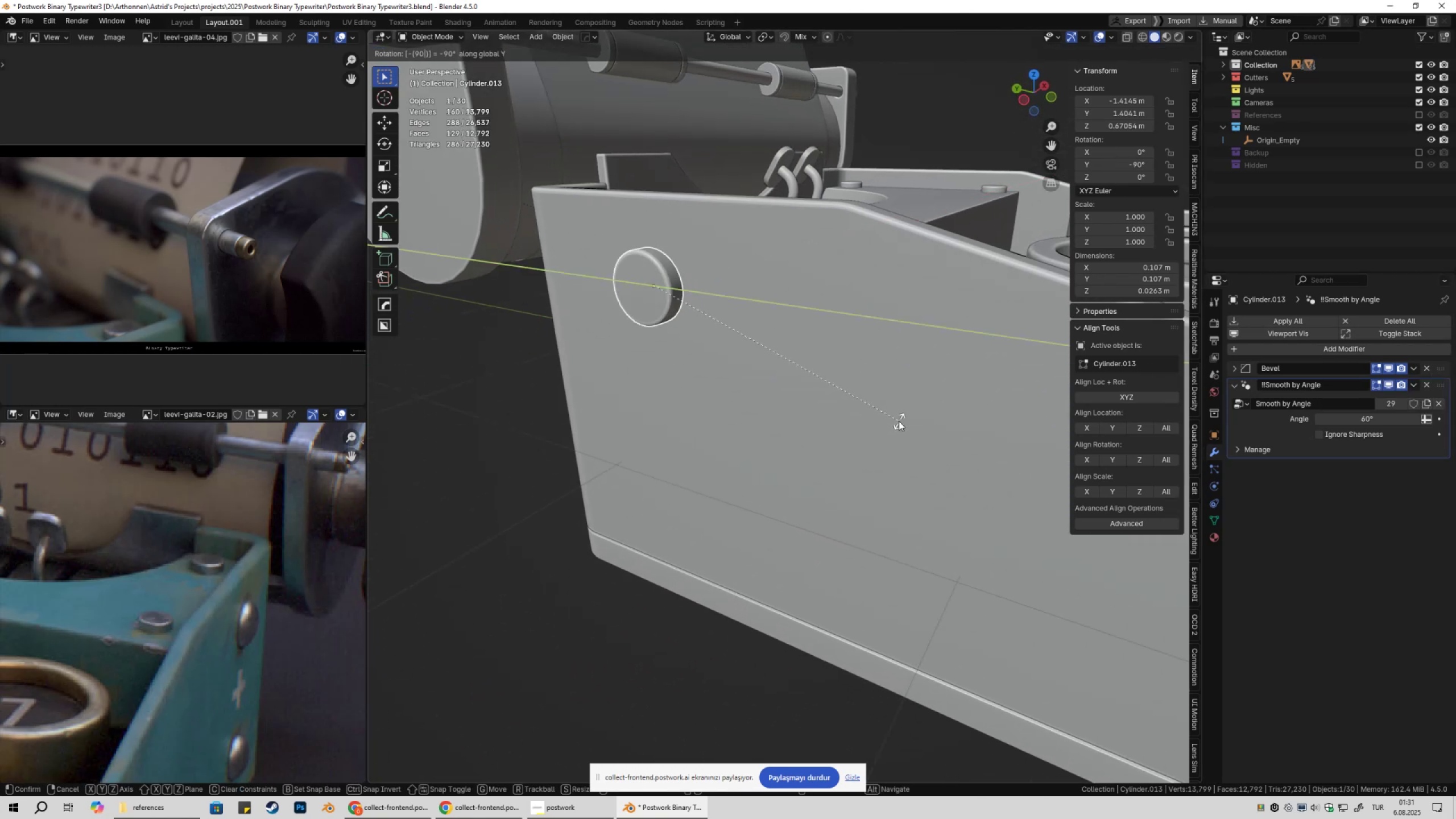 
key(Control+ControlLeft)
 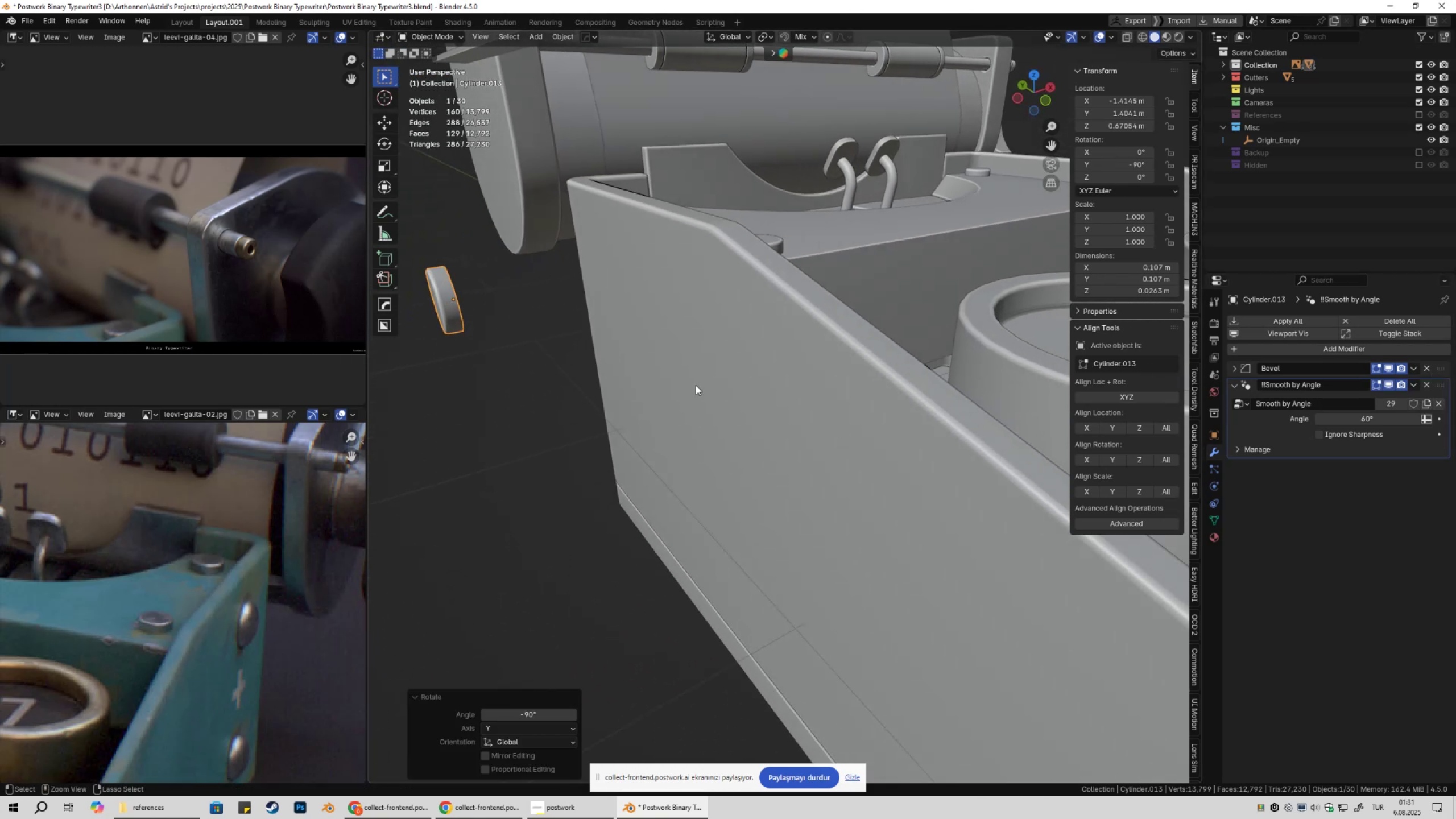 
key(Control+A)
 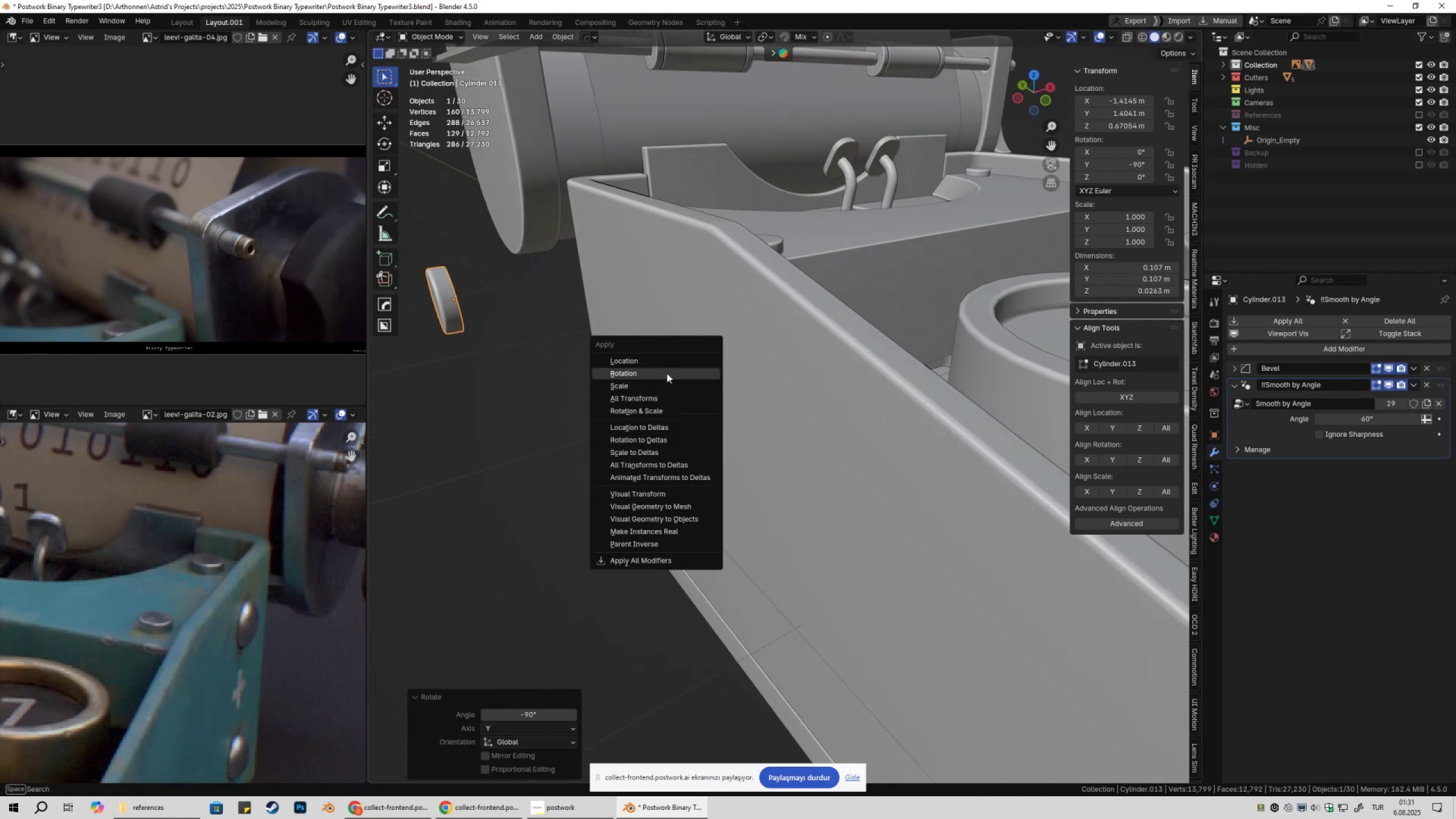 
left_click([667, 373])
 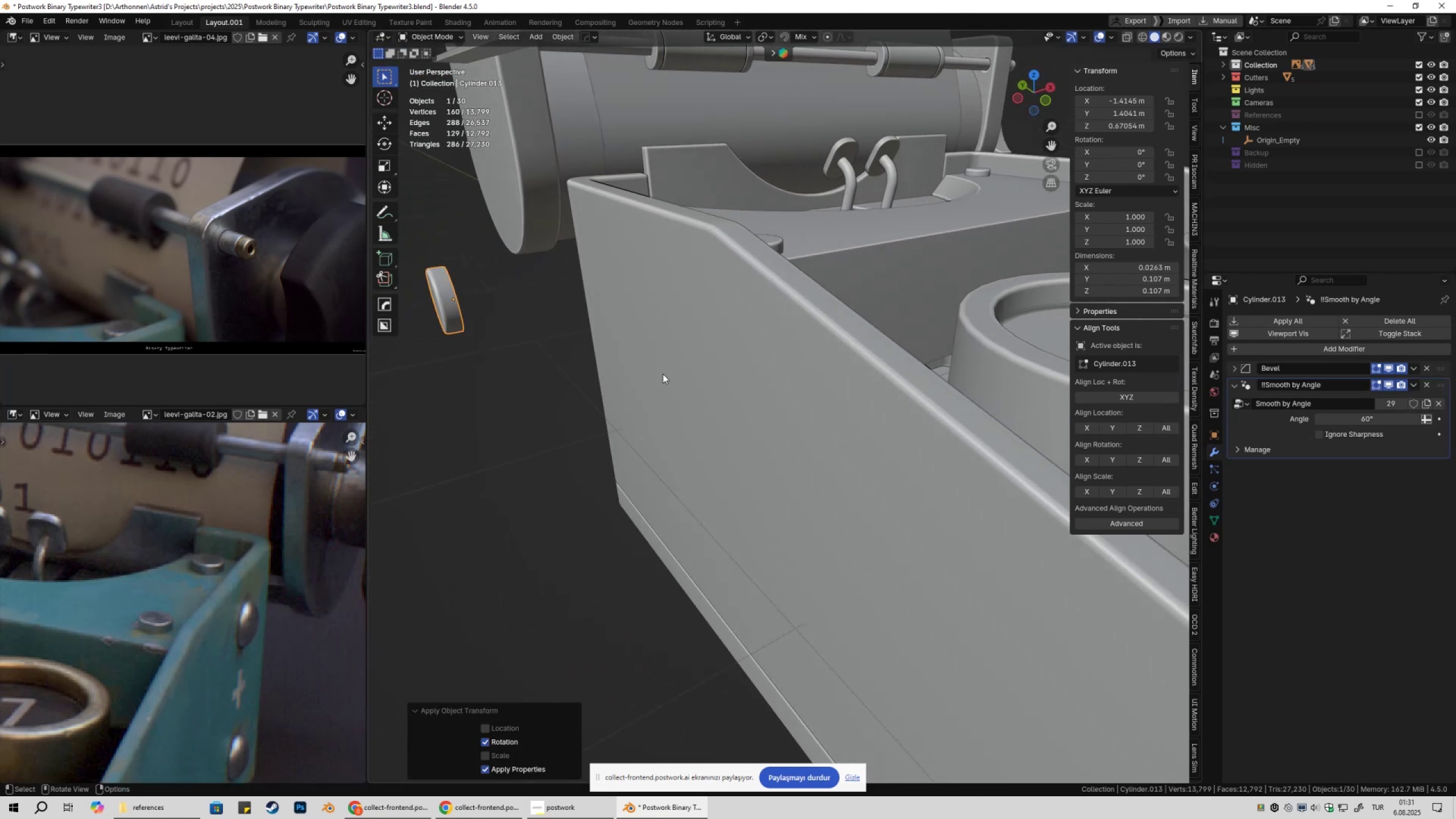 
scroll: coordinate [652, 405], scroll_direction: down, amount: 5.0
 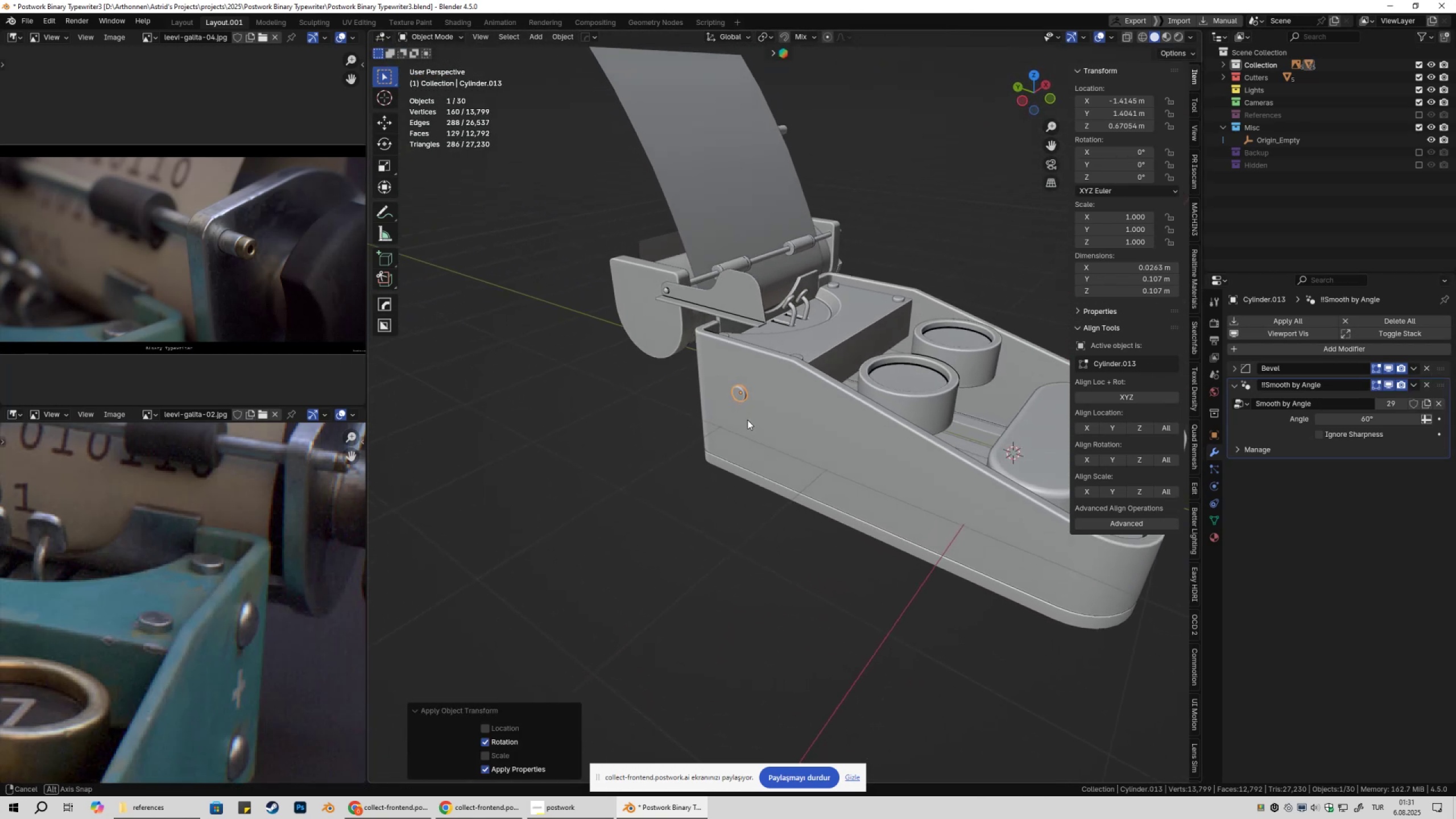 
scroll: coordinate [722, 423], scroll_direction: up, amount: 2.0
 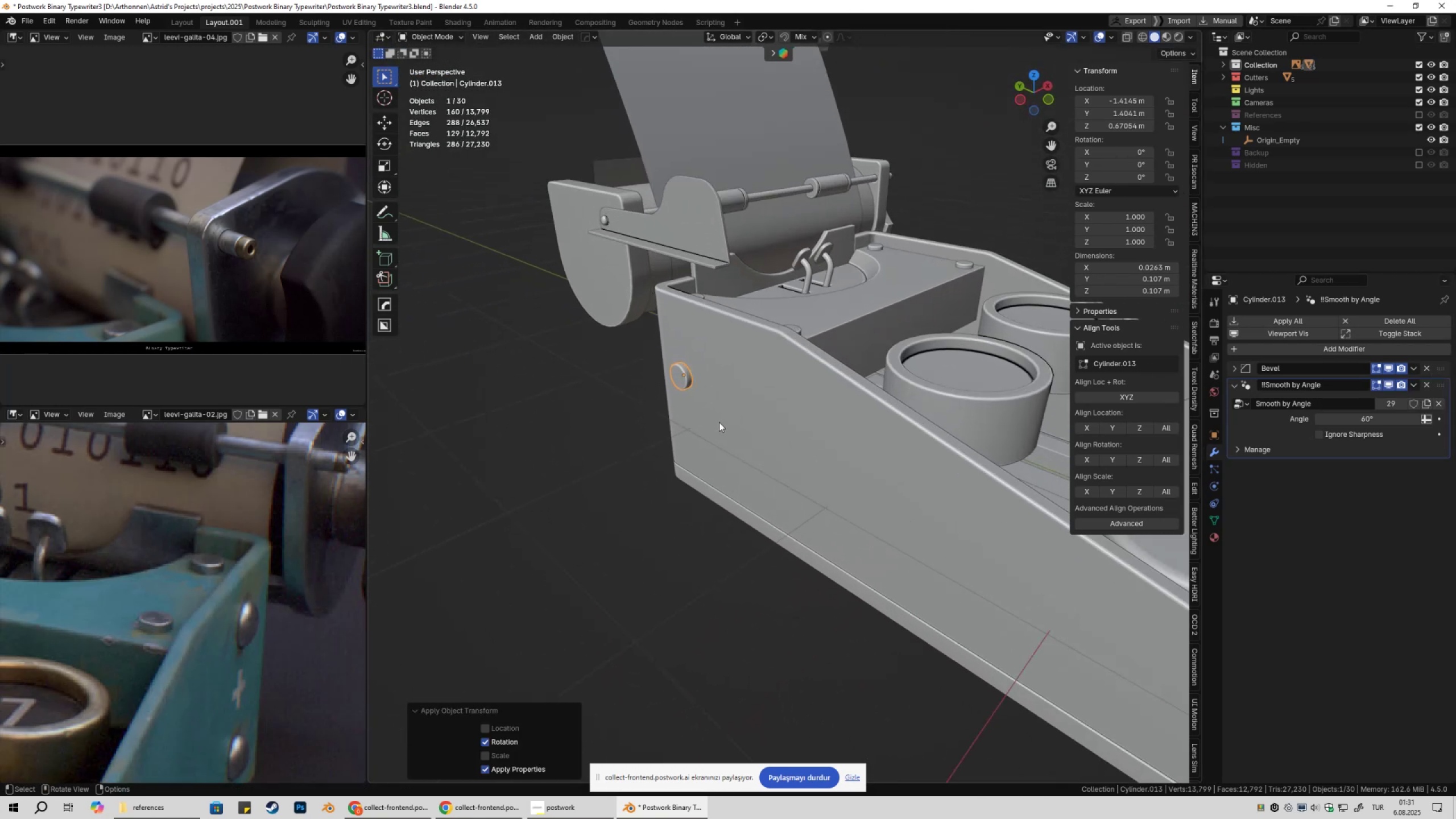 
key(Shift+ShiftLeft)
 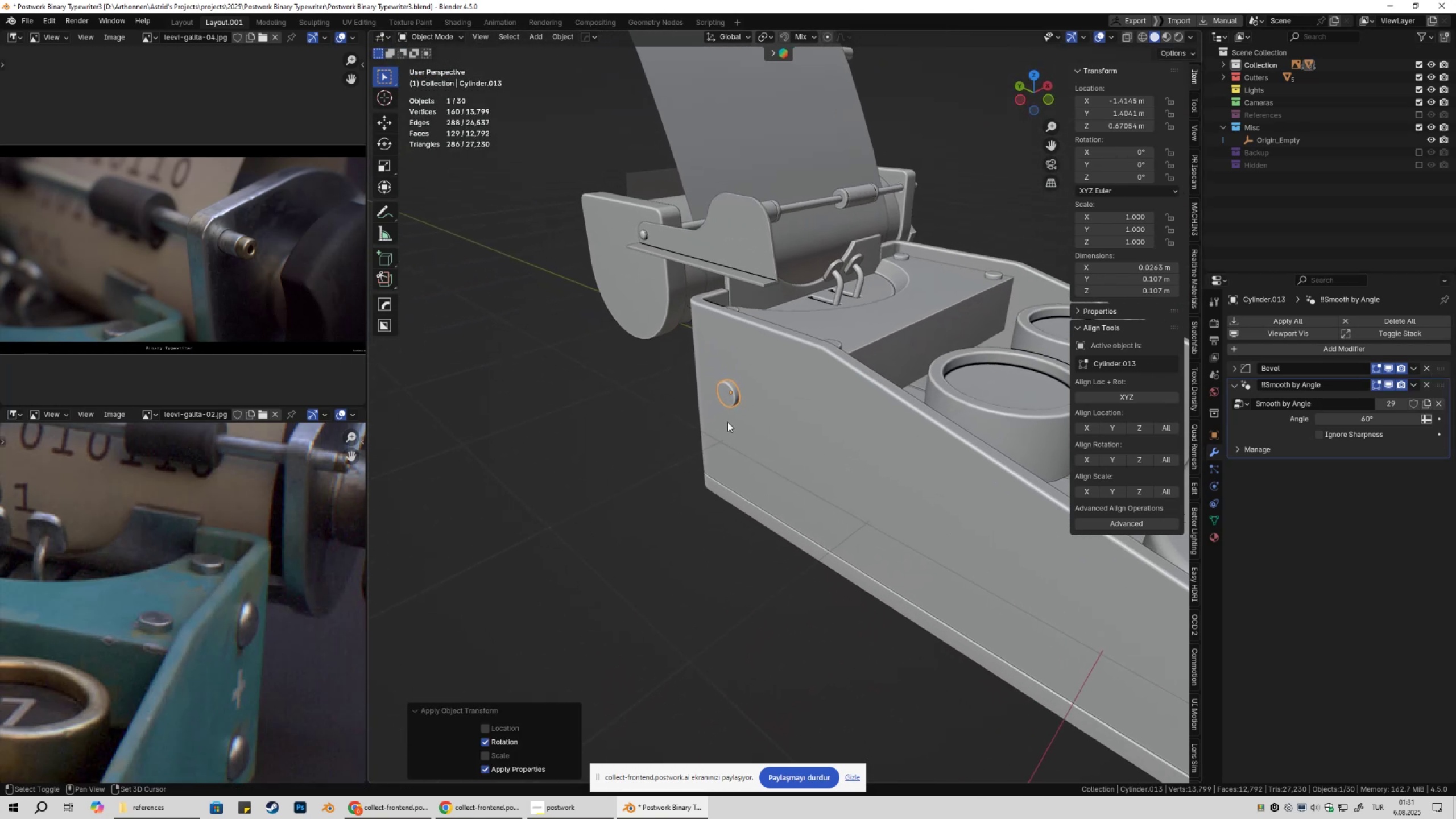 
scroll: coordinate [728, 422], scroll_direction: up, amount: 2.0
 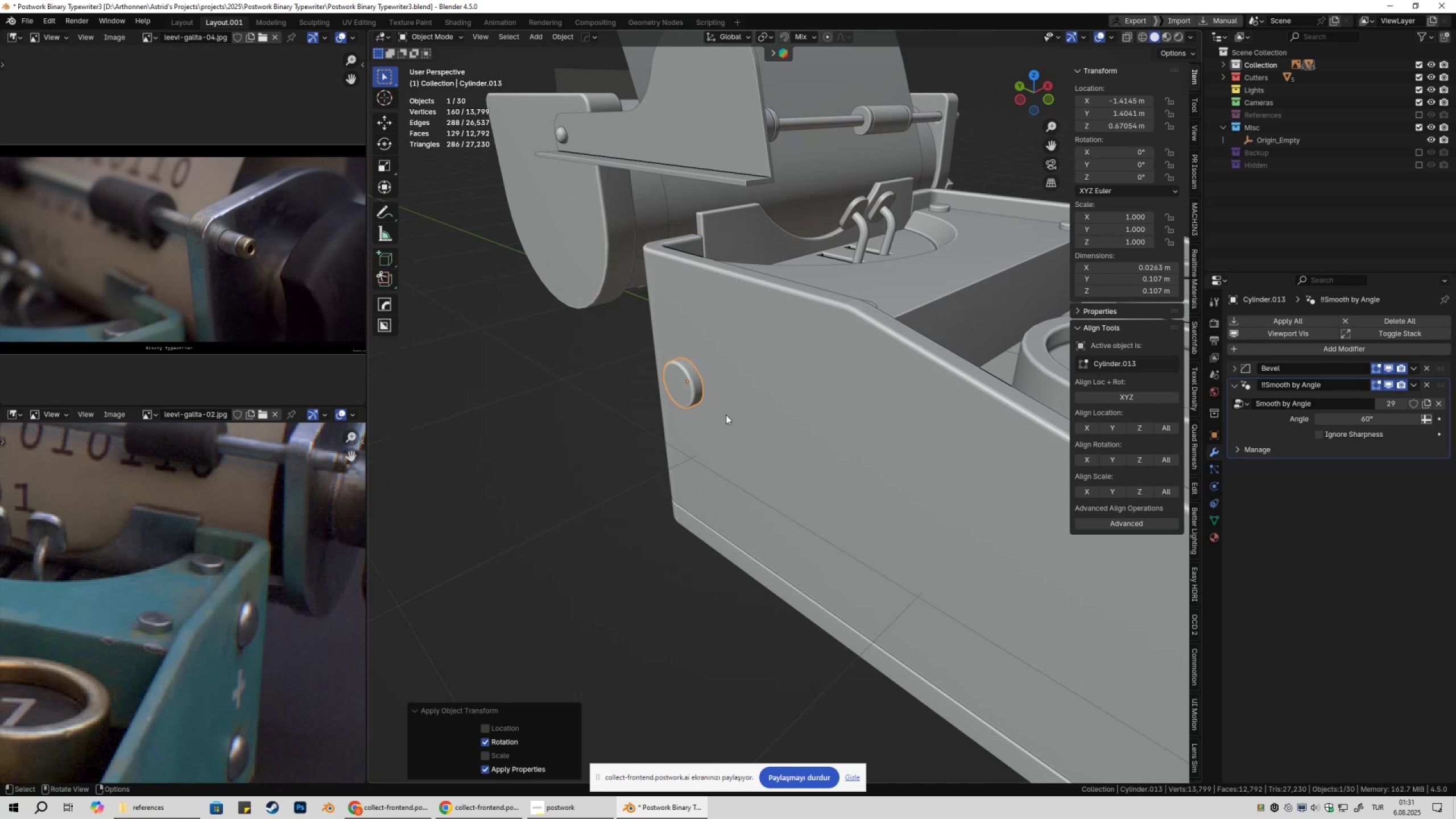 
hold_key(key=ShiftLeft, duration=0.37)
 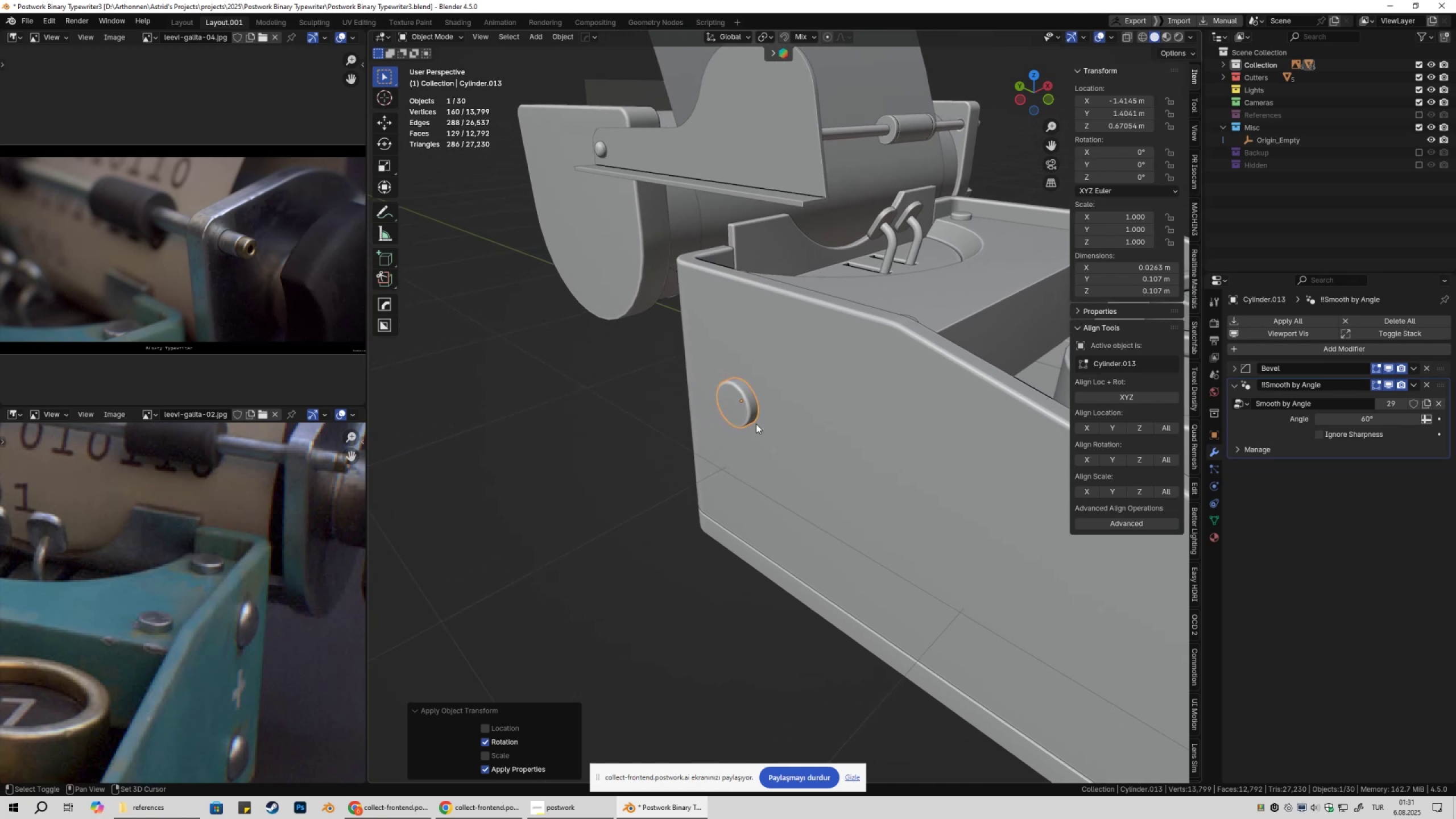 
scroll: coordinate [756, 425], scroll_direction: up, amount: 2.0
 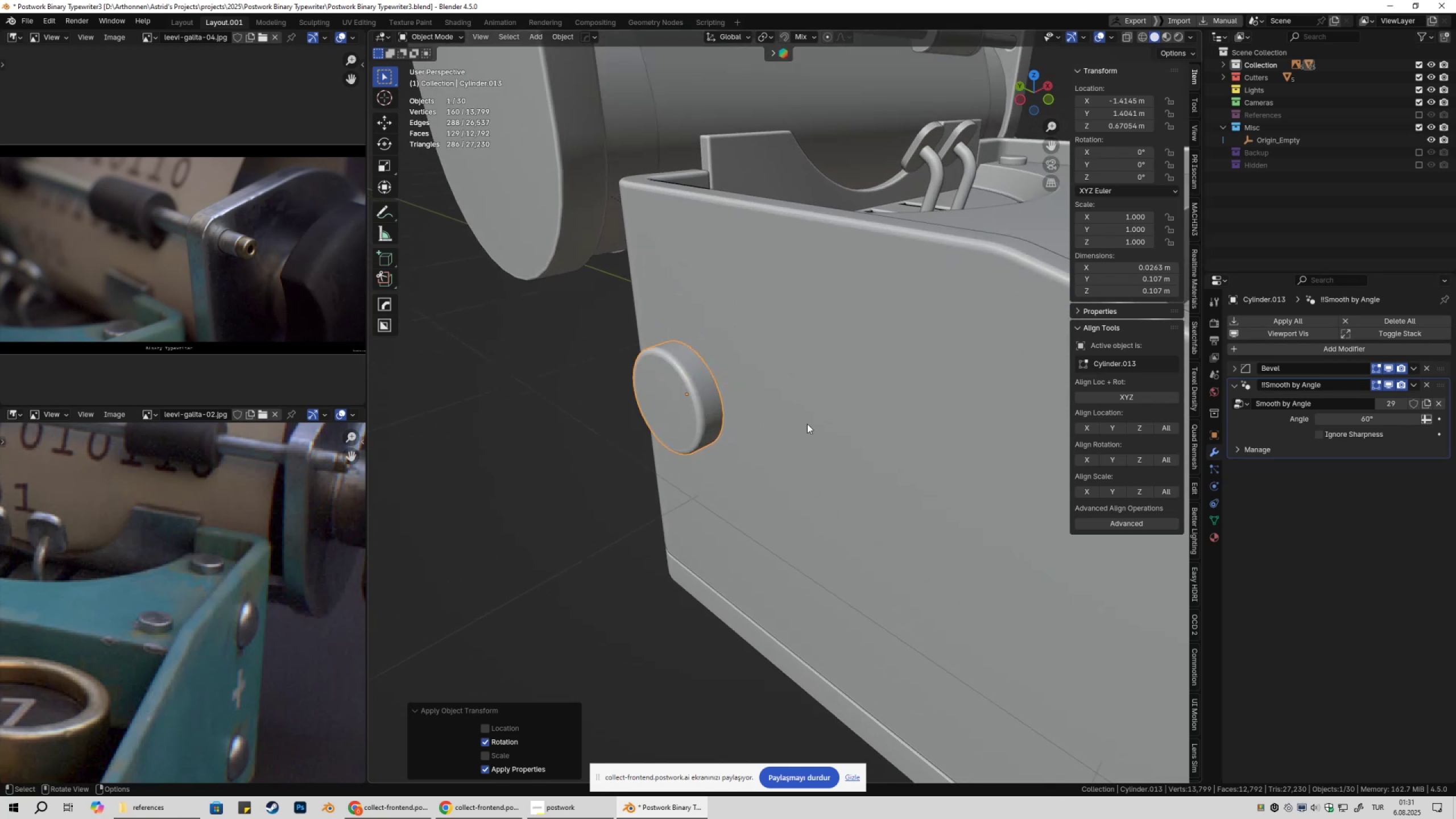 
key(Q)
 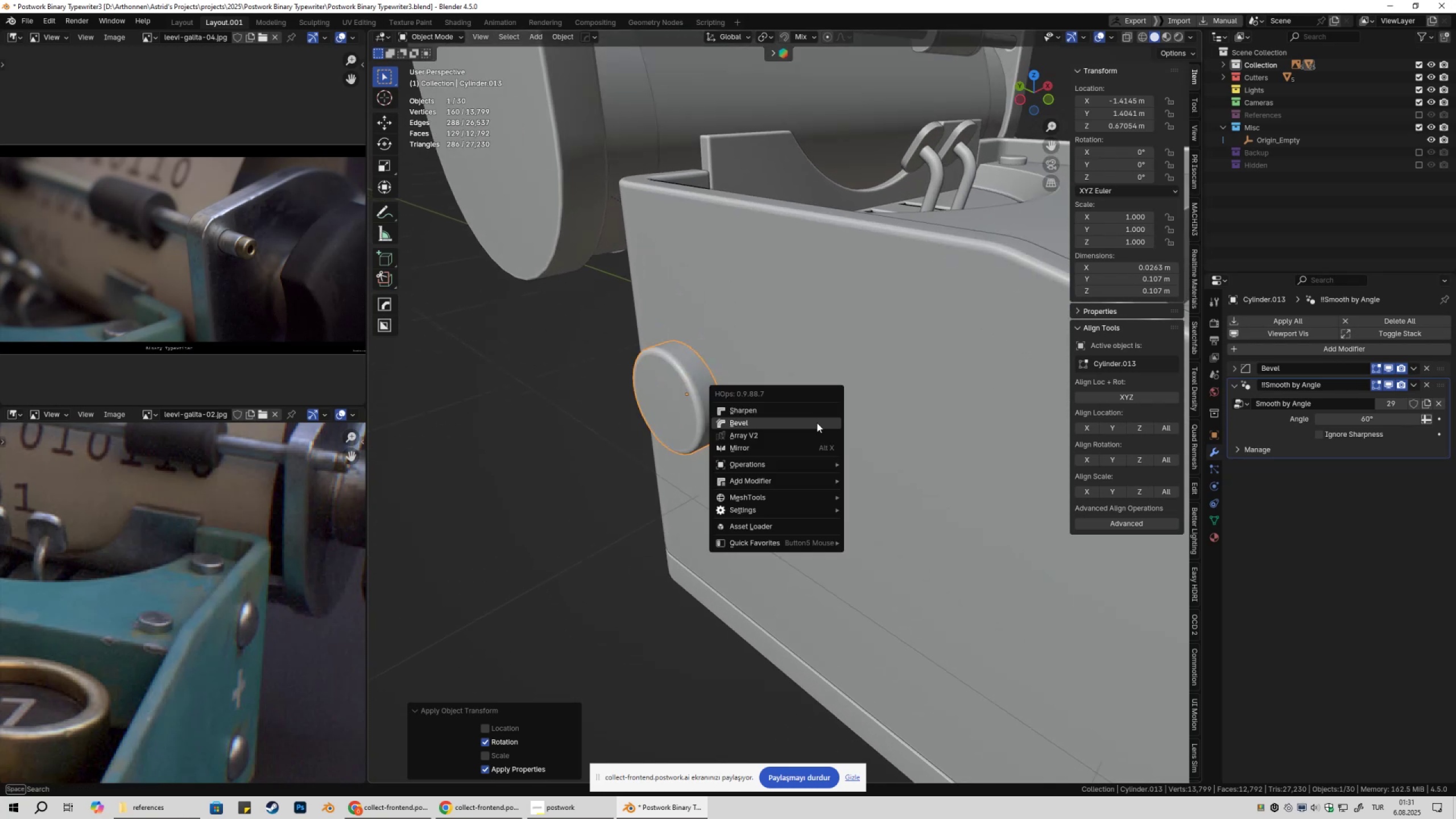 
left_click([817, 423])
 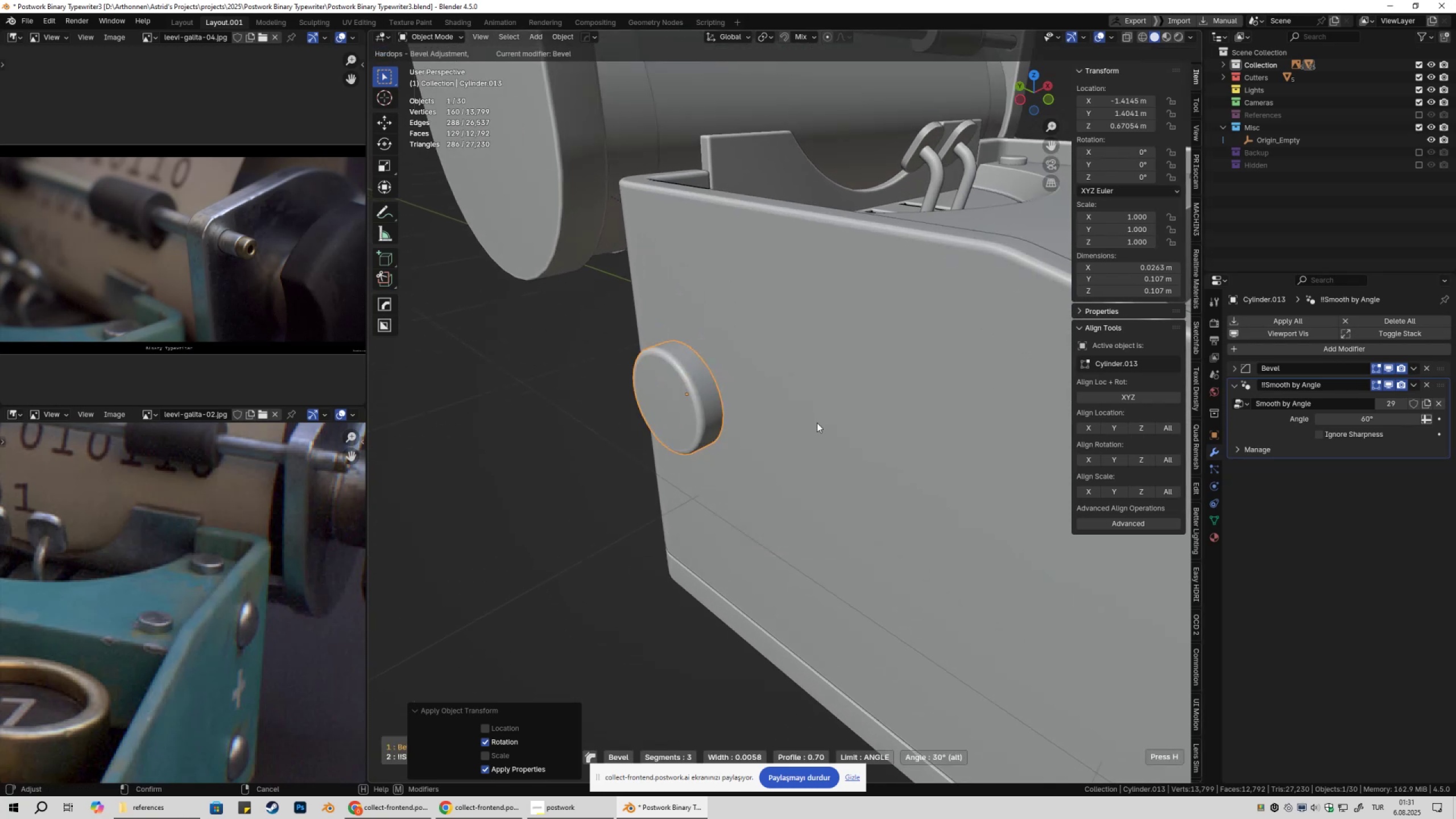 
hold_key(key=ShiftLeft, duration=1.52)
 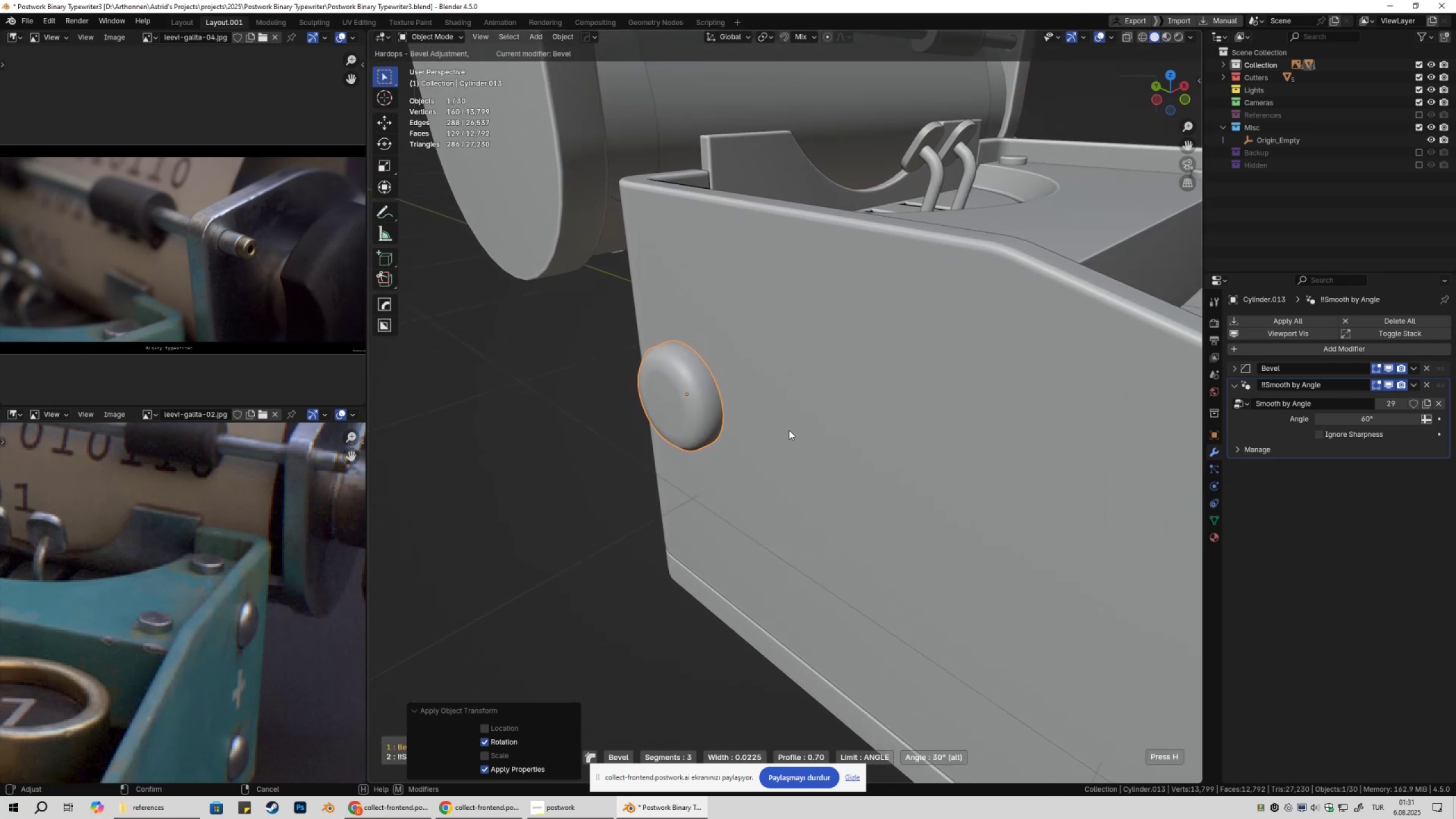 
hold_key(key=ShiftLeft, duration=1.52)
 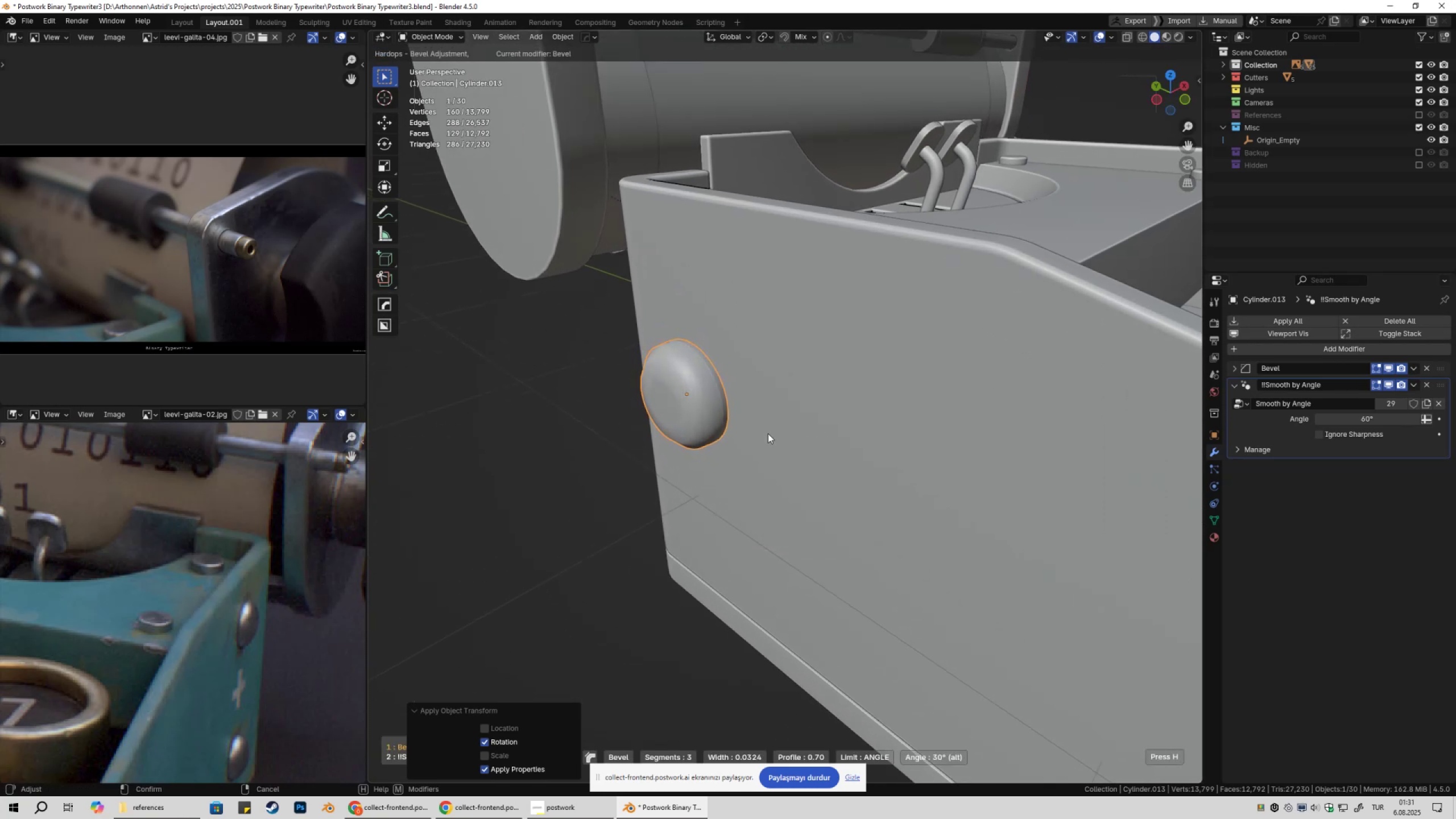 
hold_key(key=ShiftLeft, duration=1.52)
 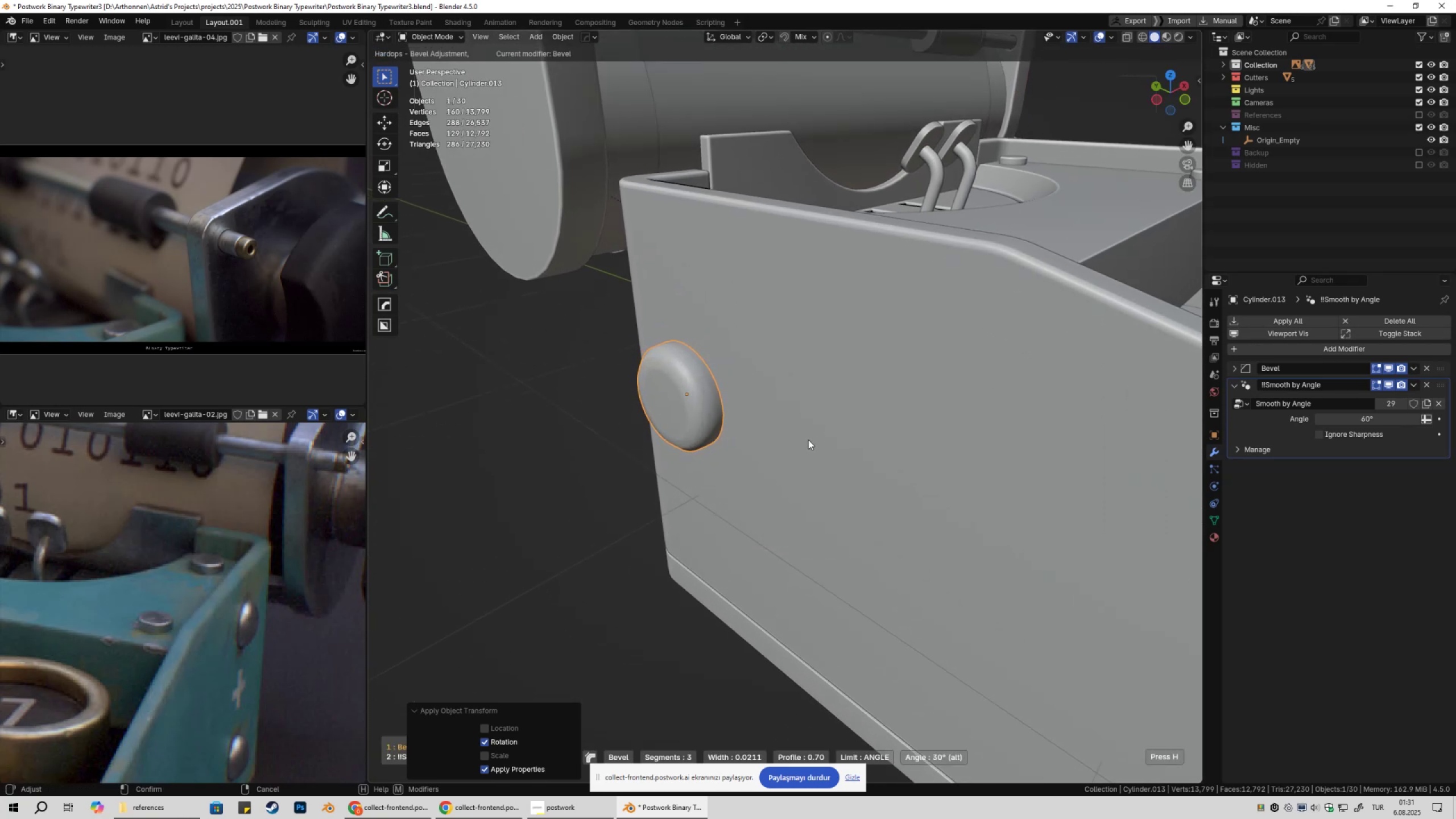 
hold_key(key=ShiftLeft, duration=1.52)
 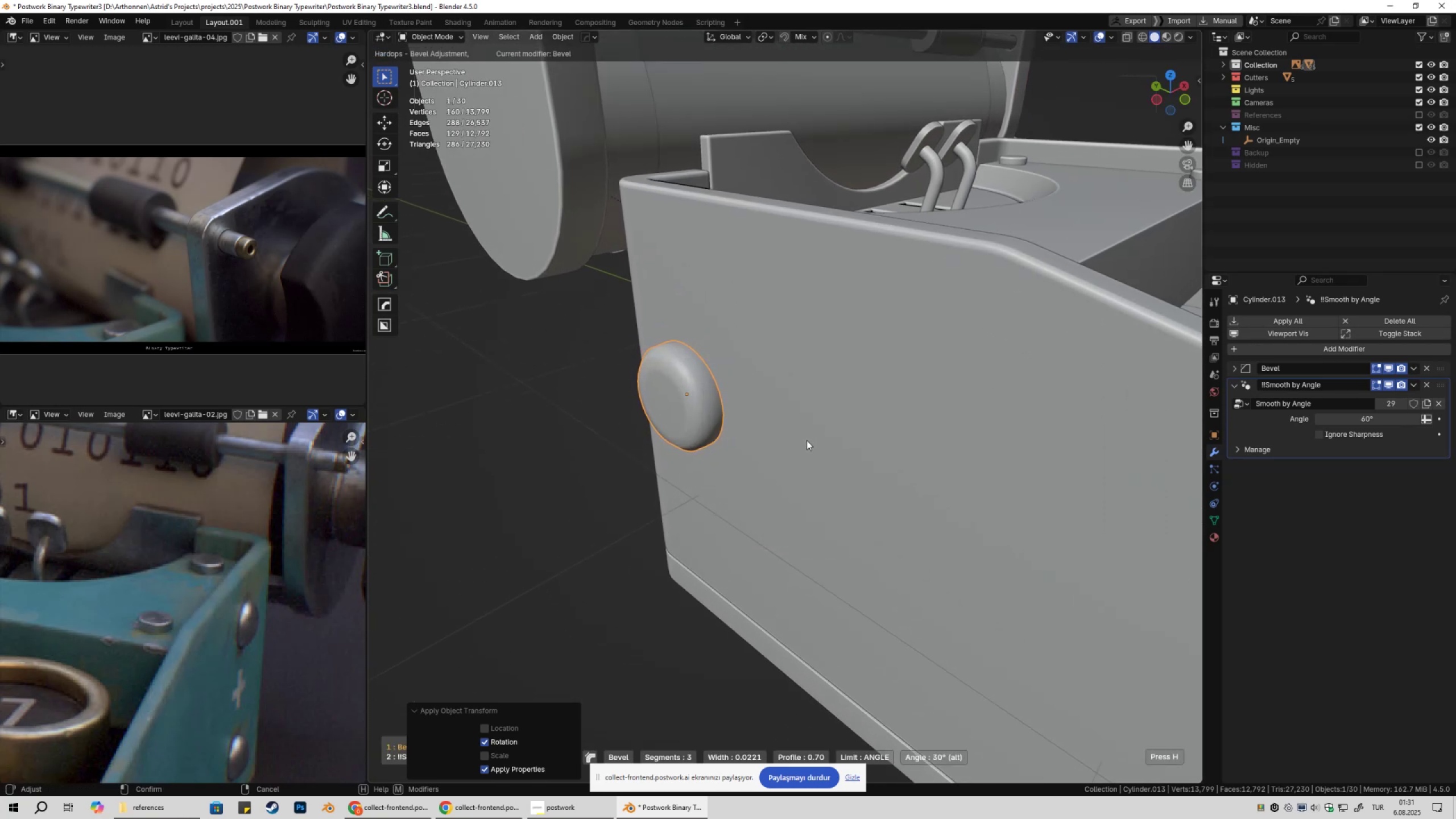 
hold_key(key=ShiftLeft, duration=1.52)
 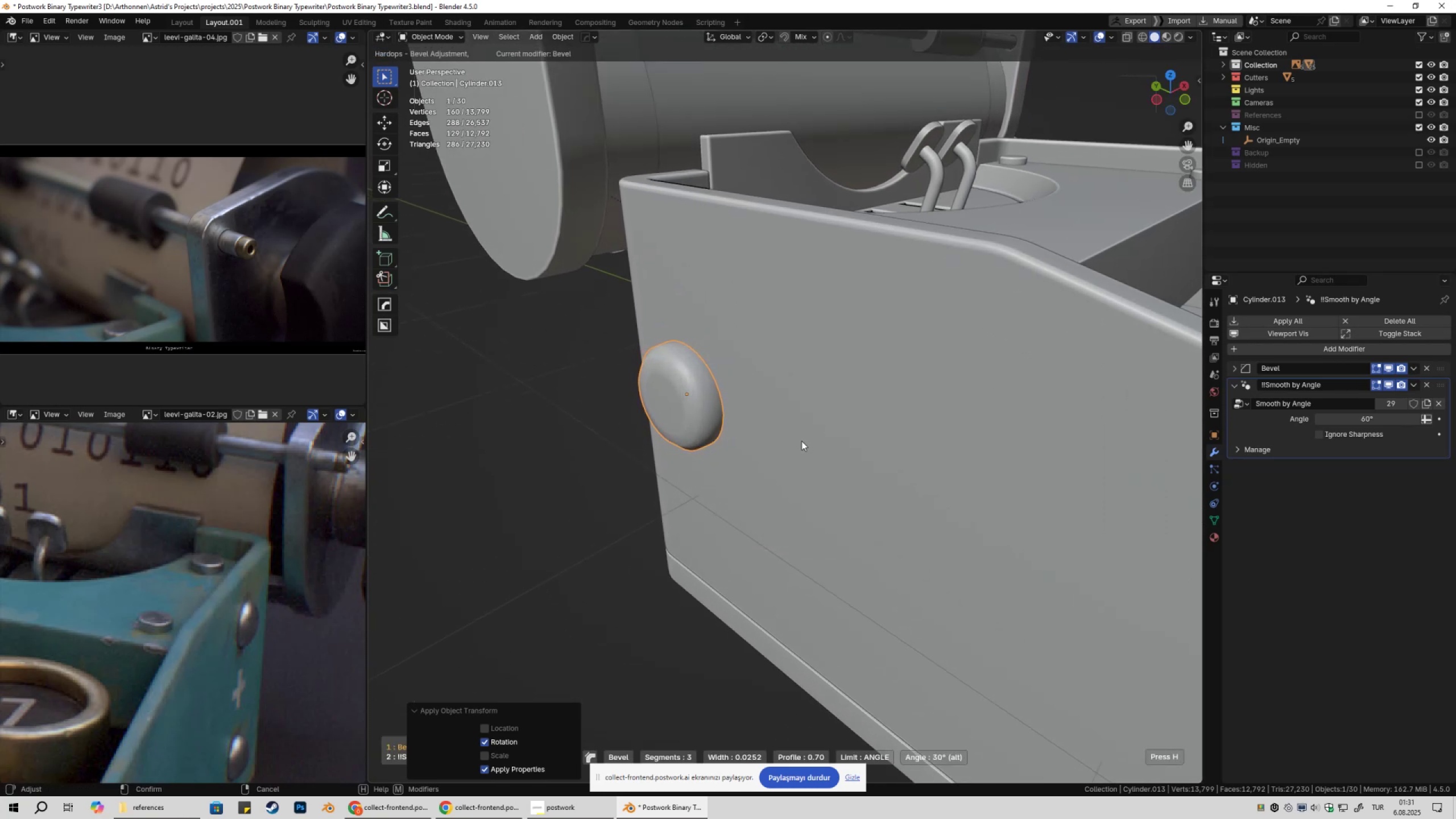 
hold_key(key=ShiftLeft, duration=1.52)
 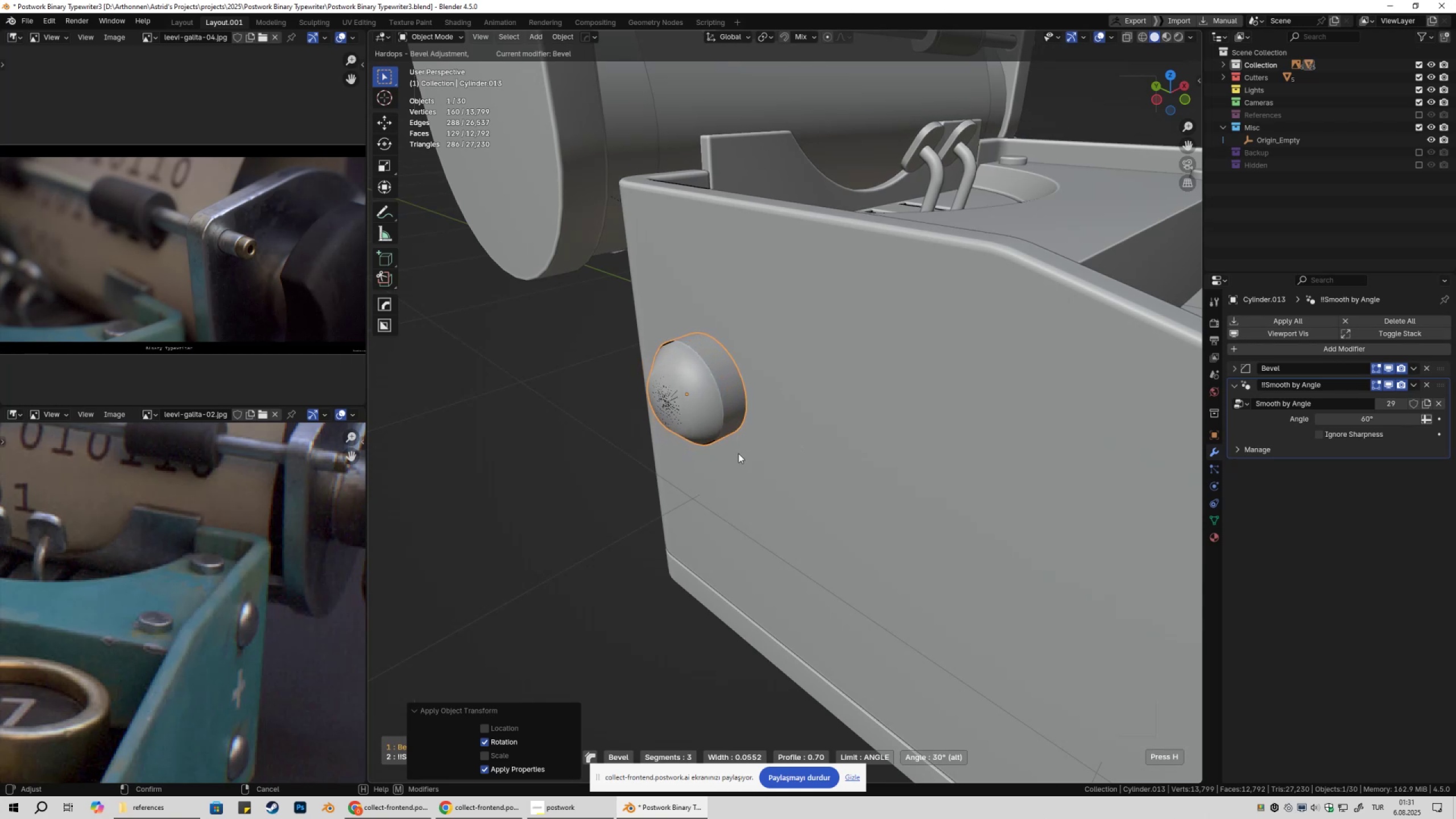 
hold_key(key=ShiftLeft, duration=1.51)
 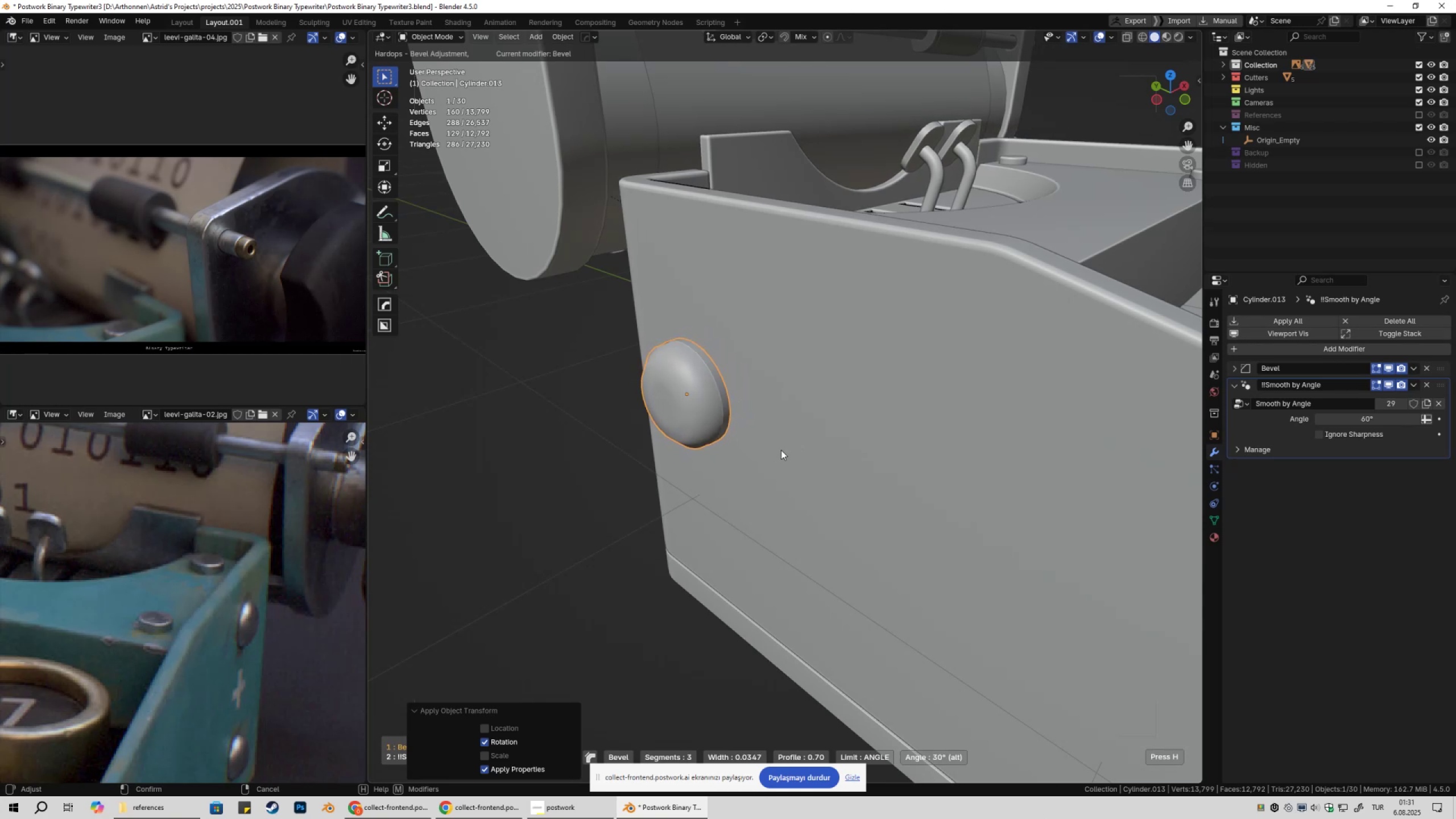 
hold_key(key=ShiftLeft, duration=1.52)
 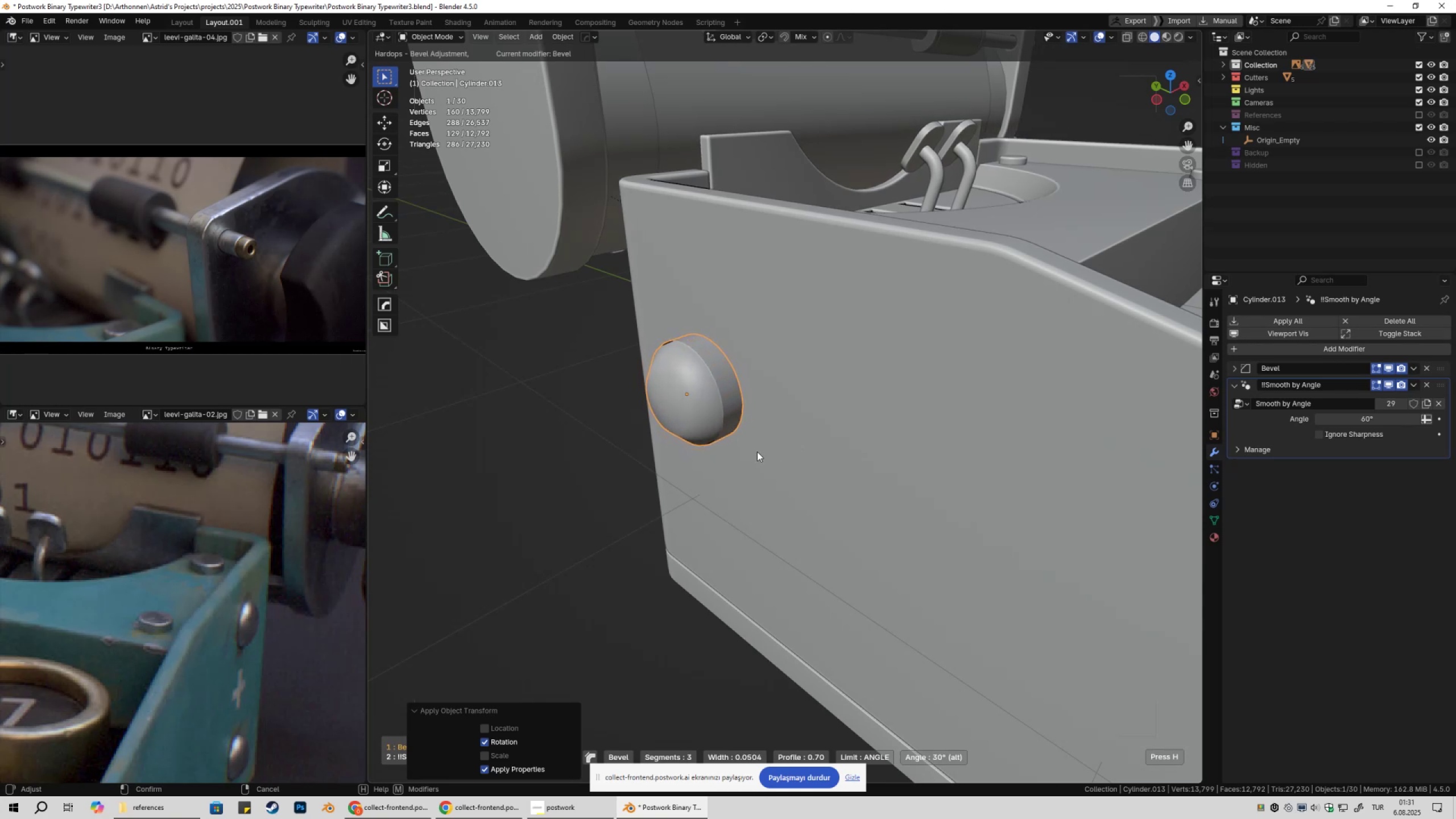 
hold_key(key=ShiftLeft, duration=1.51)
 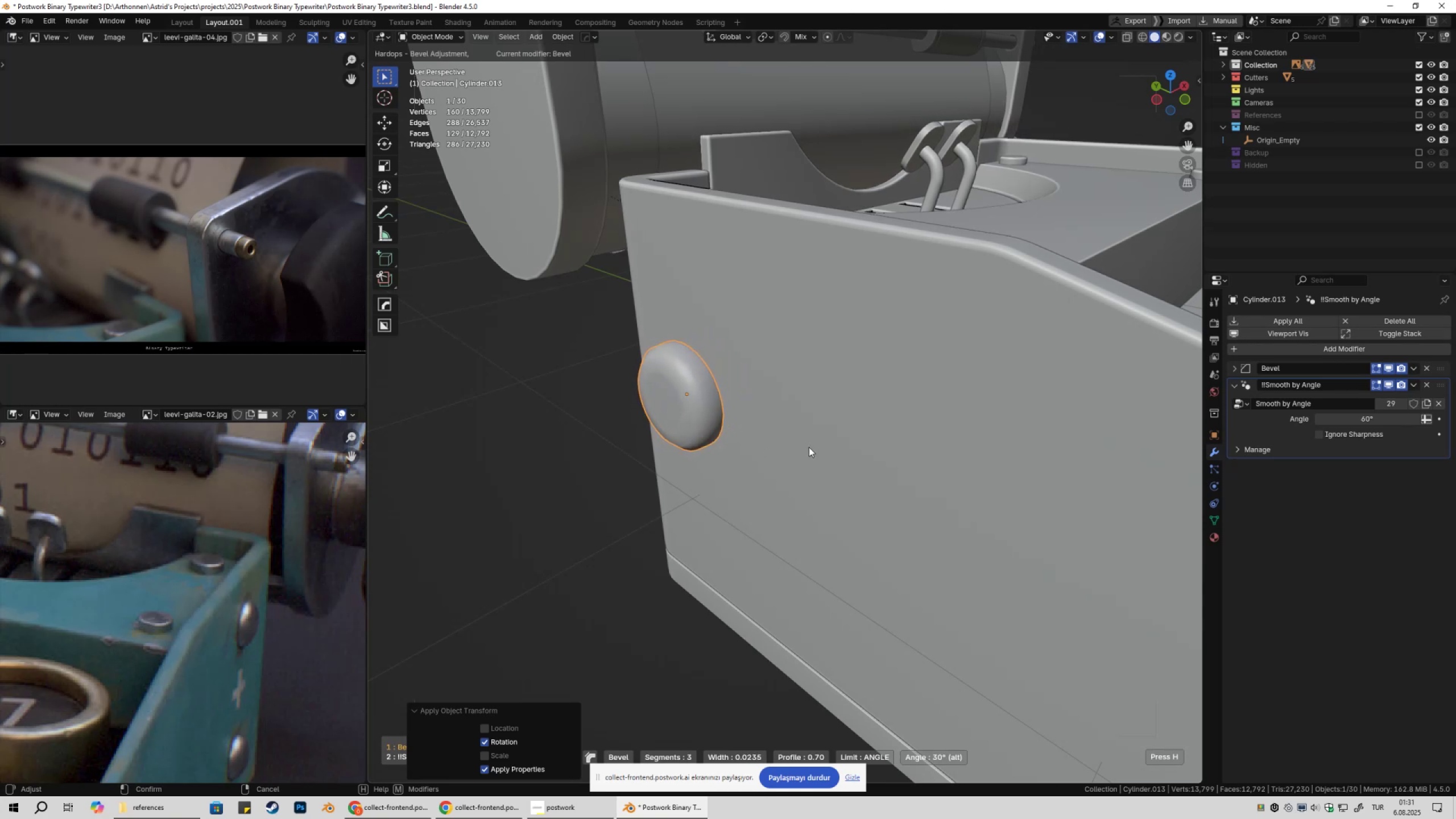 
hold_key(key=ShiftLeft, duration=1.53)
left_click([809, 446])
 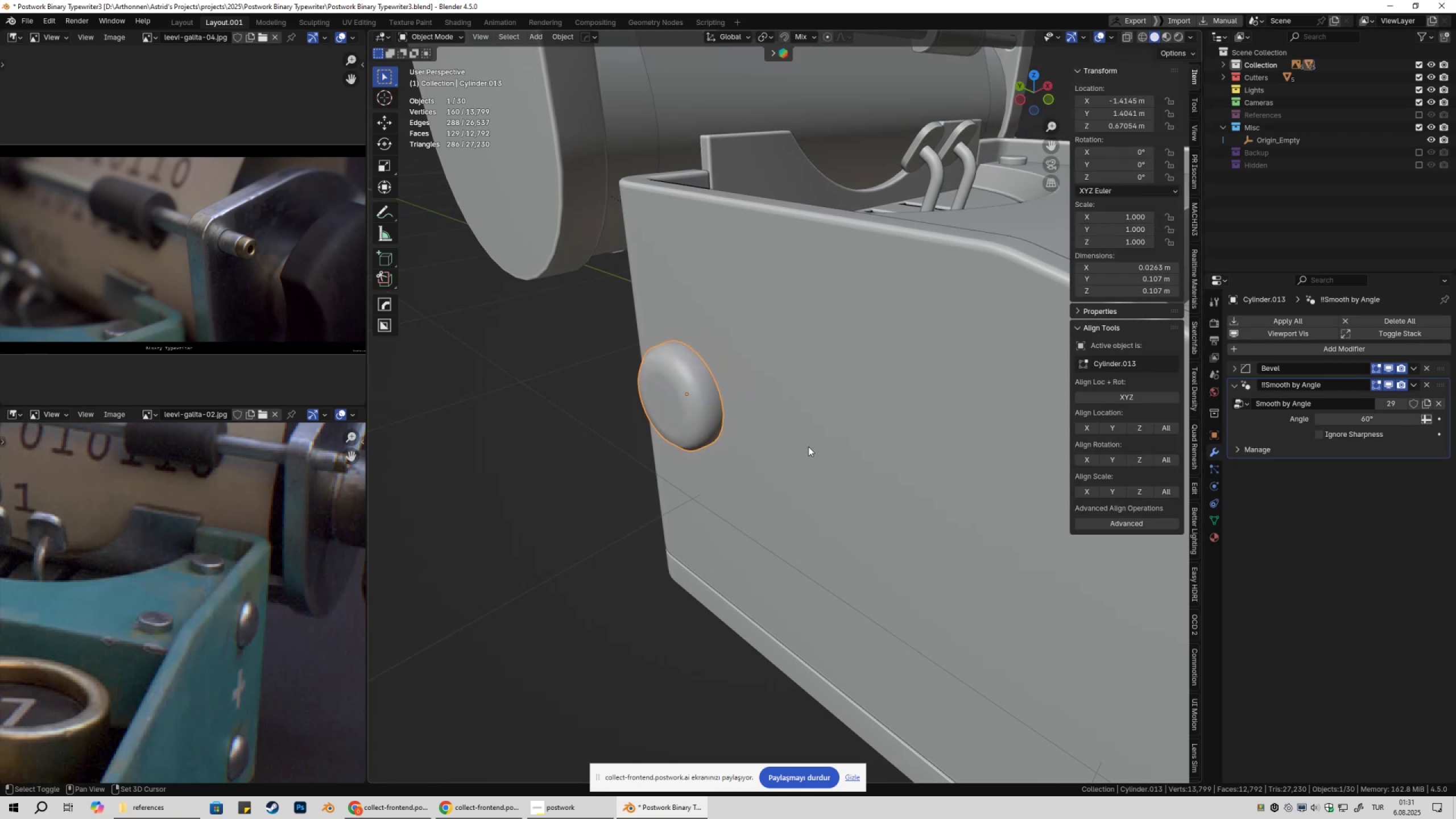 
key(Shift+ShiftLeft)
 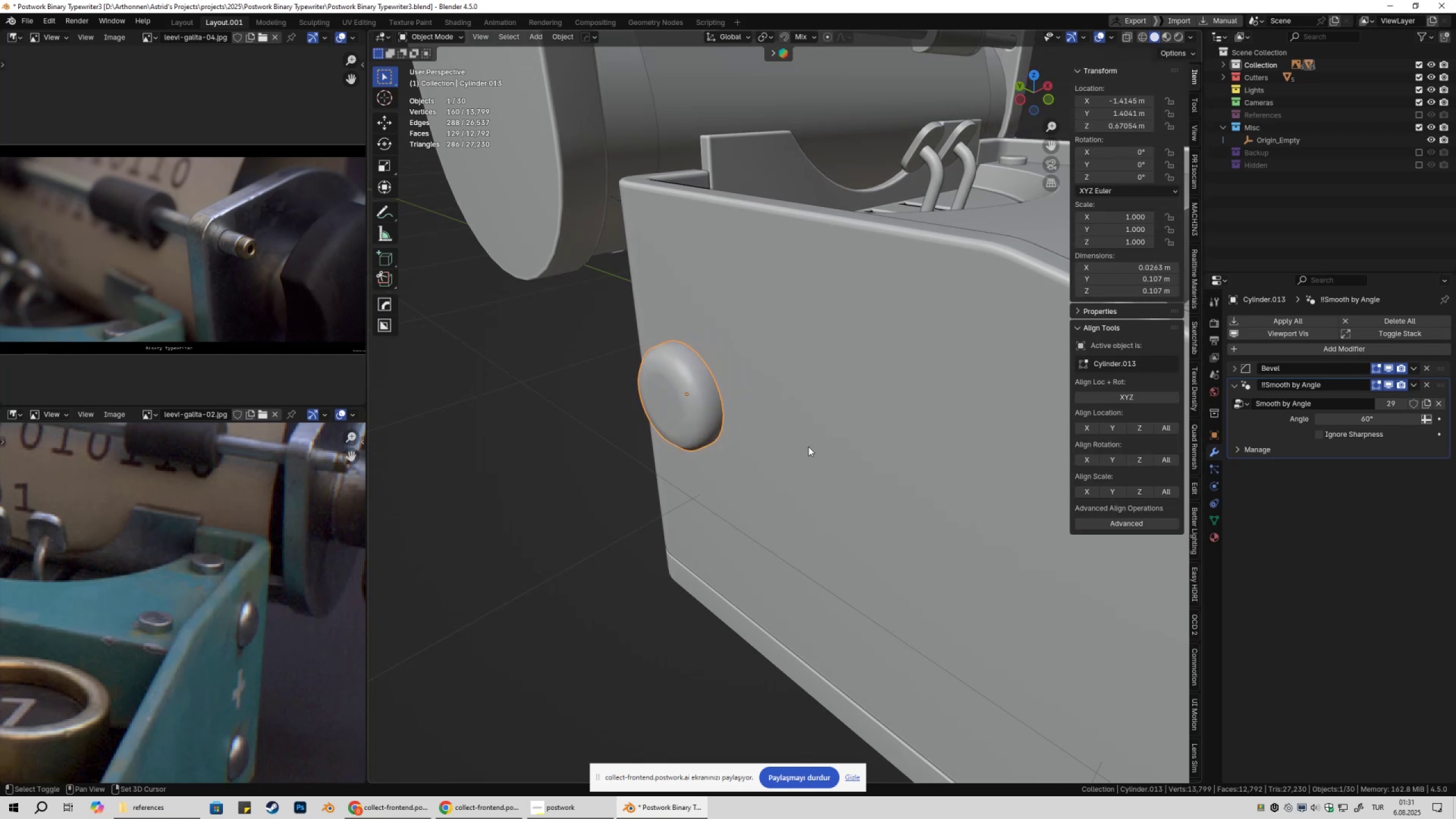 
key(Shift+ShiftLeft)
 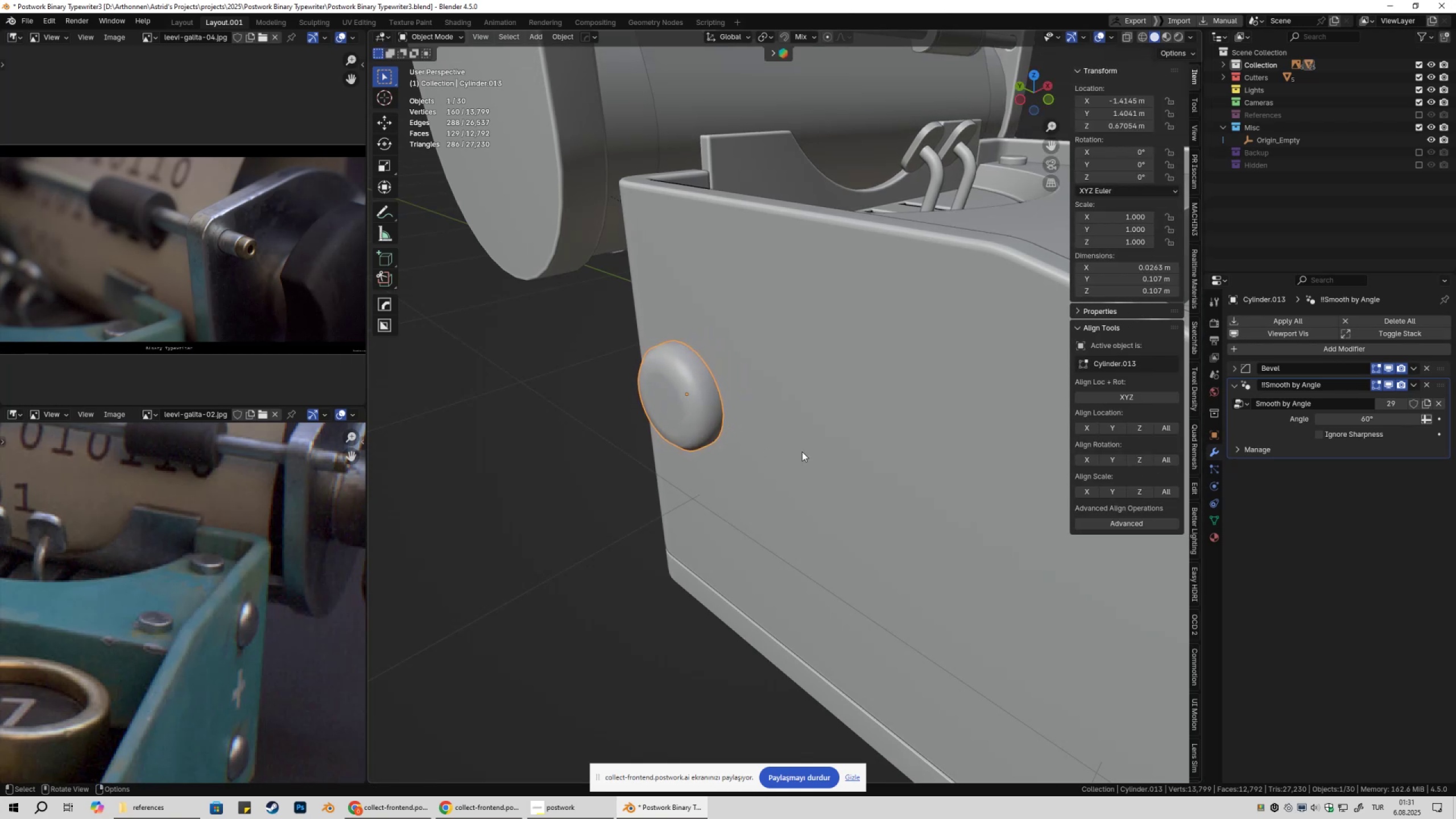 
key(Shift+ShiftLeft)
 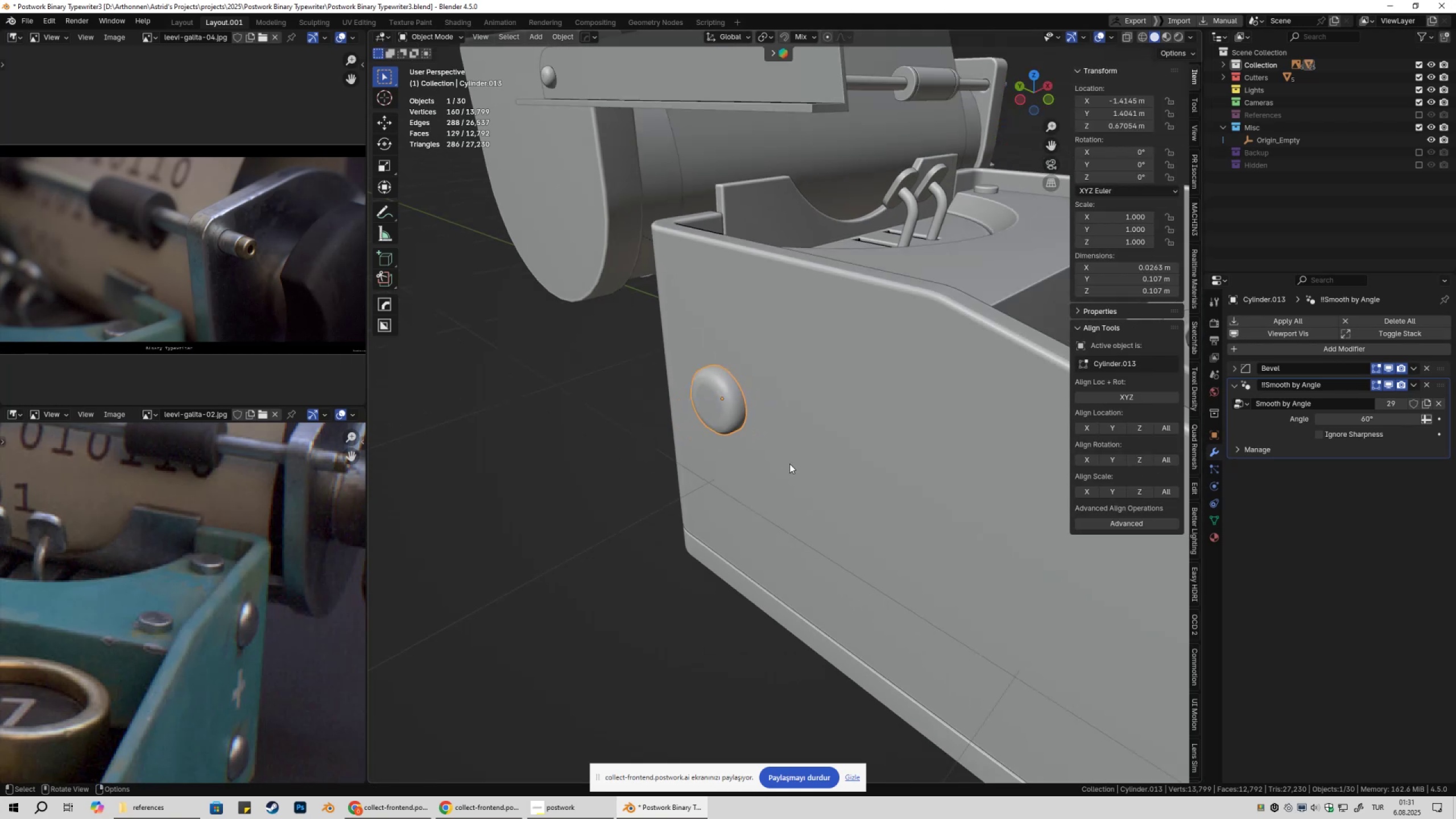 
scroll: coordinate [792, 462], scroll_direction: down, amount: 3.0
 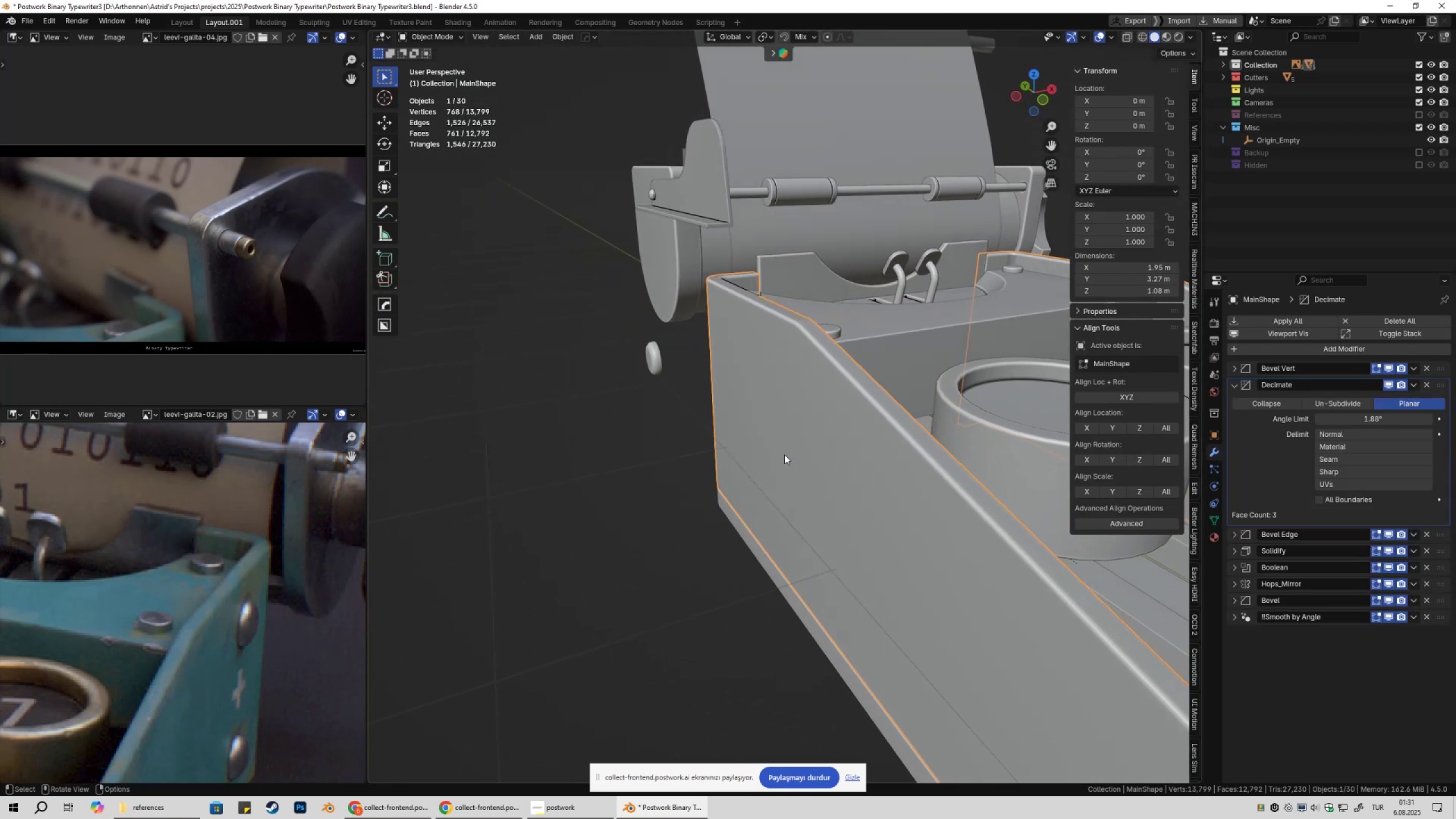 
left_click([659, 374])
 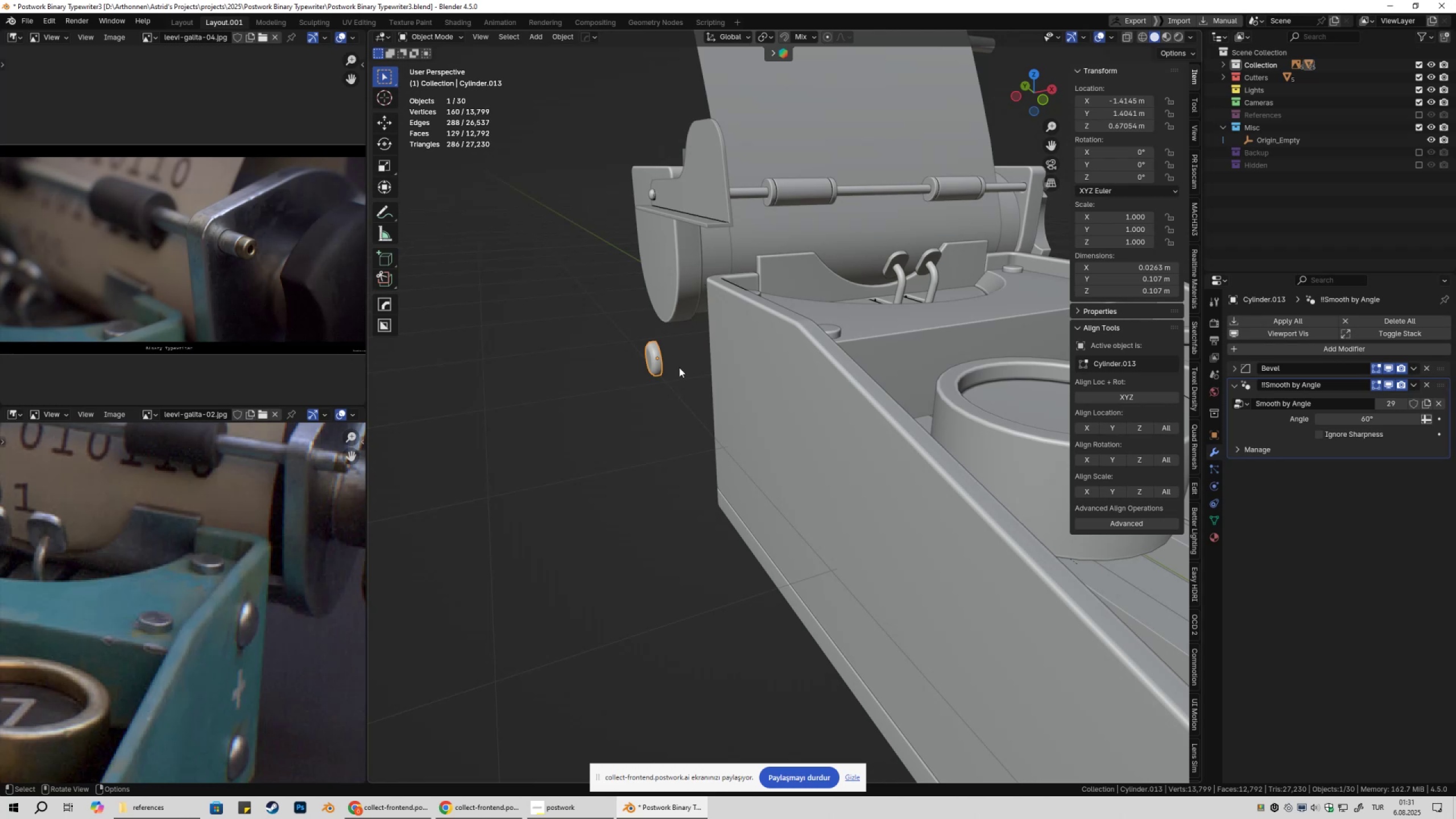 
hold_key(key=ShiftLeft, duration=0.37)
 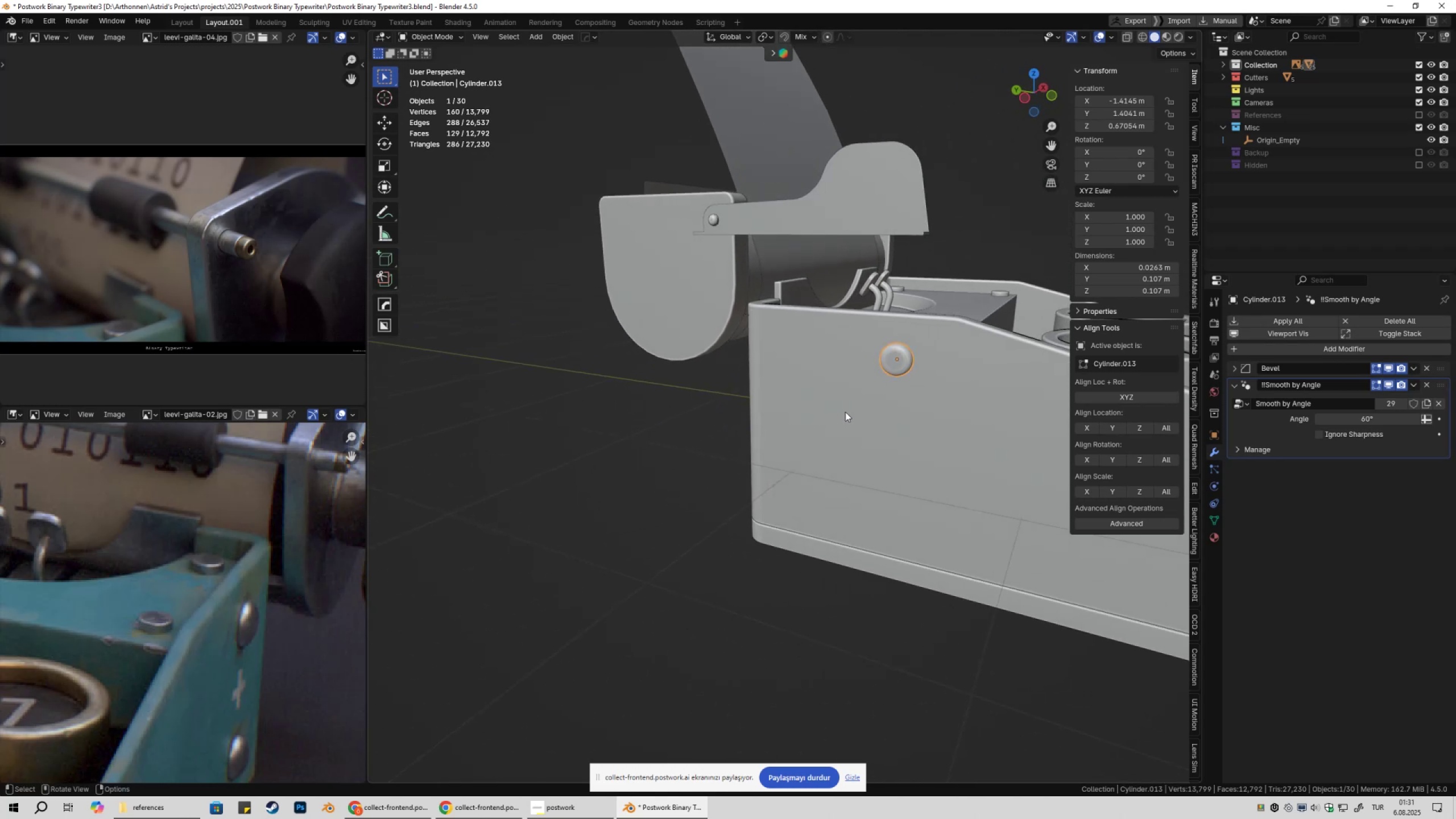 
scroll: coordinate [791, 421], scroll_direction: up, amount: 3.0
 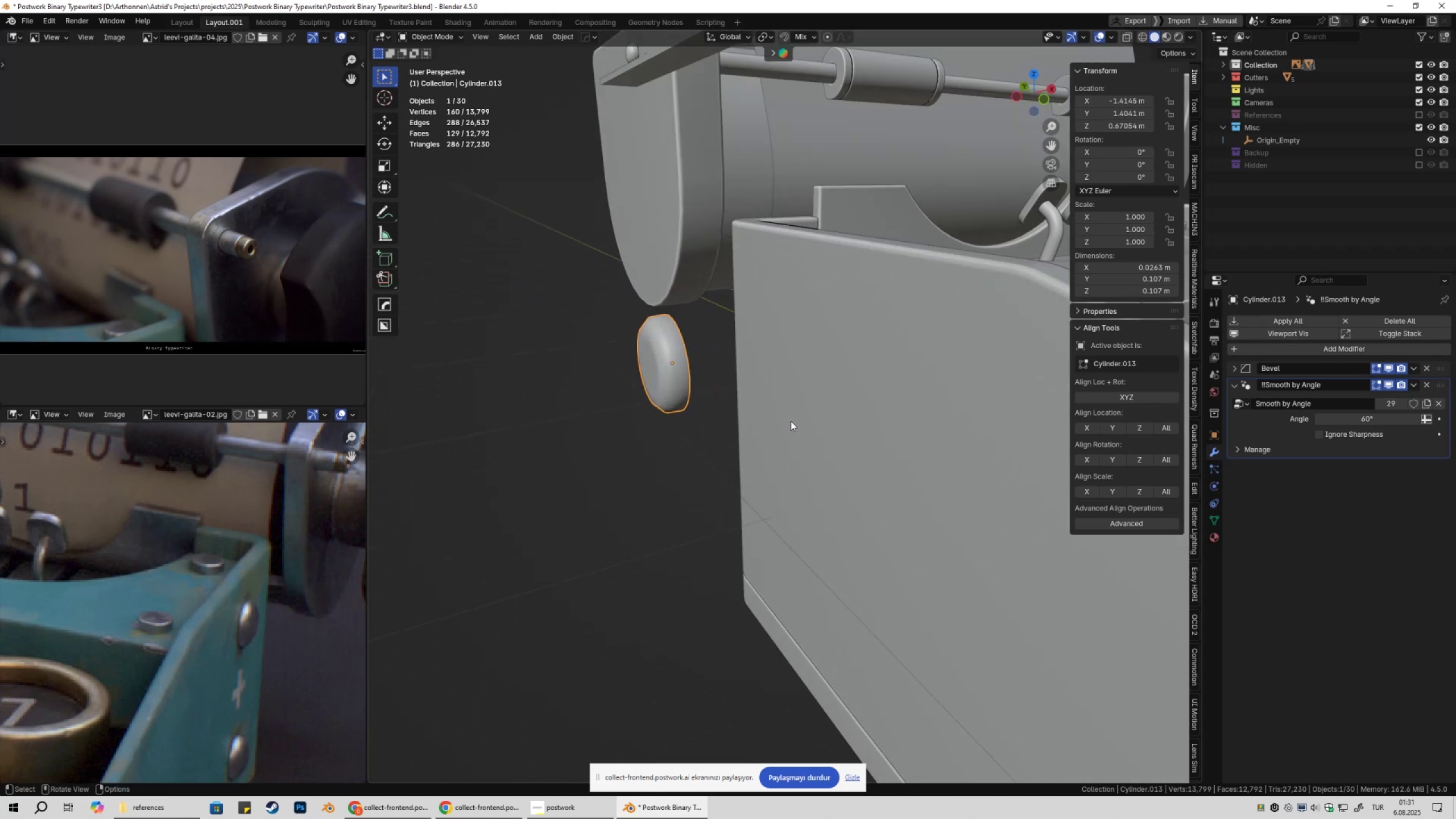 
key(S)
 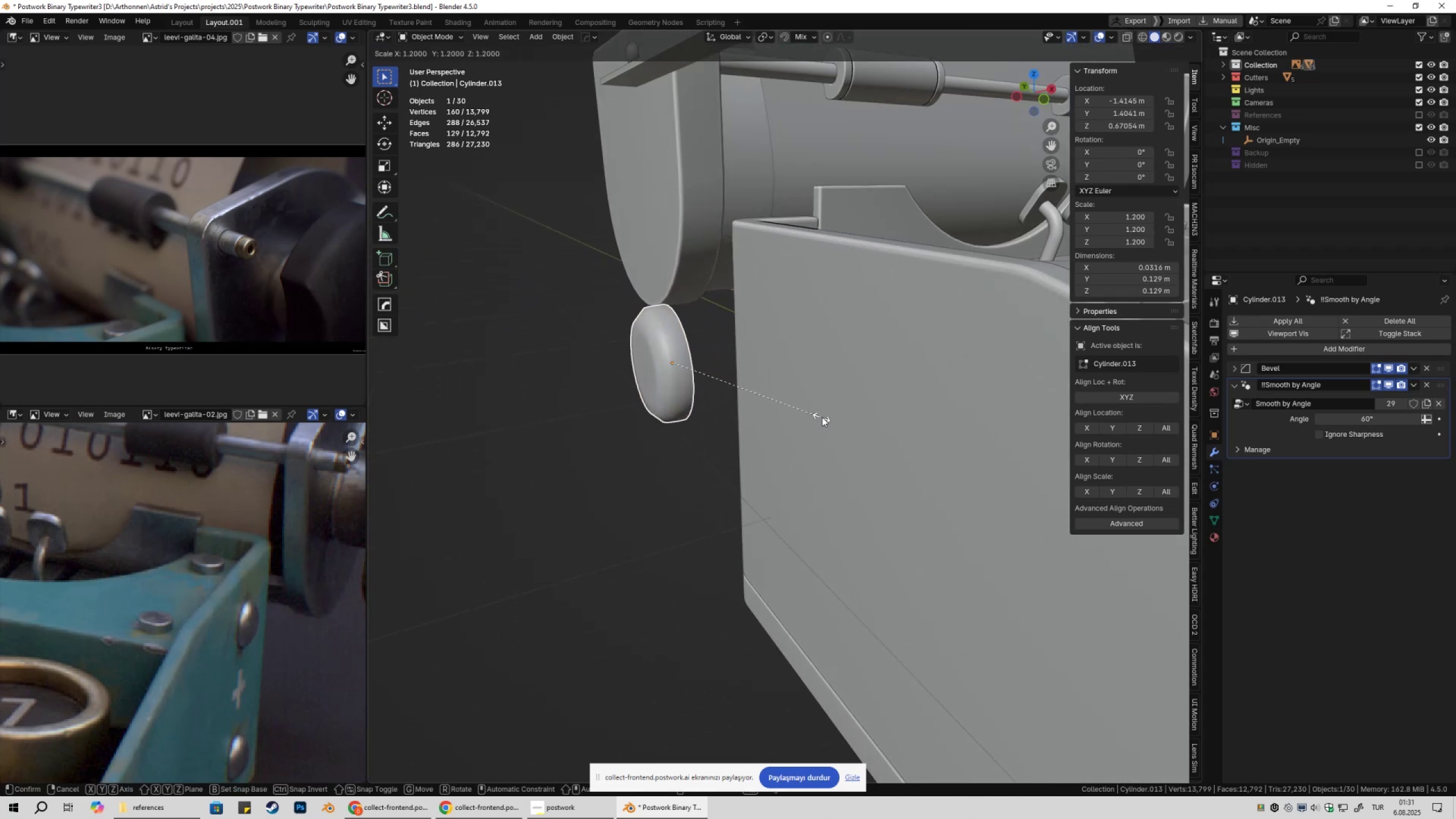 
left_click([826, 417])
 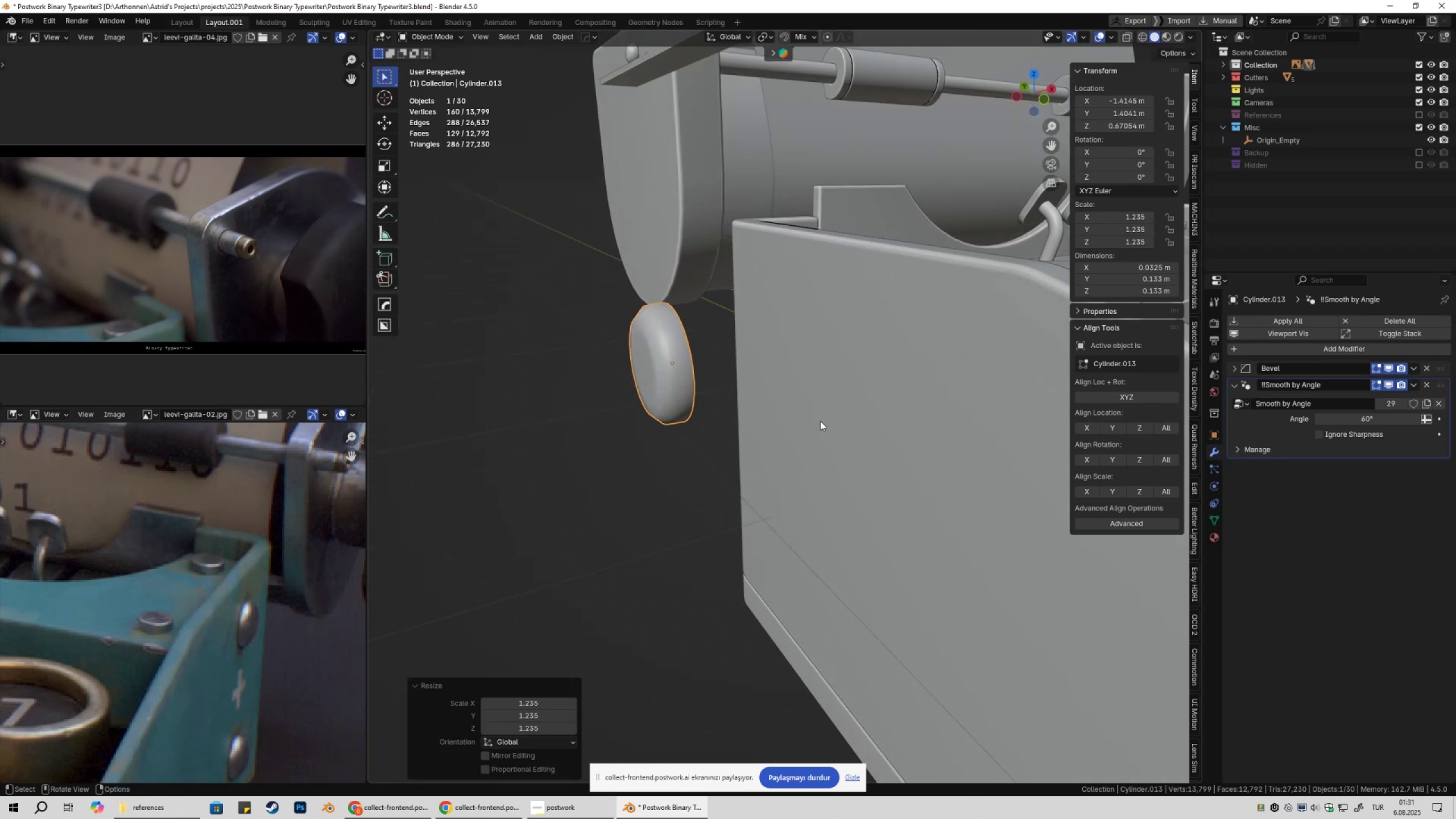 
scroll: coordinate [805, 445], scroll_direction: down, amount: 2.0
 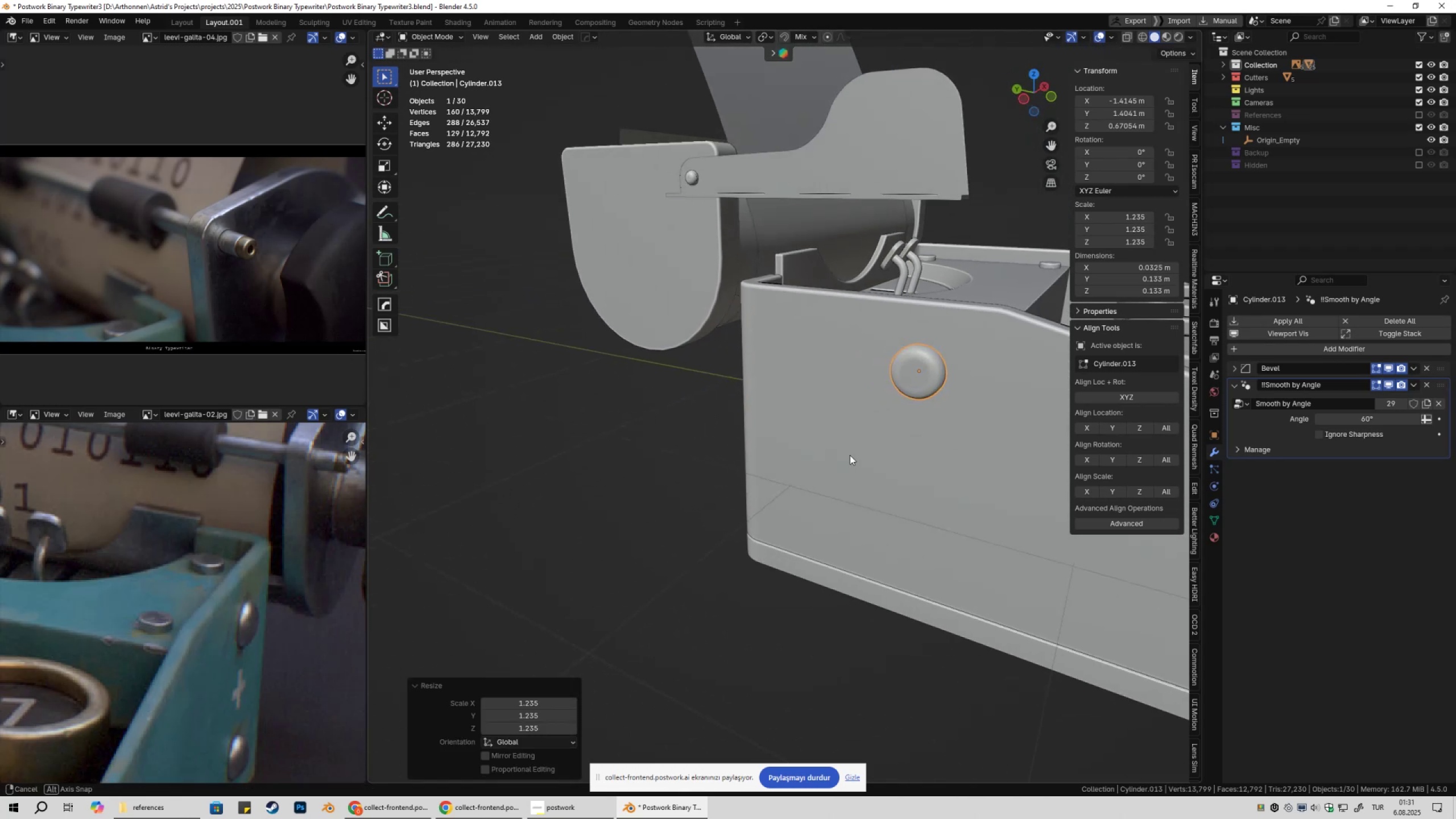 
key(Control+ControlLeft)
 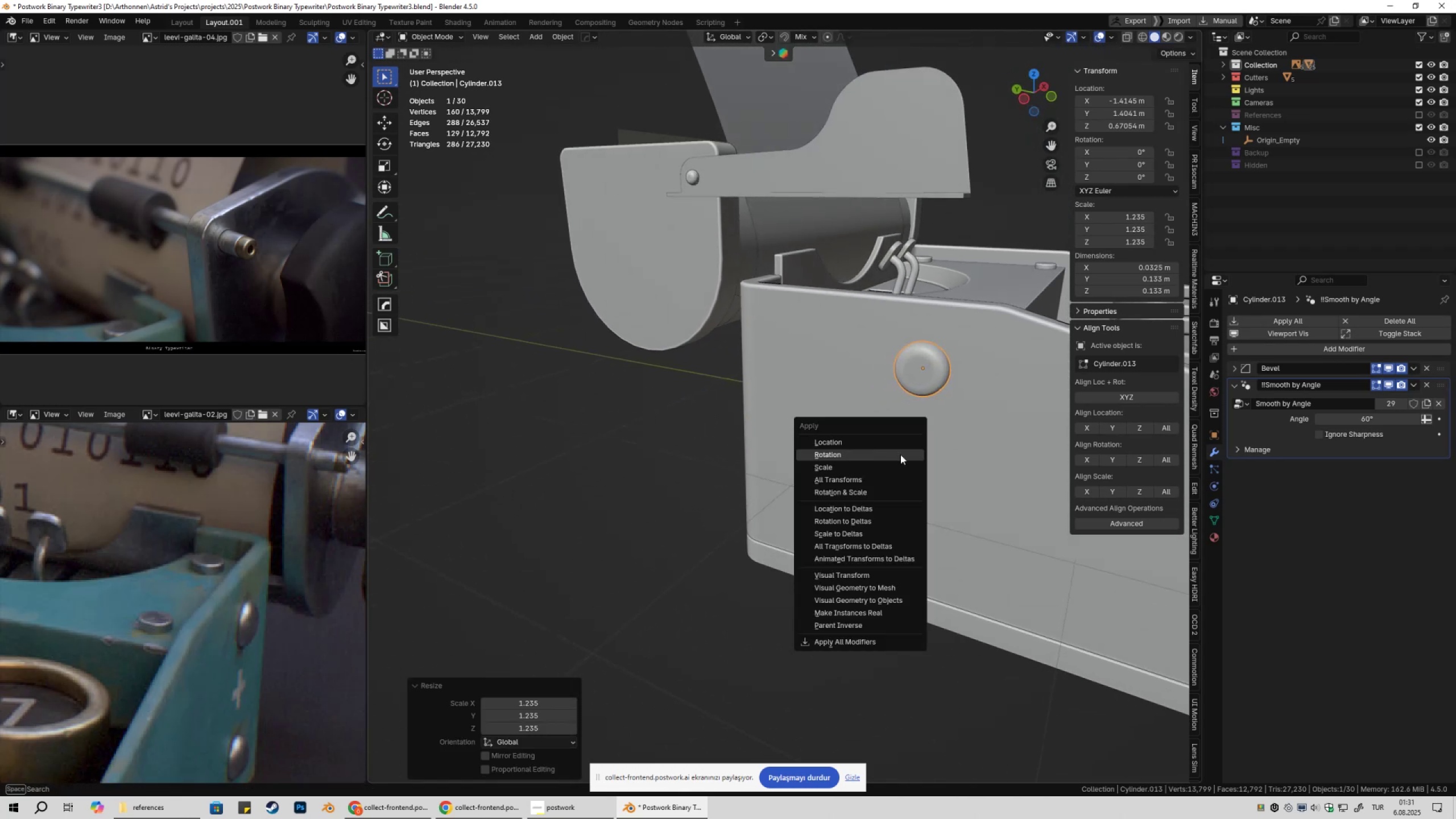 
key(Control+A)
 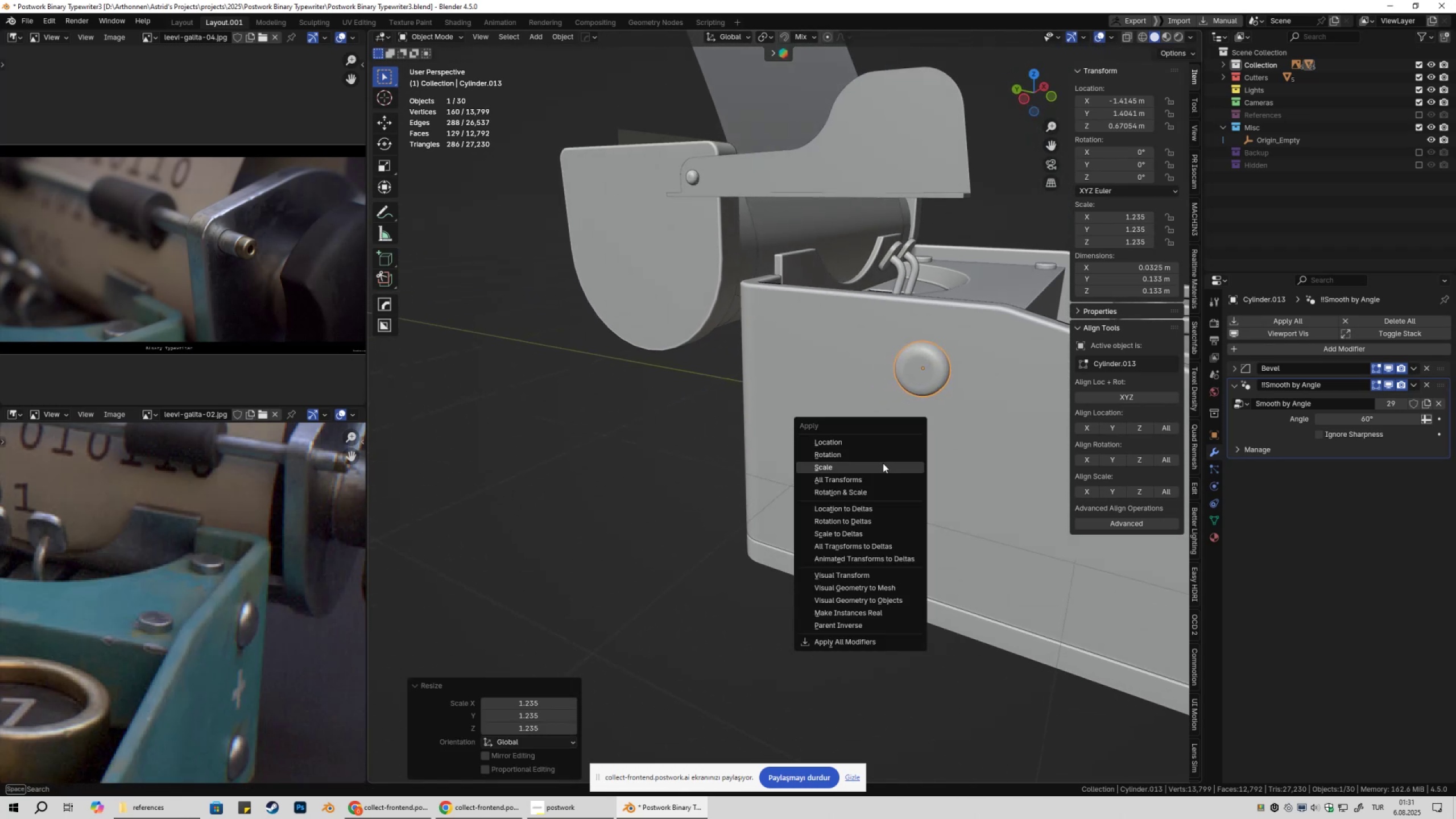 
left_click([882, 464])
 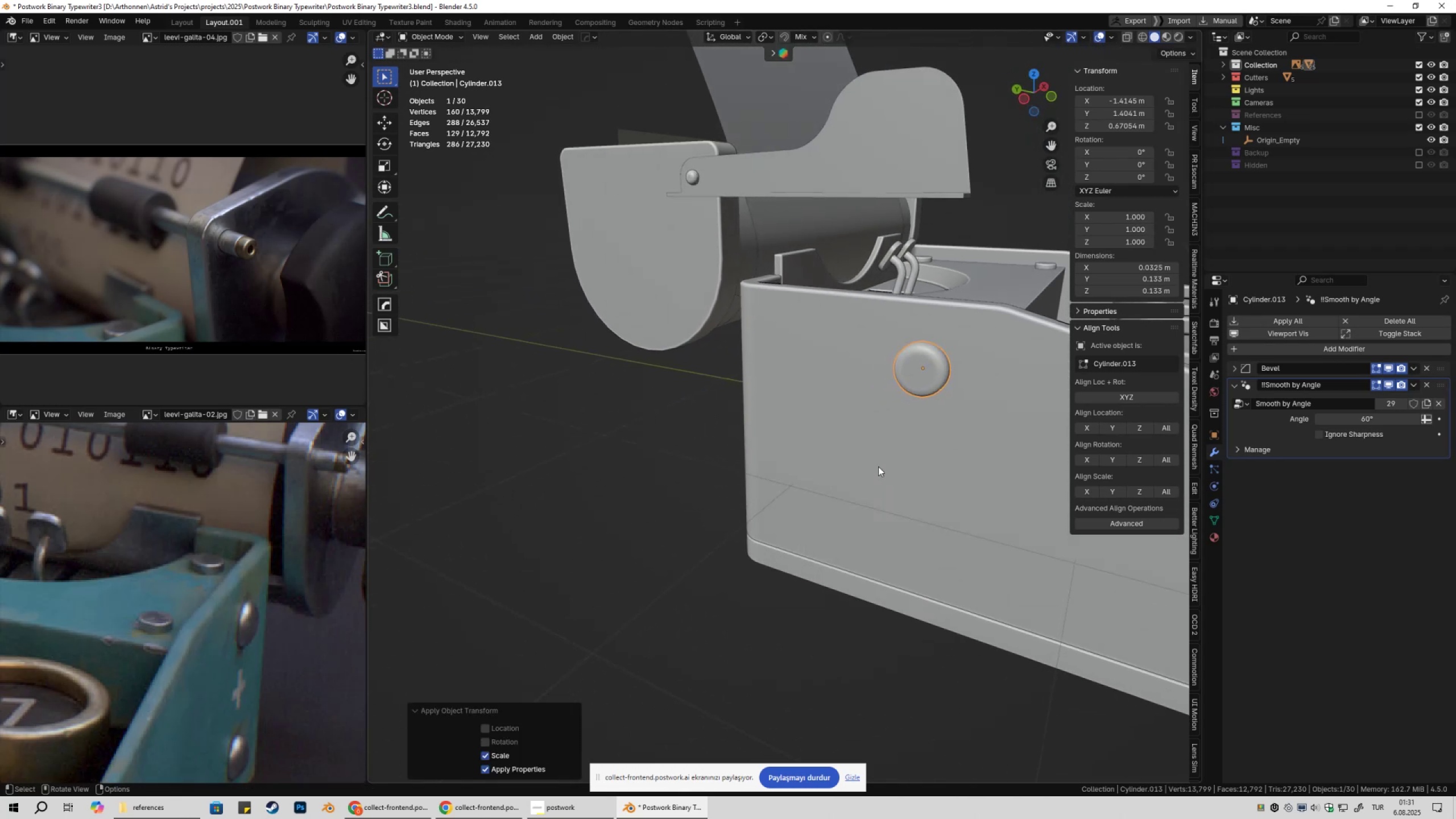 
scroll: coordinate [868, 485], scroll_direction: down, amount: 4.0
 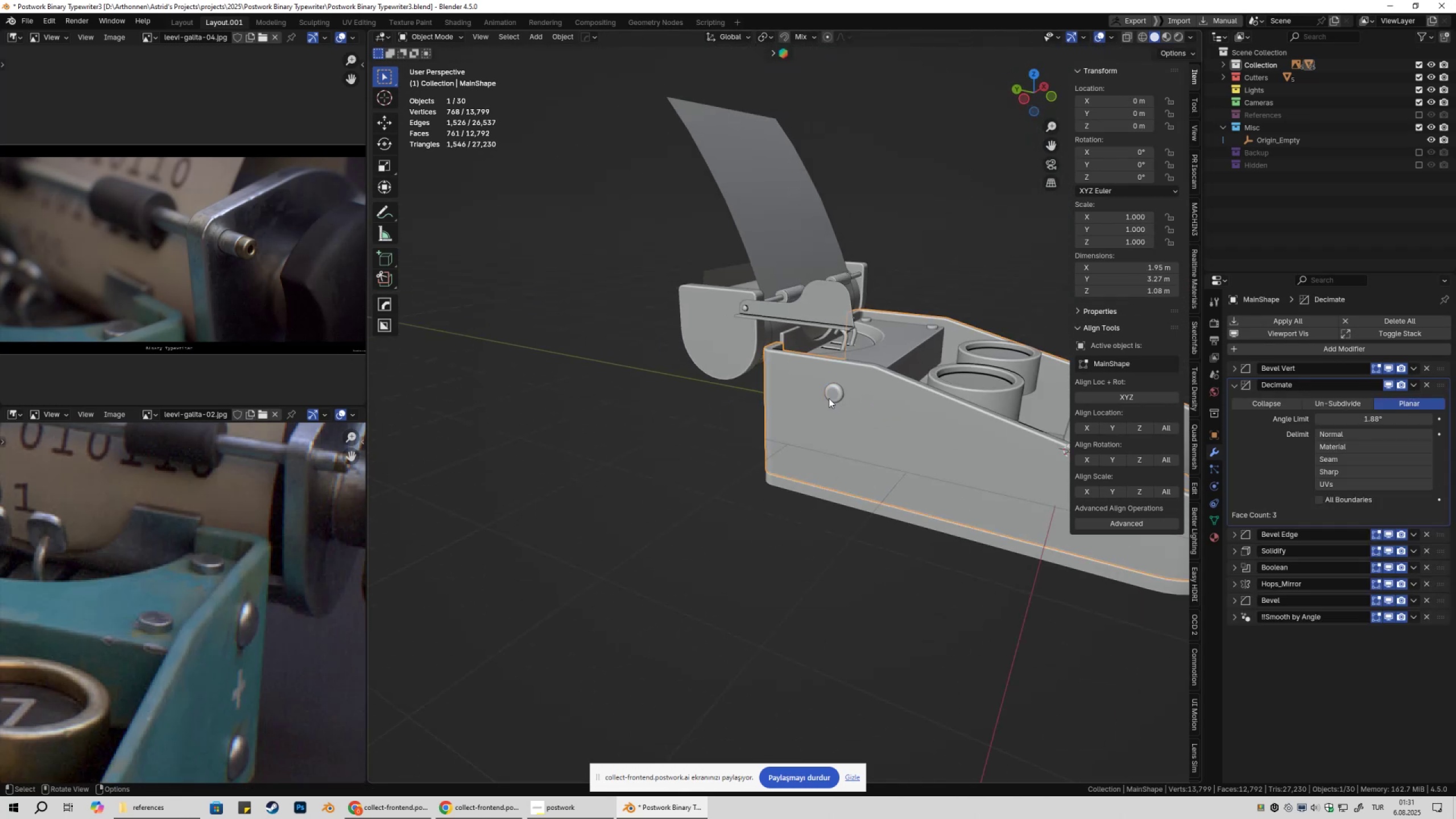 
double_click([825, 391])
 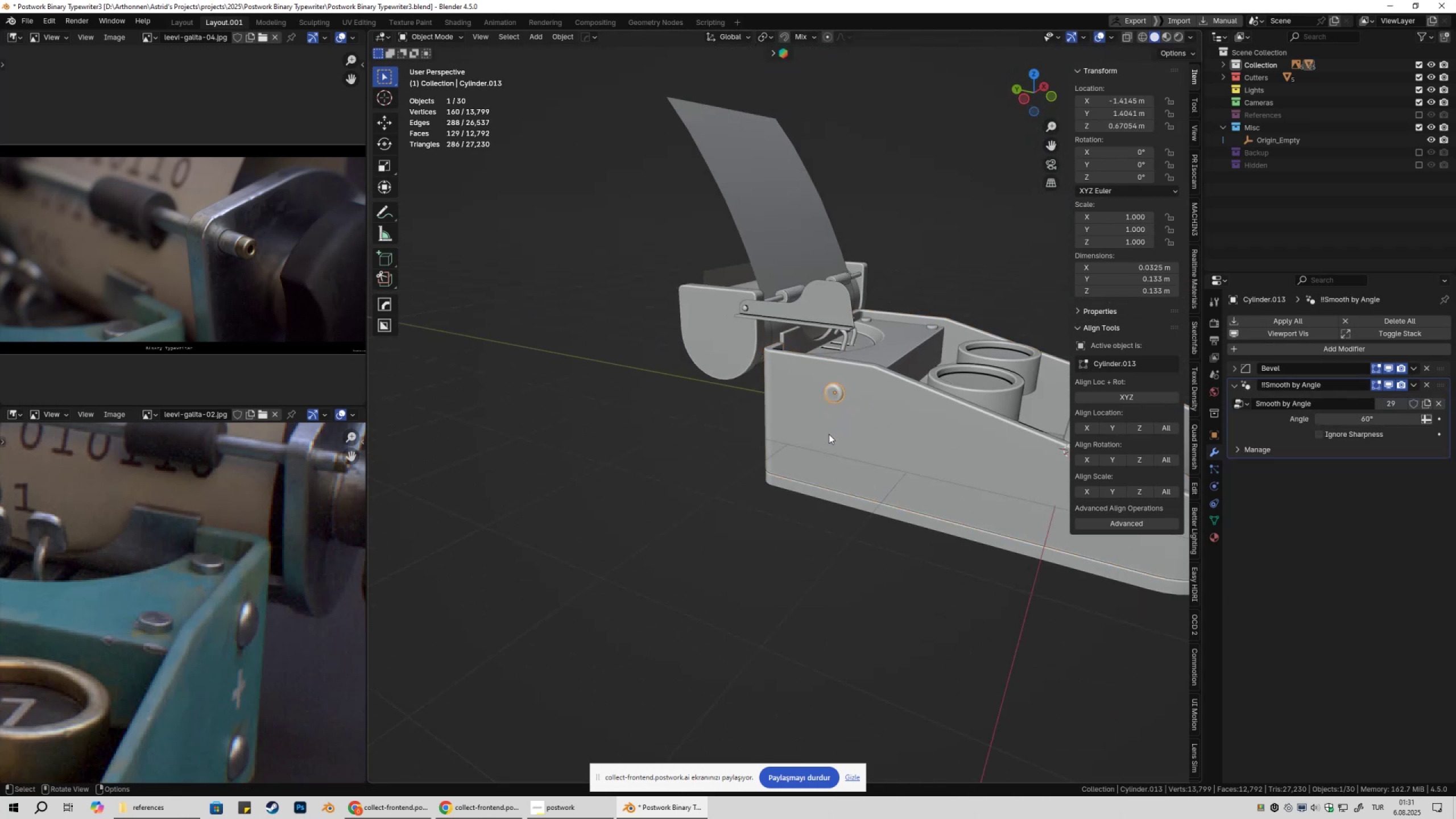 
hold_key(key=ShiftLeft, duration=0.36)
 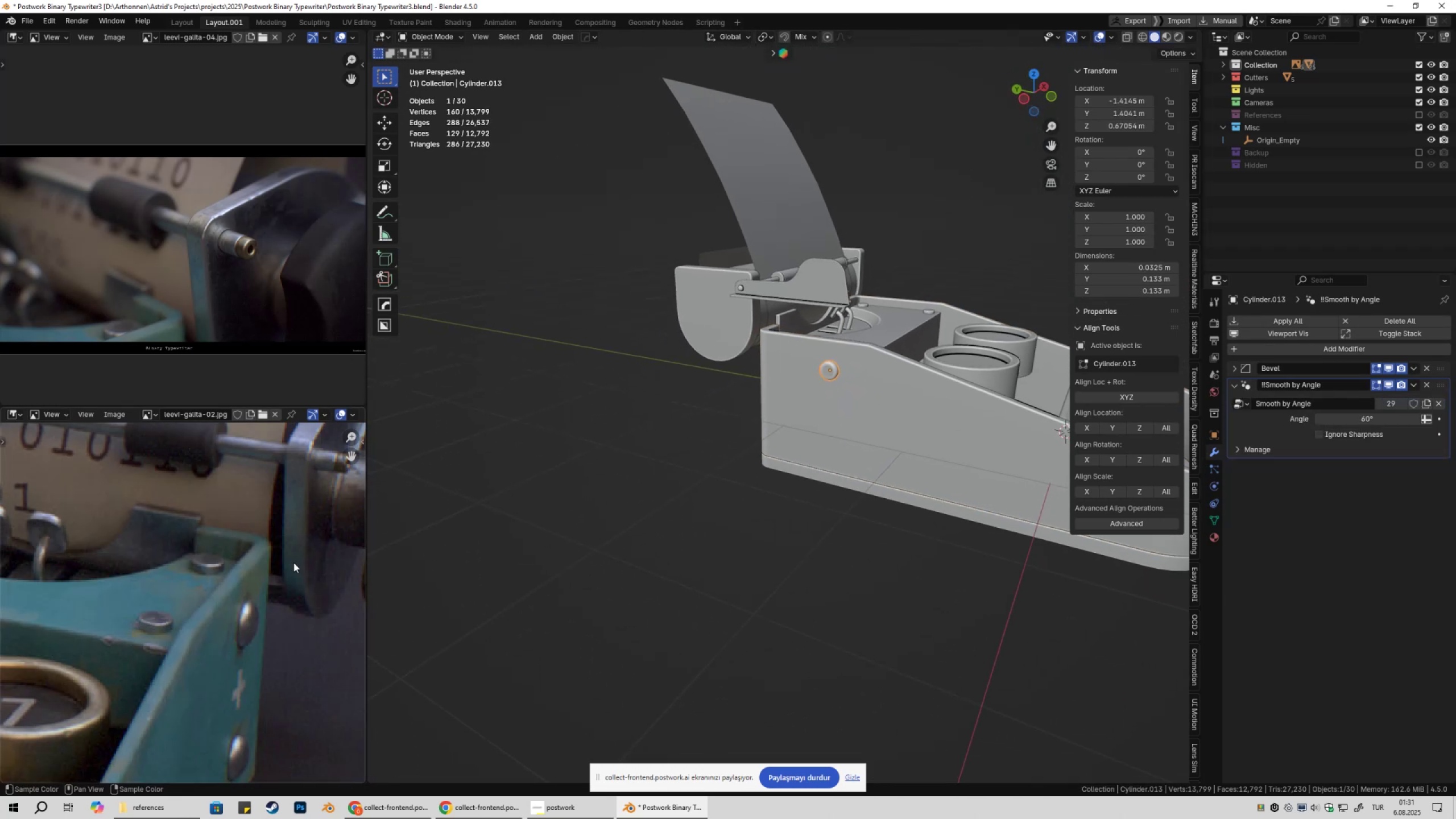 
scroll: coordinate [266, 578], scroll_direction: down, amount: 3.0
 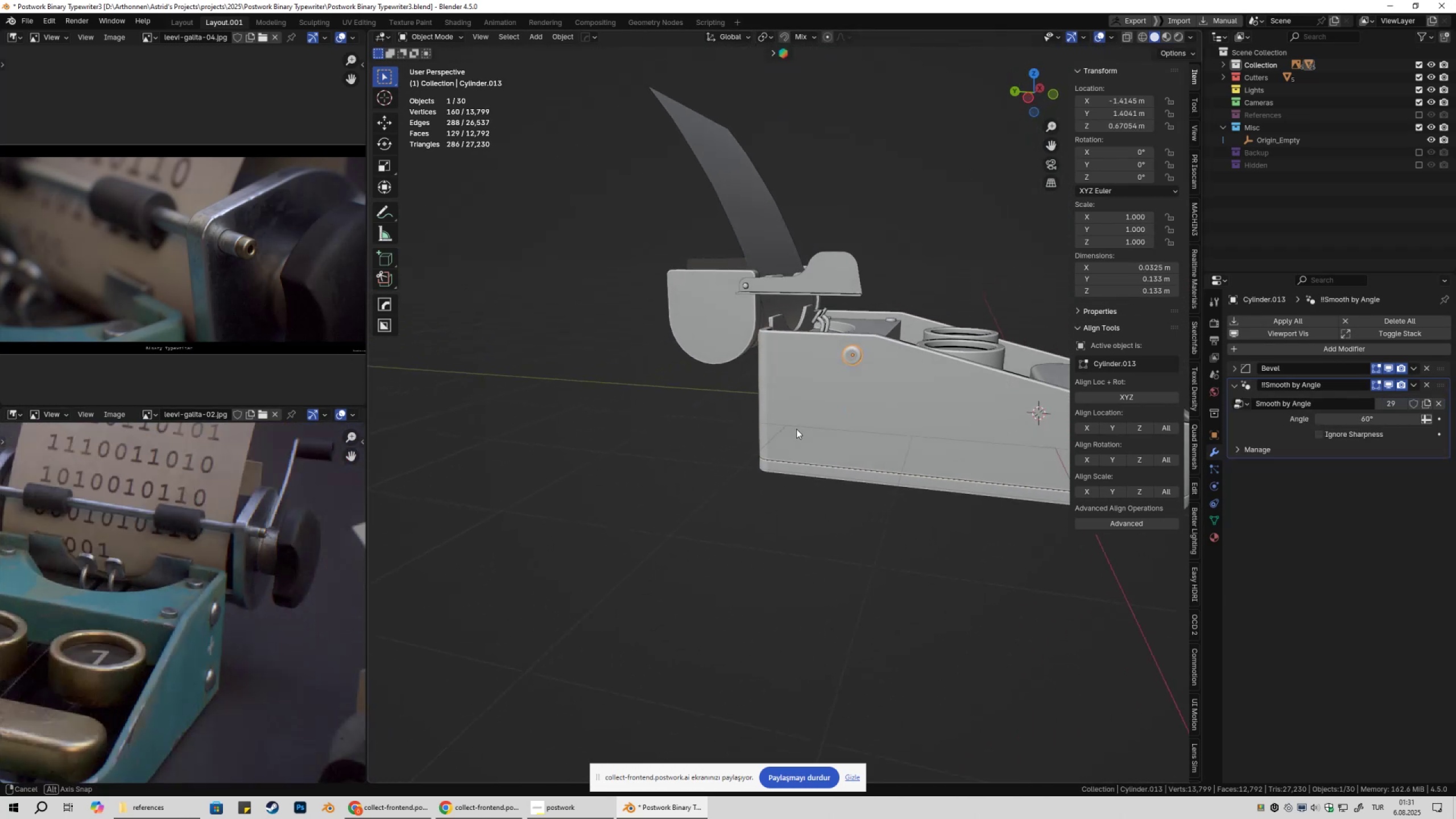 
left_click([845, 500])
 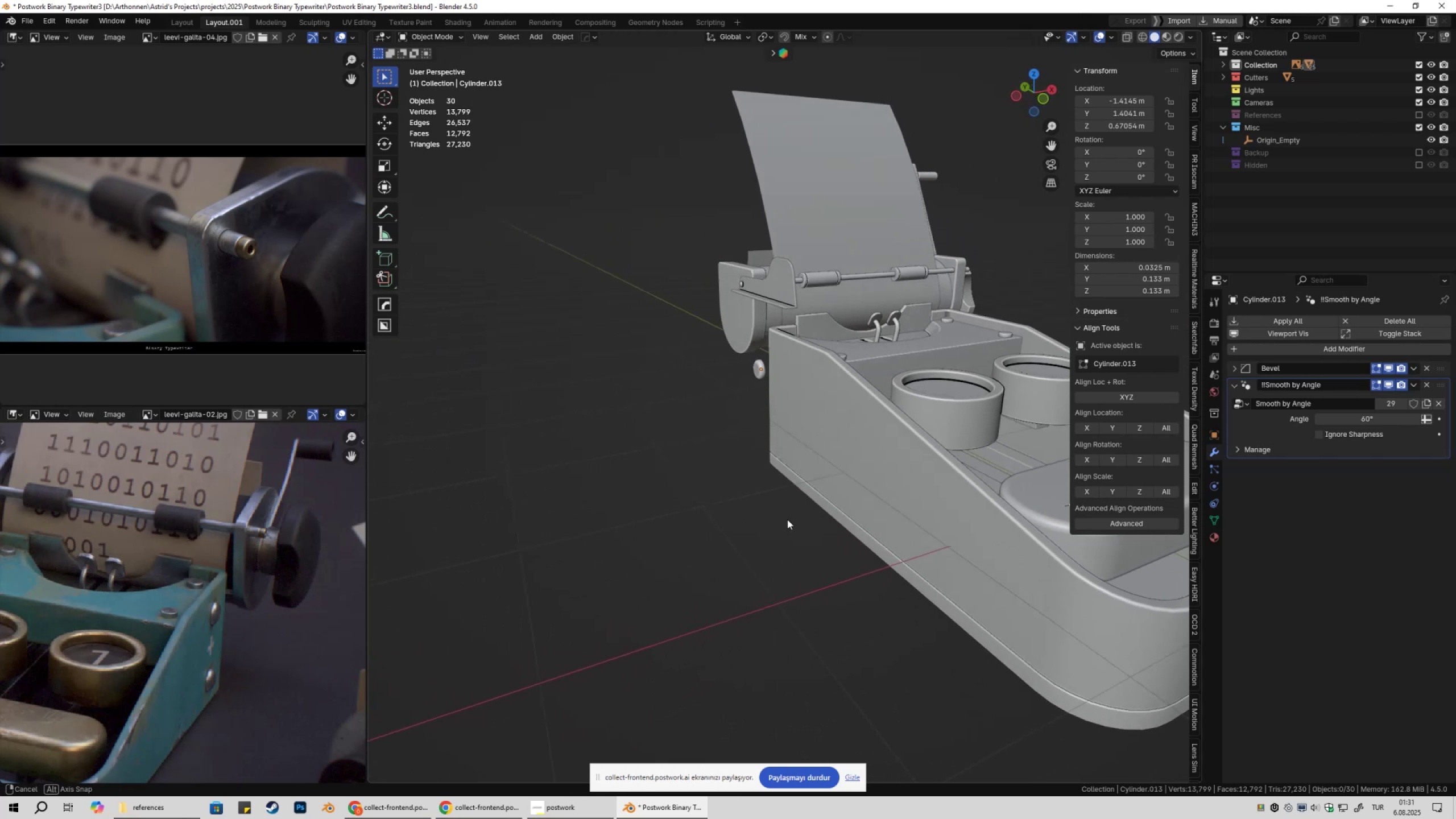 
scroll: coordinate [231, 584], scroll_direction: up, amount: 8.0
 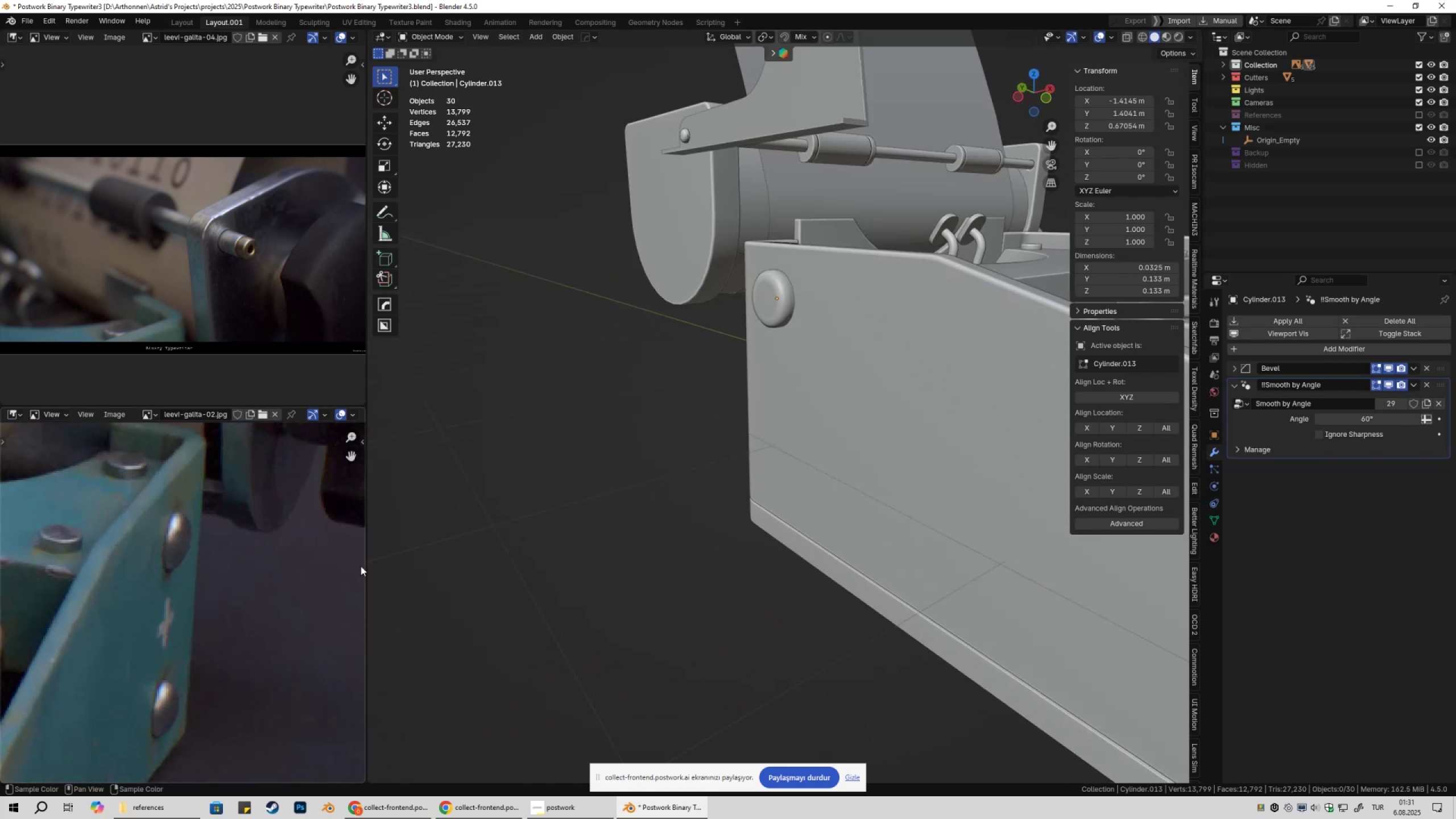 
hold_key(key=ShiftLeft, duration=0.39)
 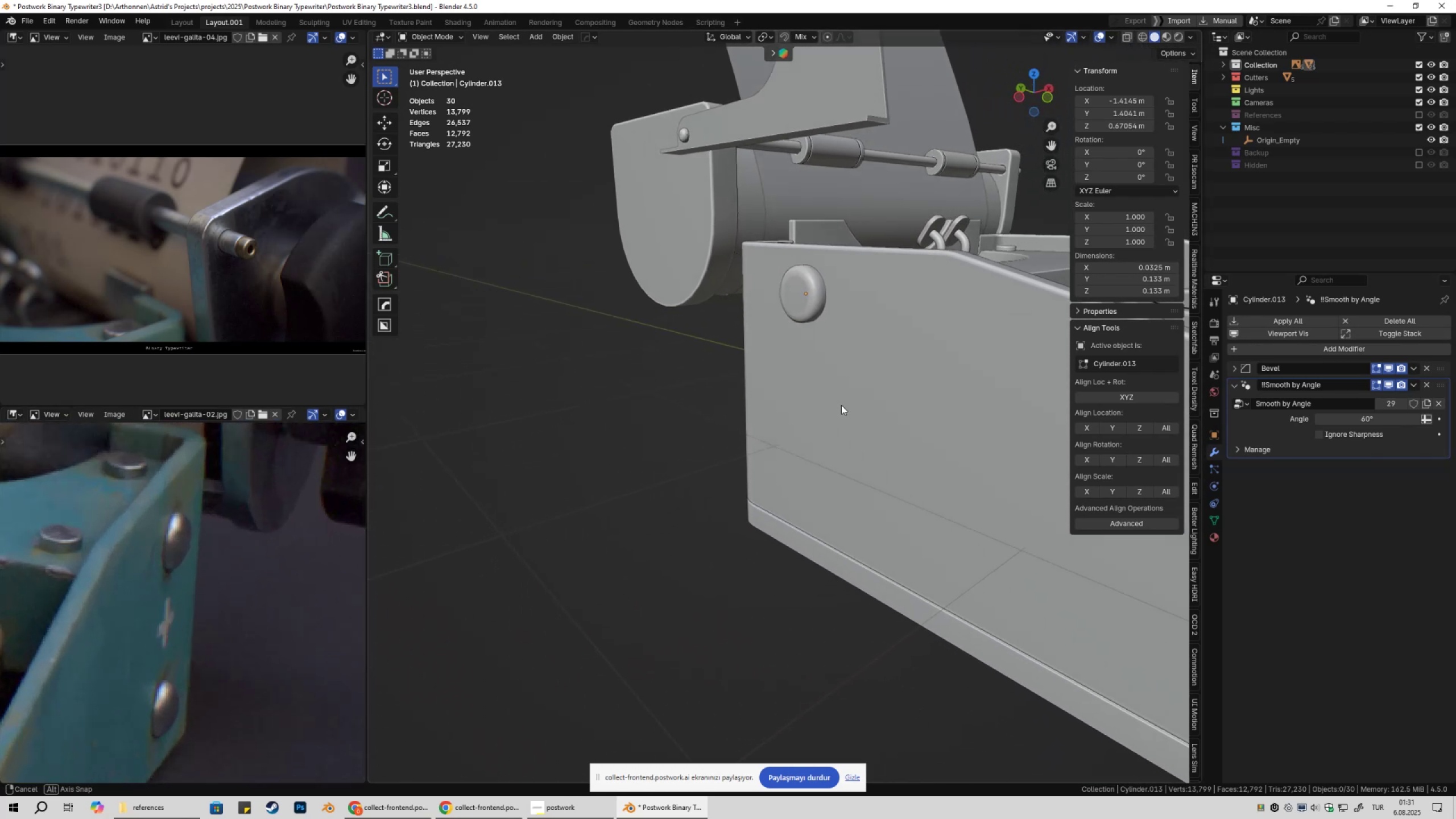 
wait(8.93)
 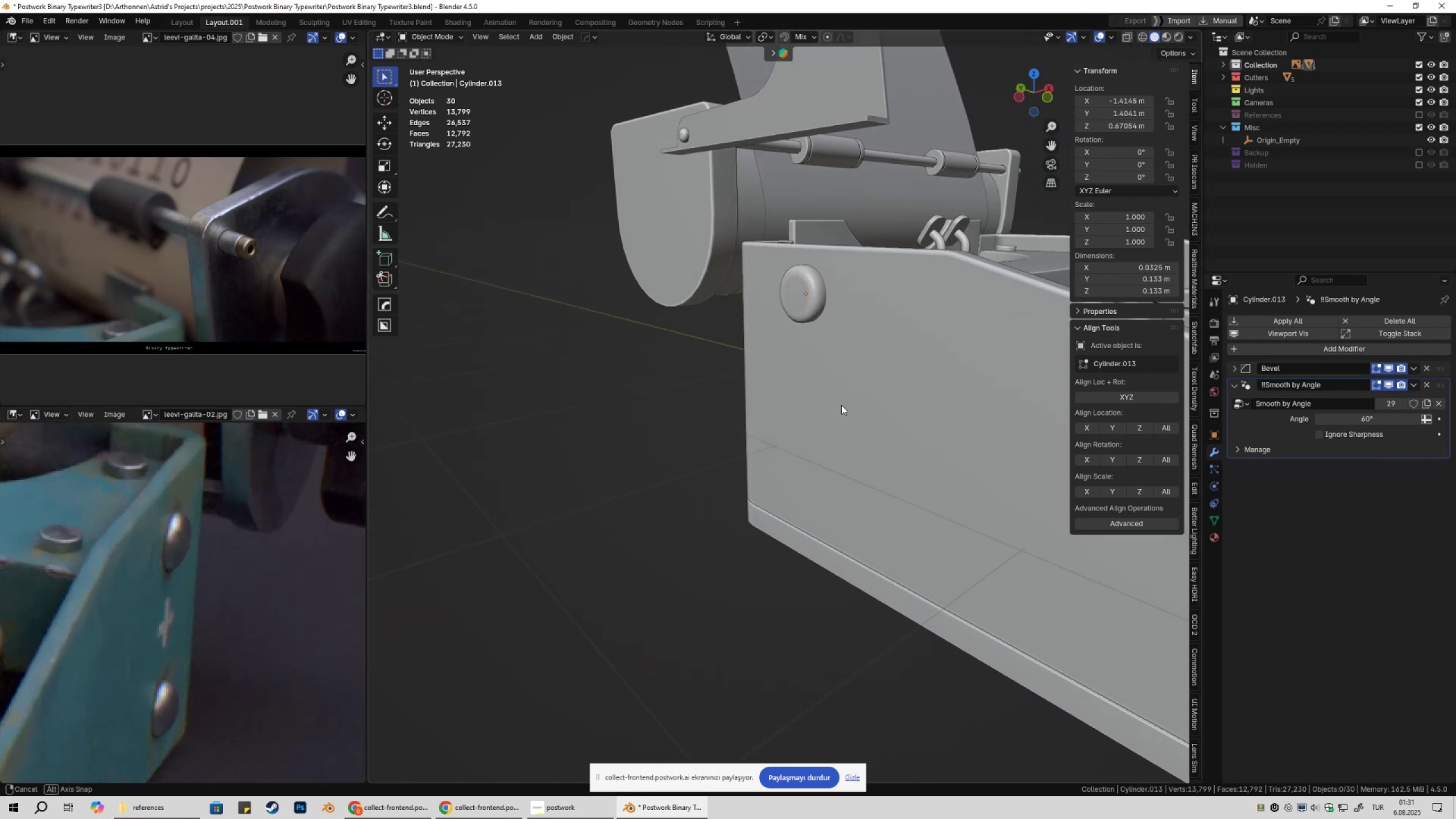 
double_click([1389, 364])
 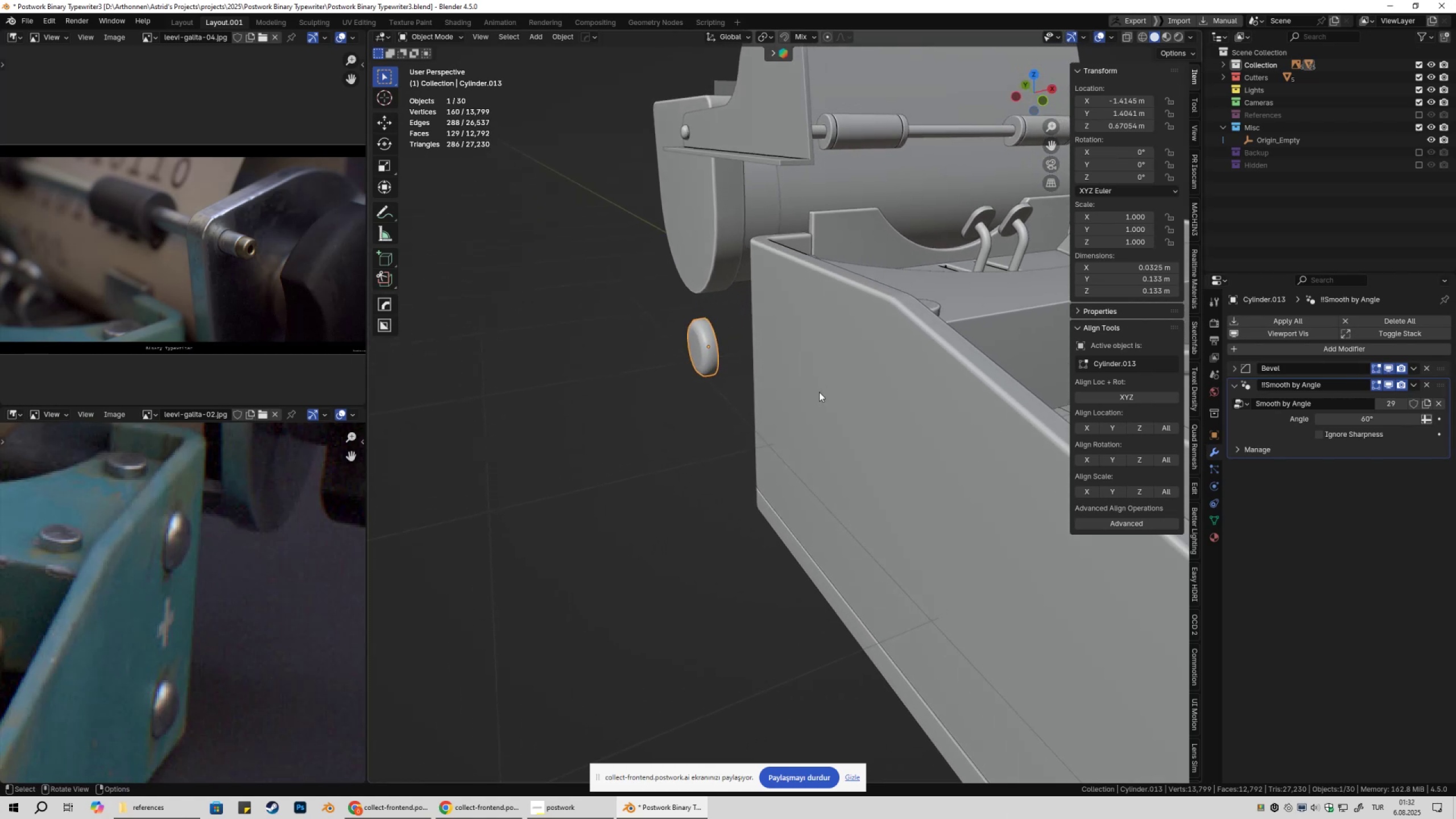 
type(gy)
 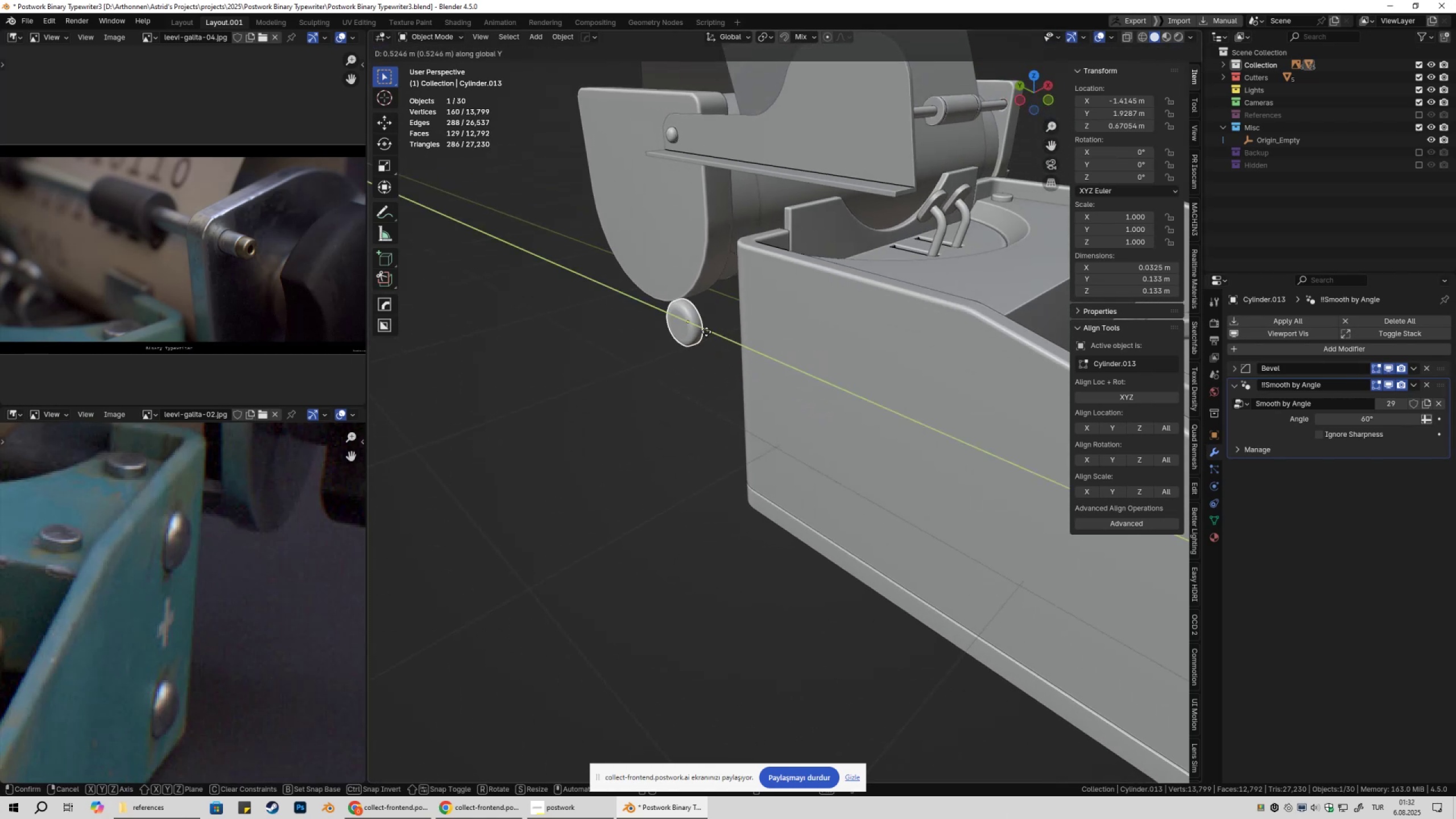 
left_click([706, 332])
 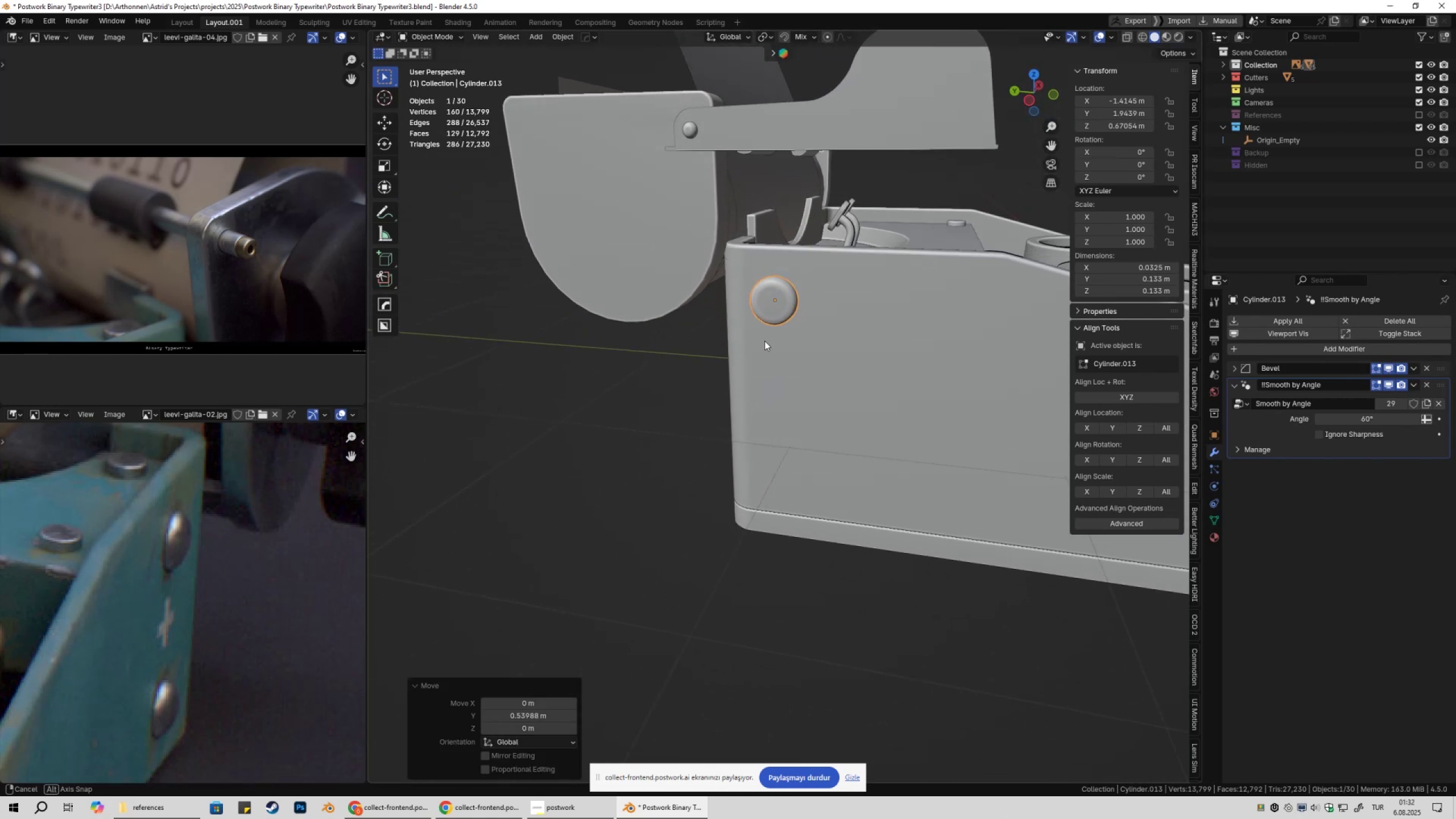 
type(gx)
 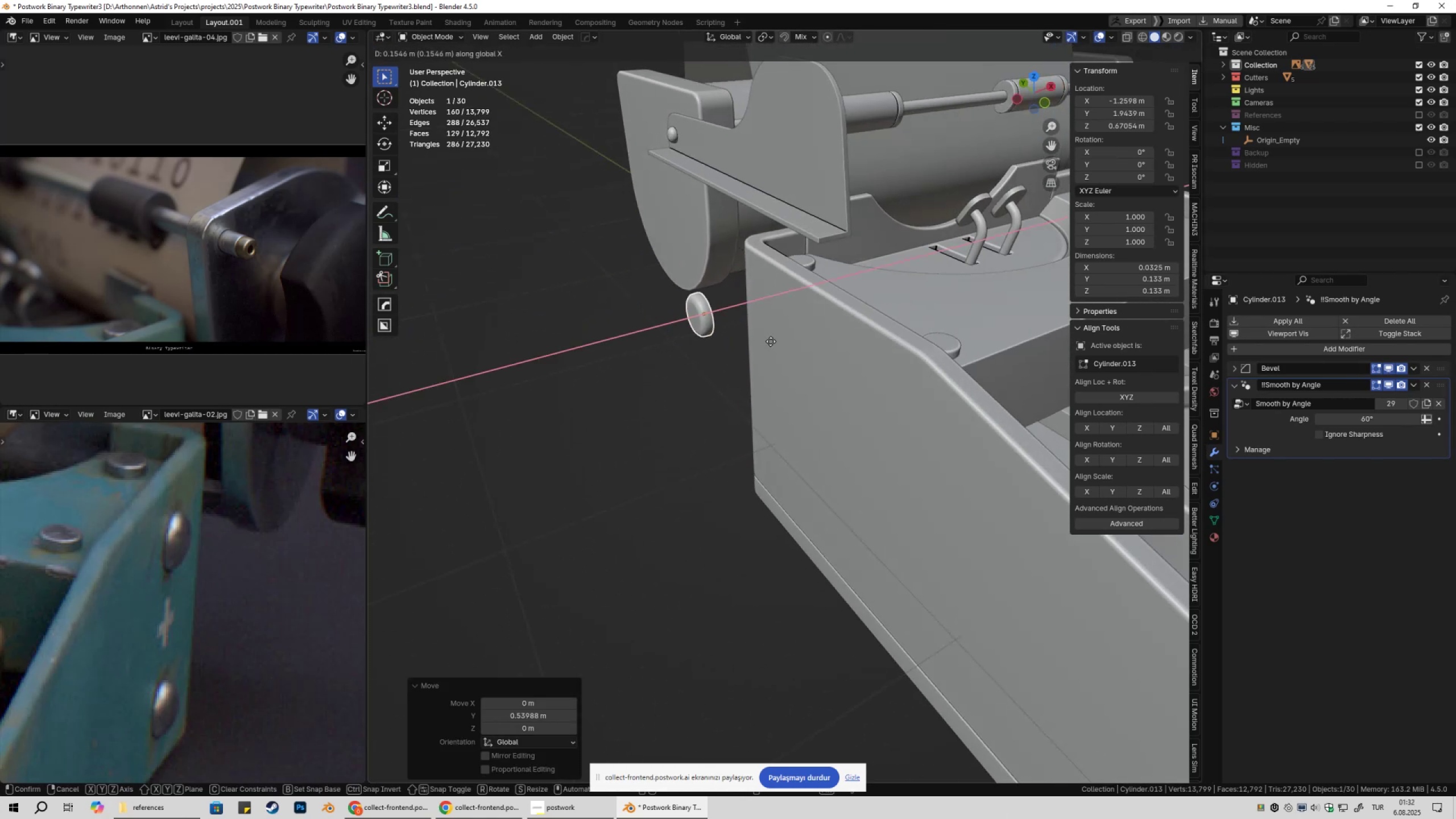 
hold_key(key=ControlLeft, duration=0.42)
left_click([786, 338])
 